 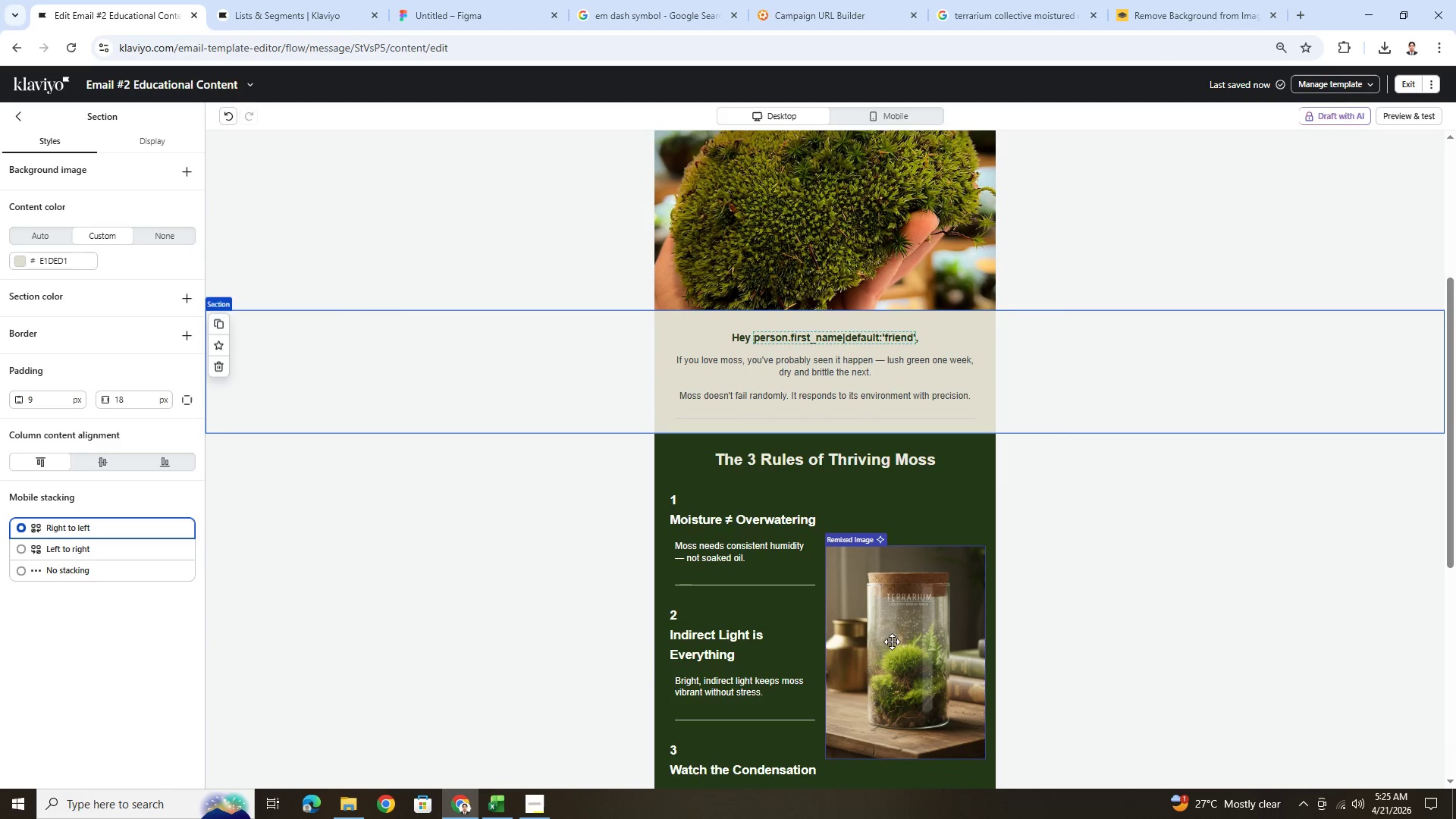 
scroll: coordinate [891, 684], scroll_direction: down, amount: 4.0
 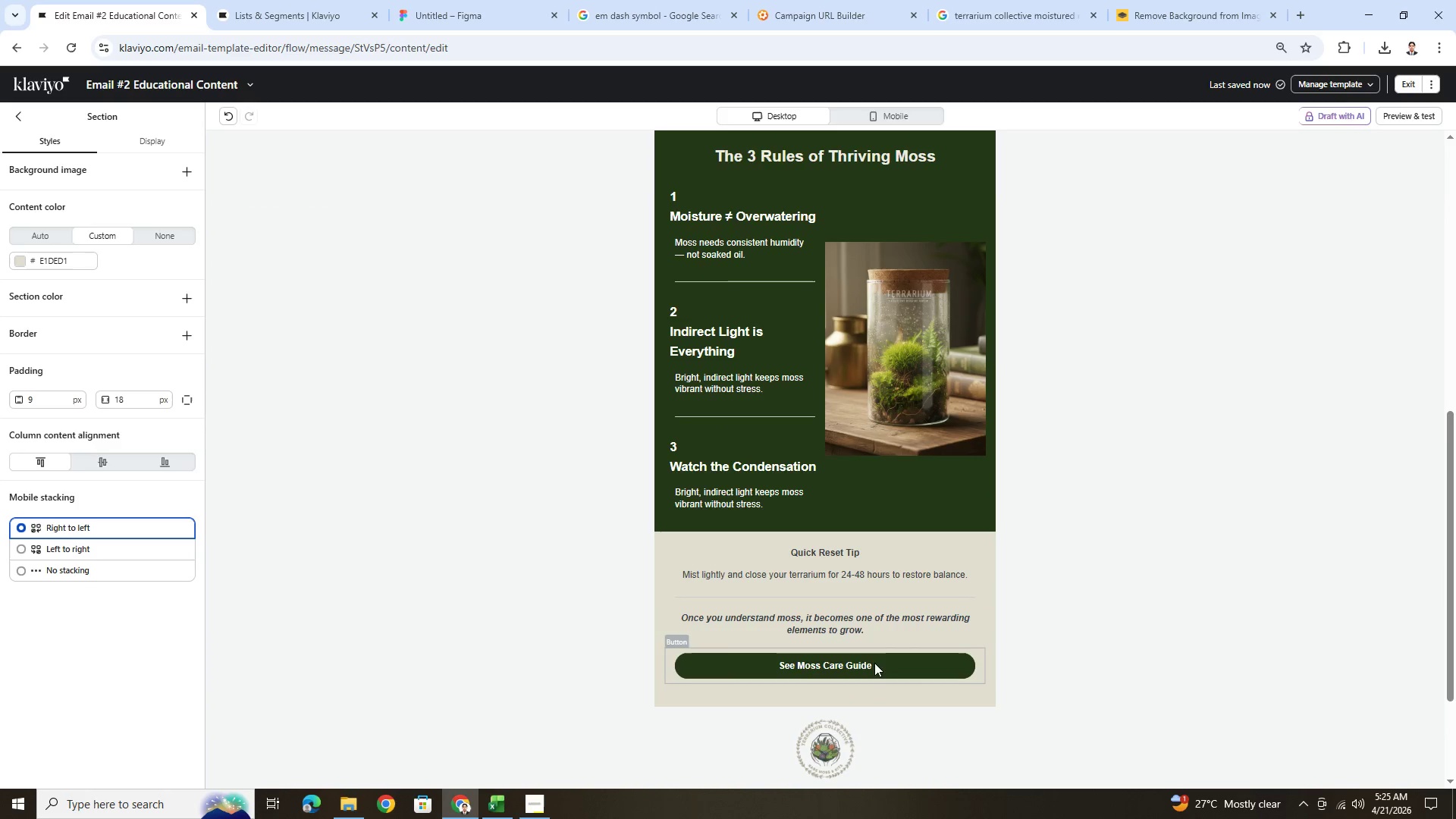 
left_click([875, 664])
 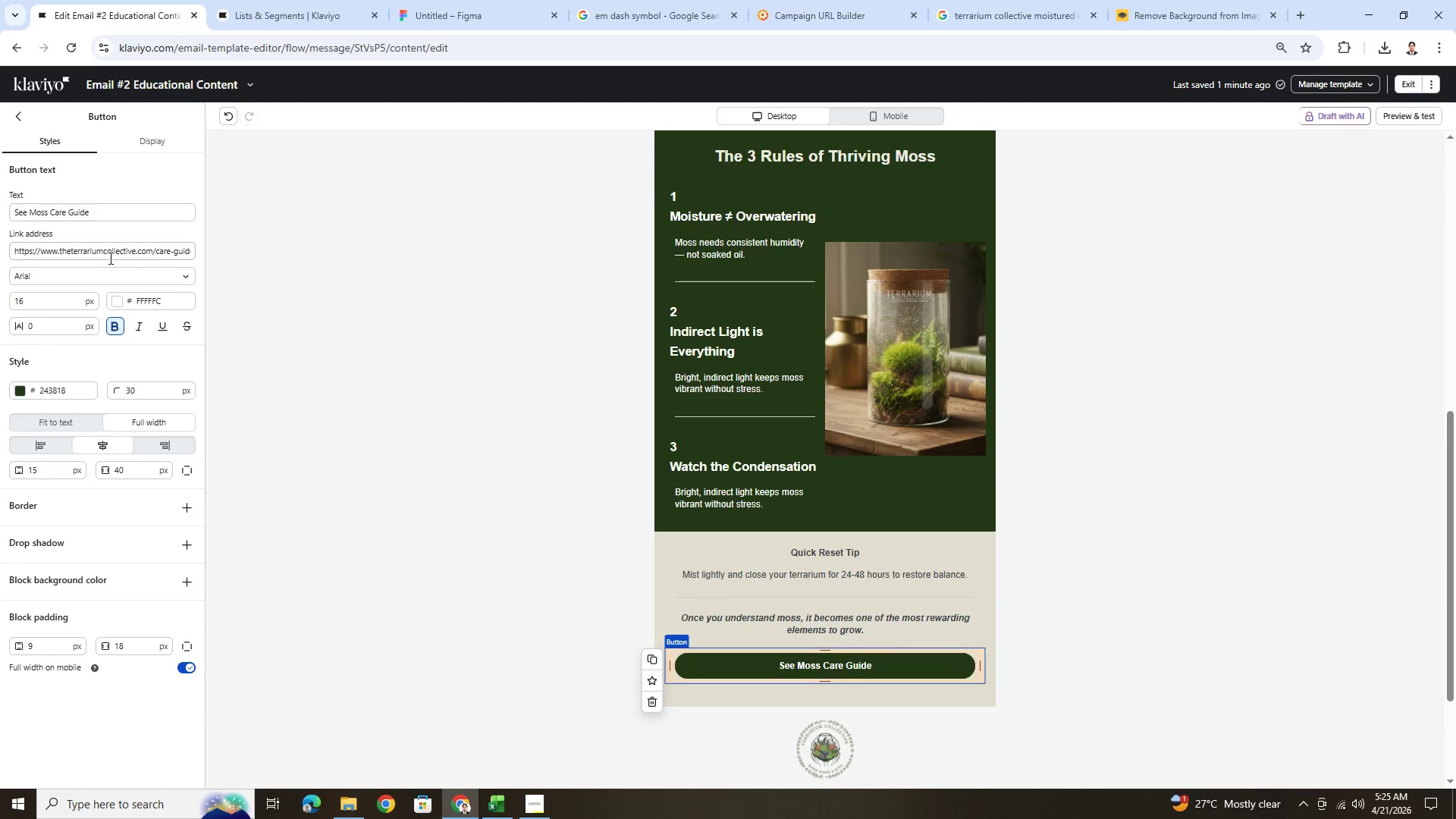 
left_click_drag(start_coordinate=[115, 254], to_coordinate=[197, 255])
 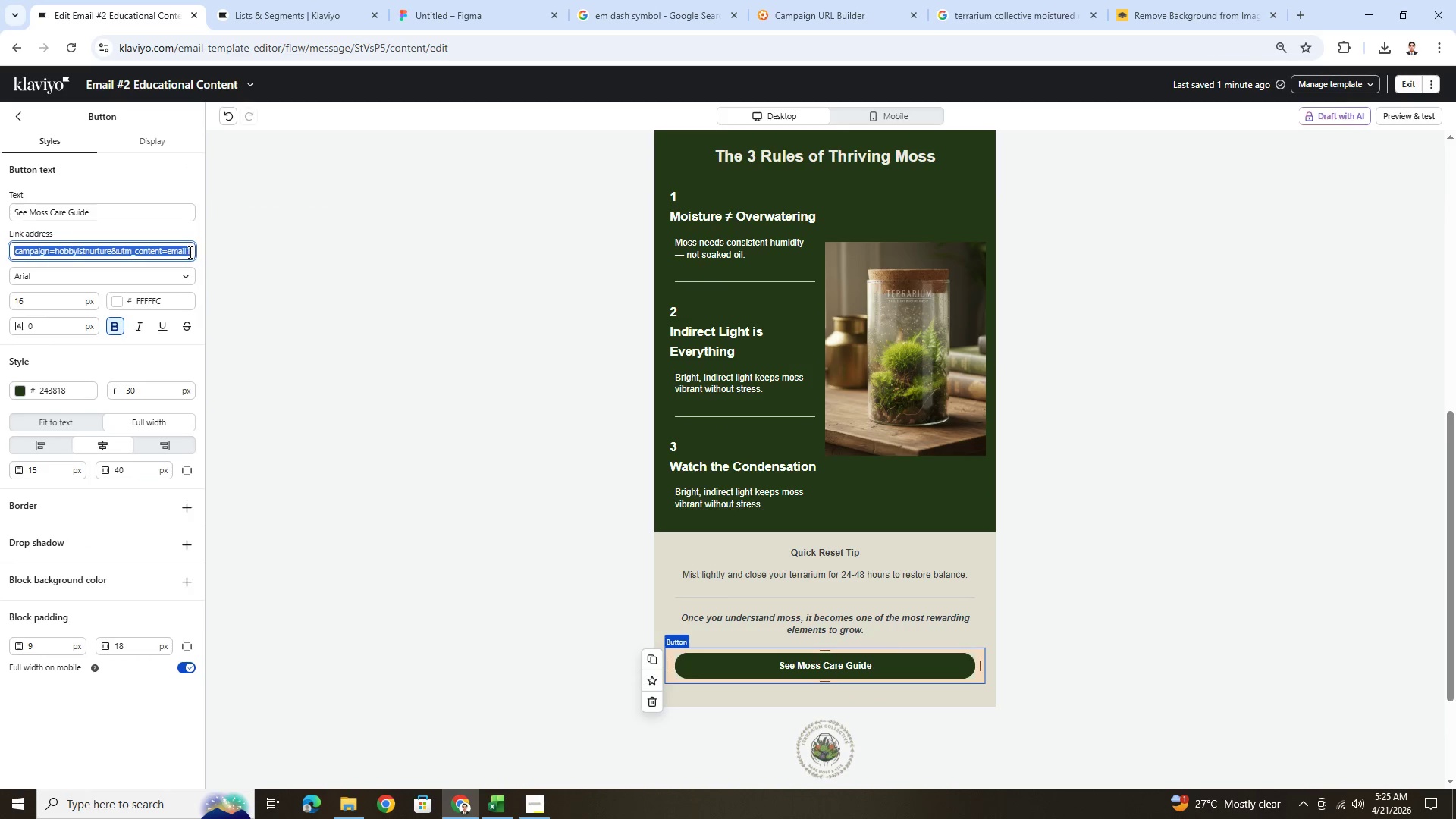 
left_click([189, 252])
 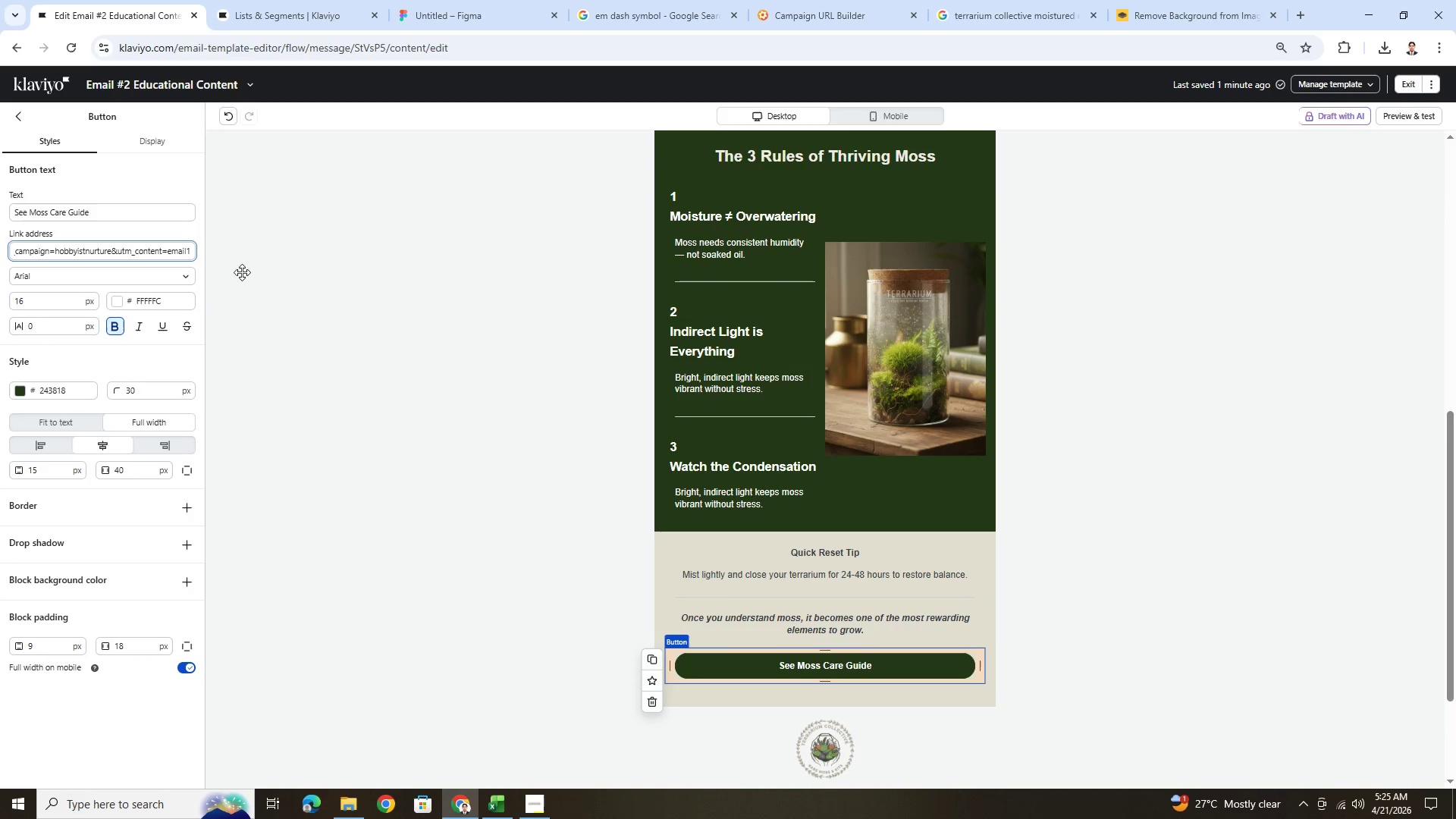 
key(Backspace)
 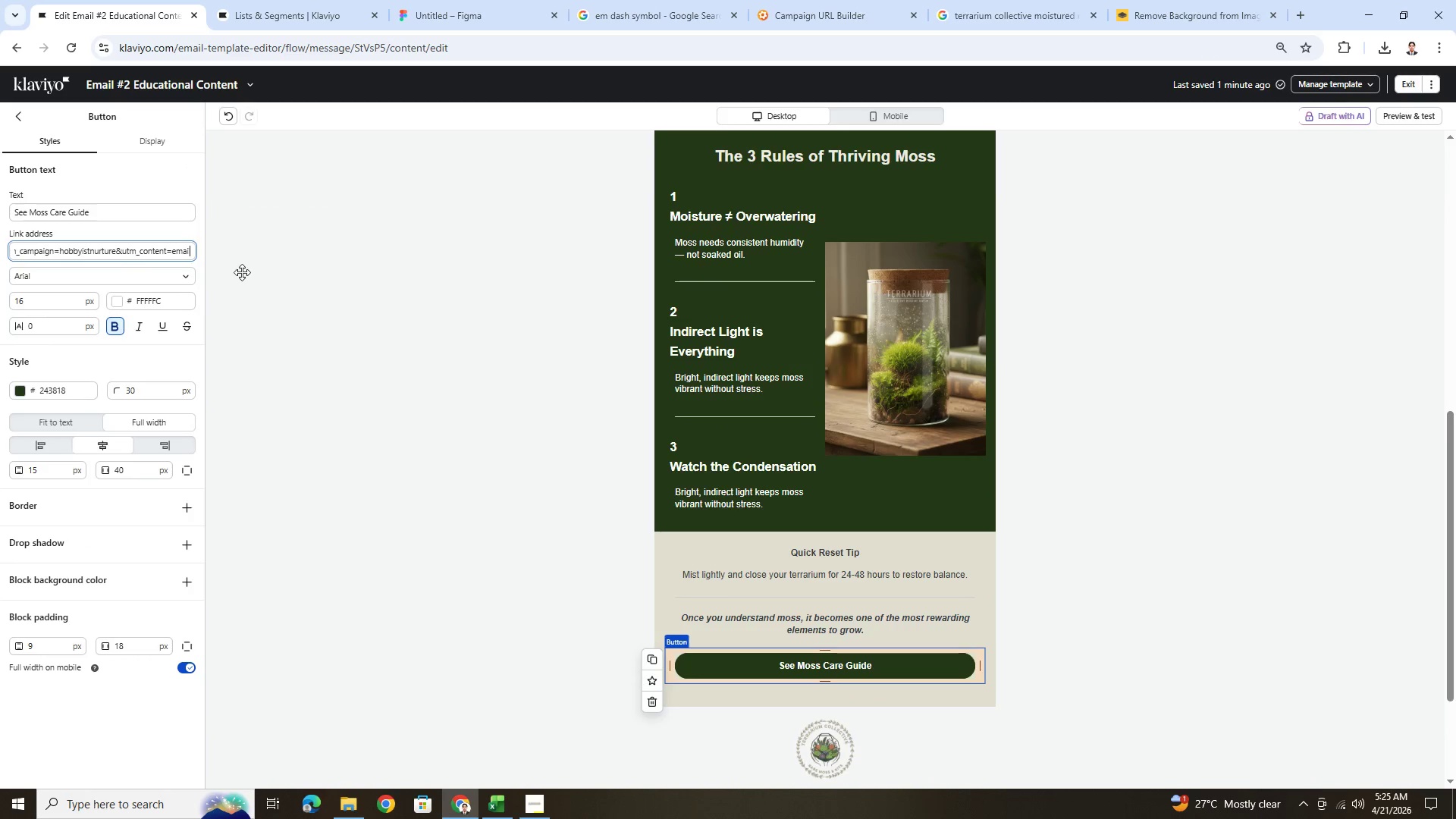 
key(2)
 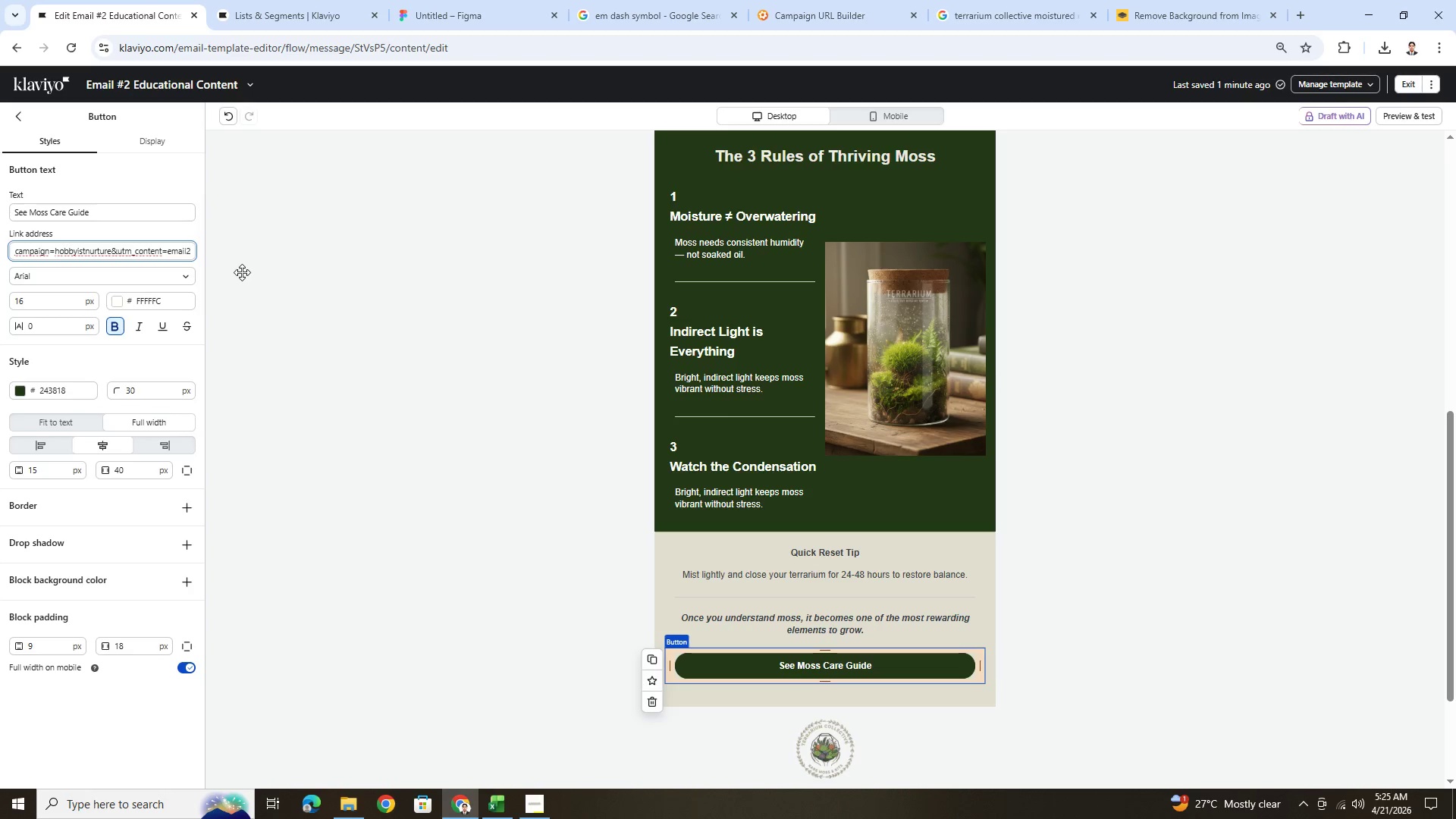 
wait(17.12)
 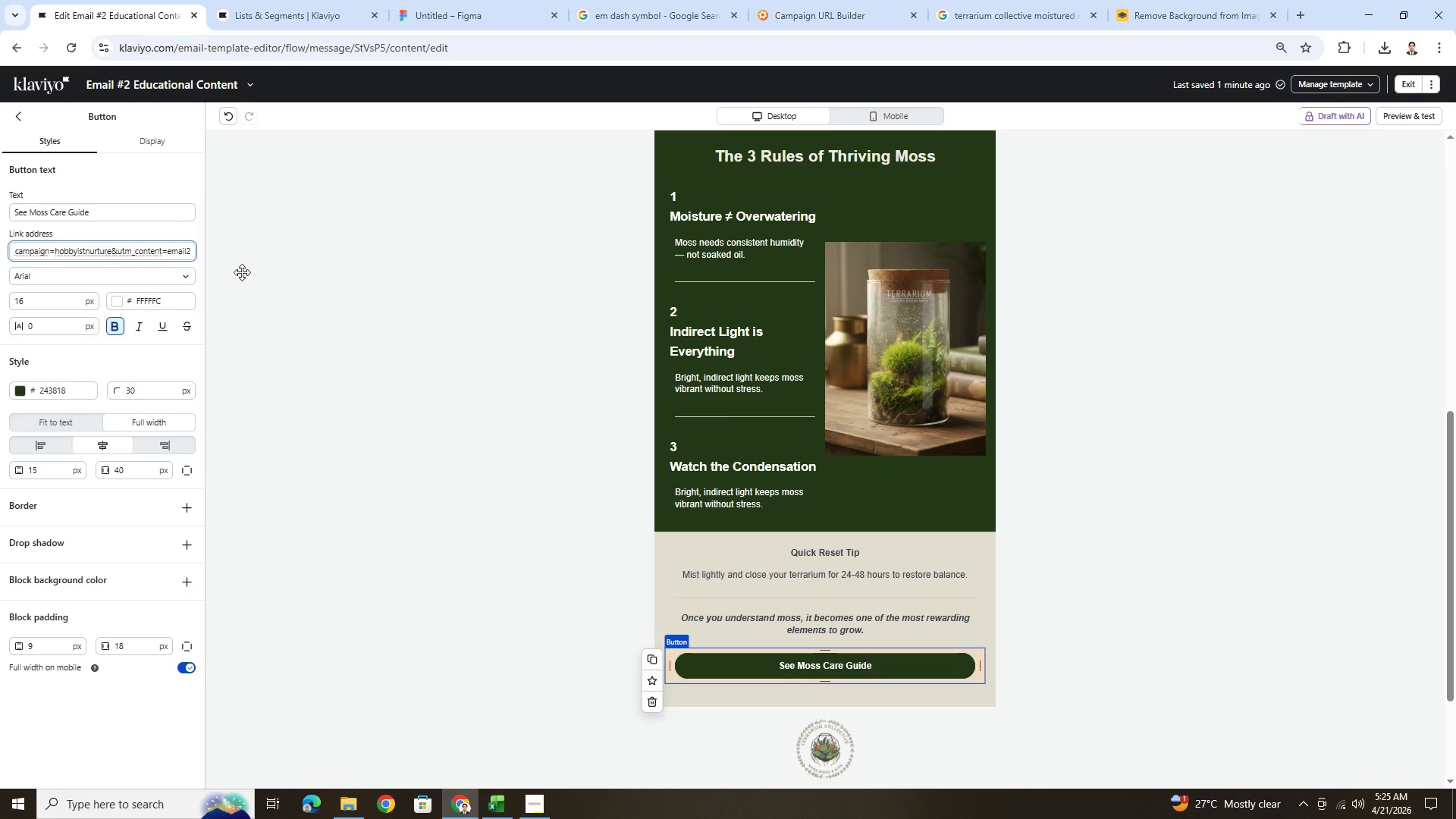 
type(moss)
 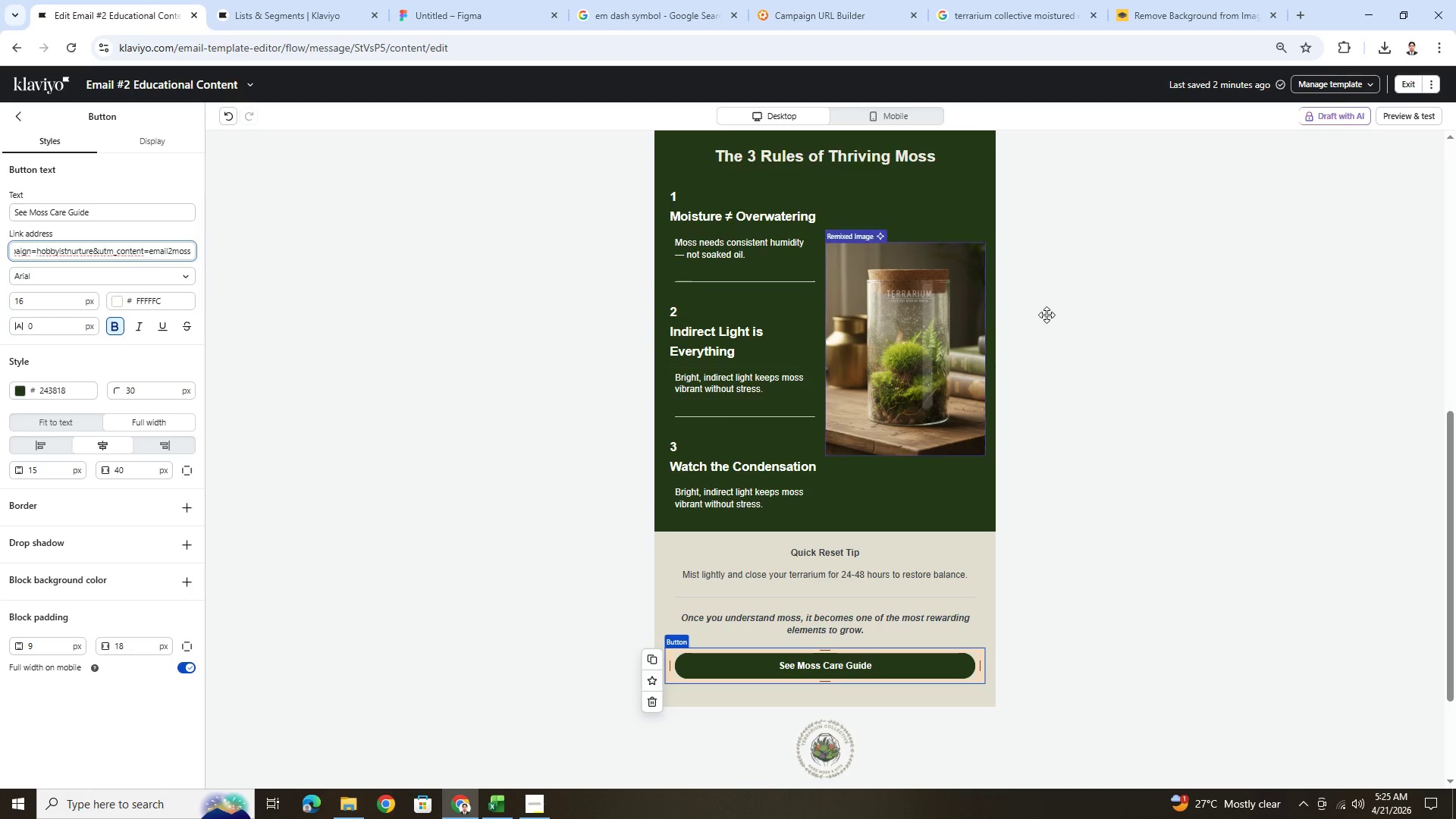 
wait(5.77)
 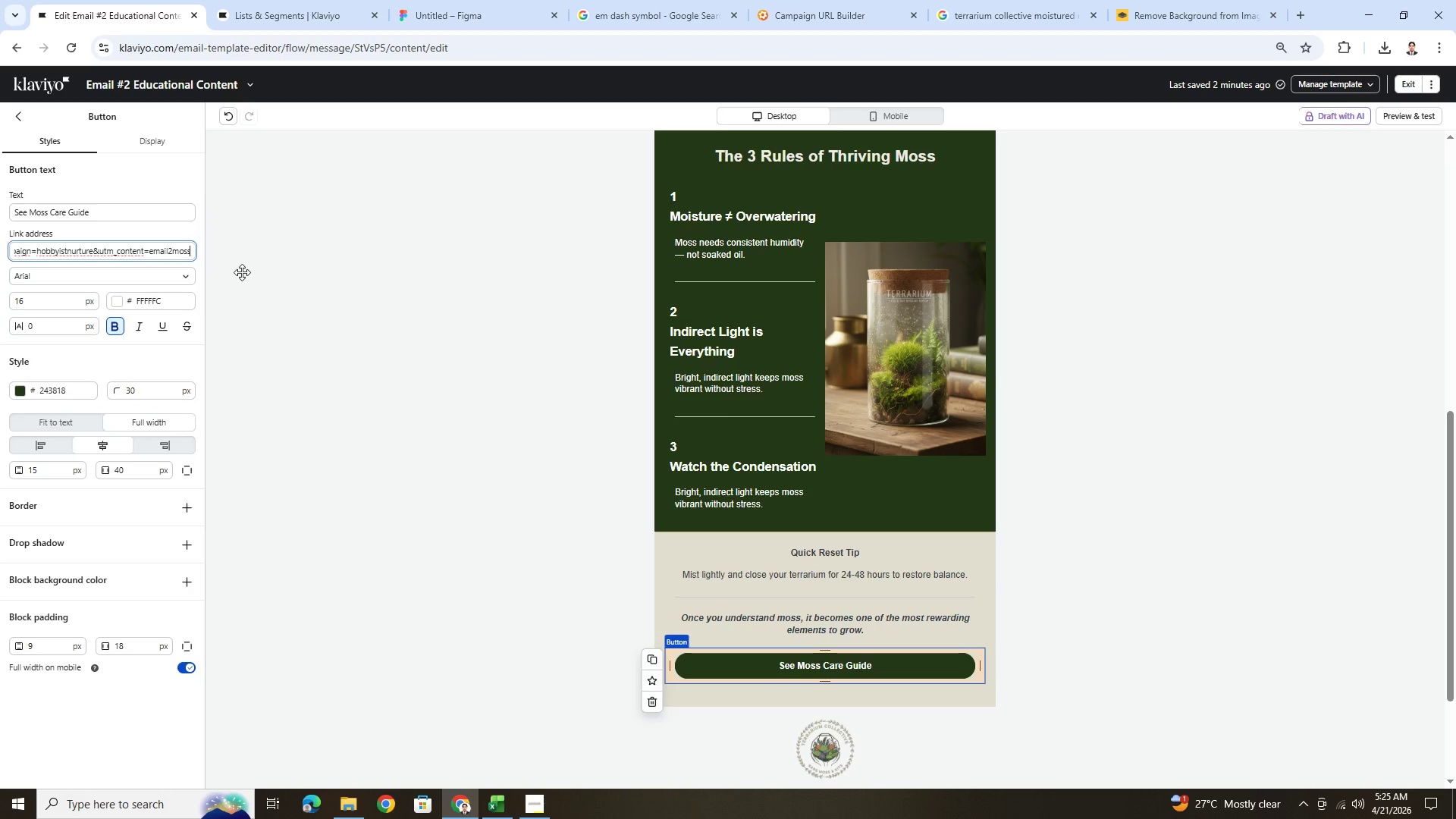 
left_click([1406, 80])
 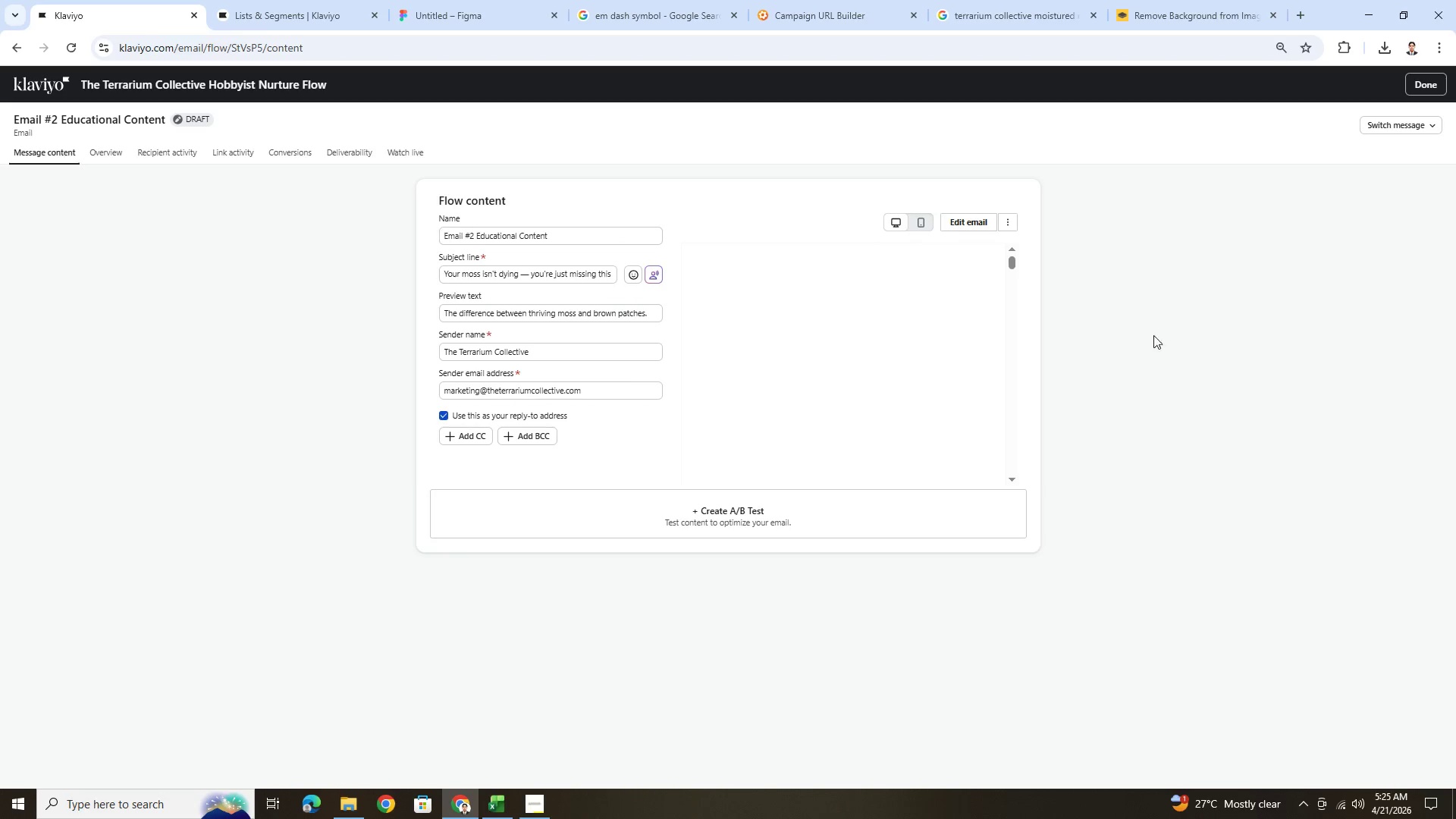 
left_click([1420, 89])
 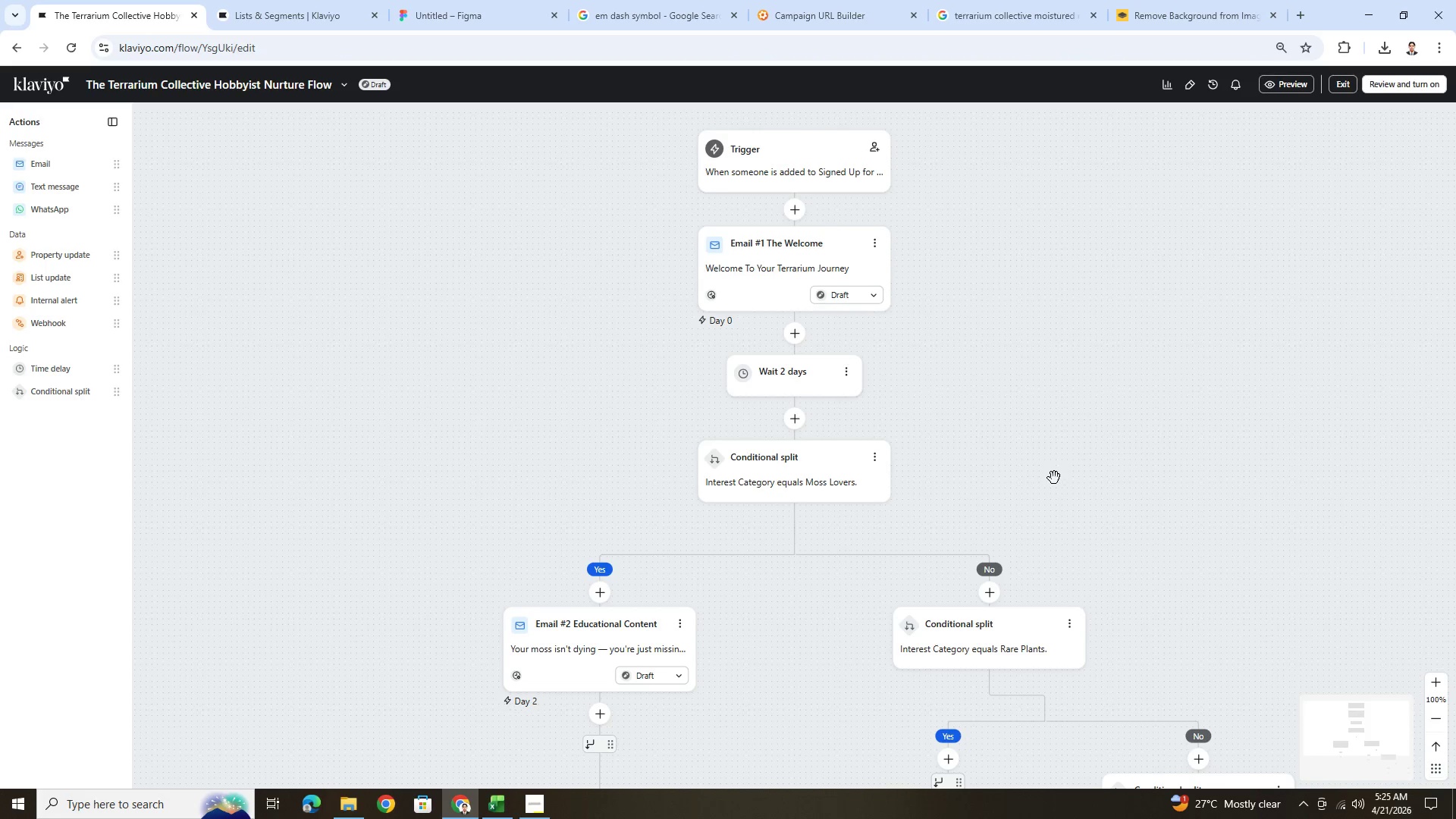 
scroll: coordinate [1052, 482], scroll_direction: down, amount: 5.0
 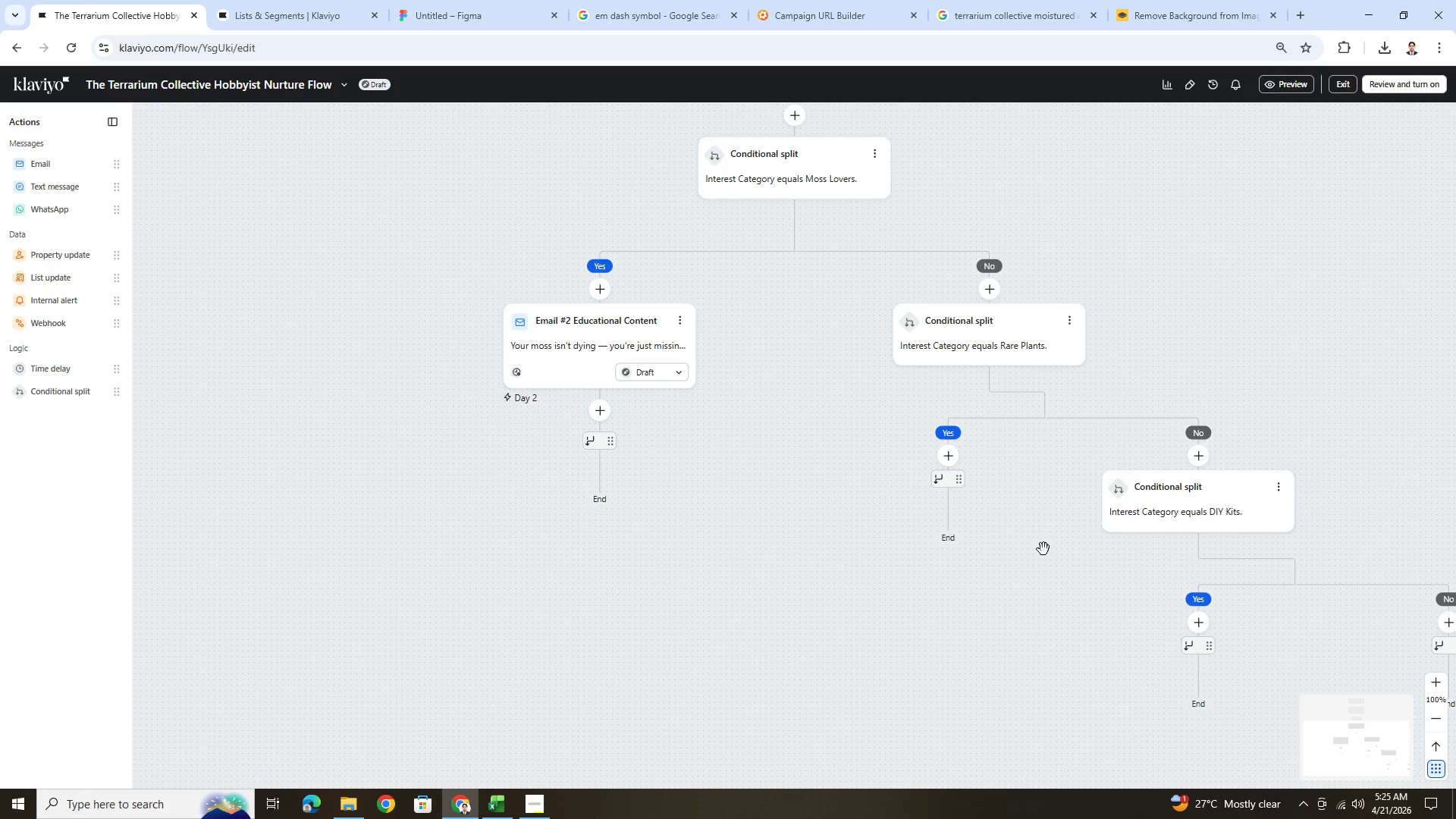 
left_click_drag(start_coordinate=[1040, 555], to_coordinate=[864, 623])
 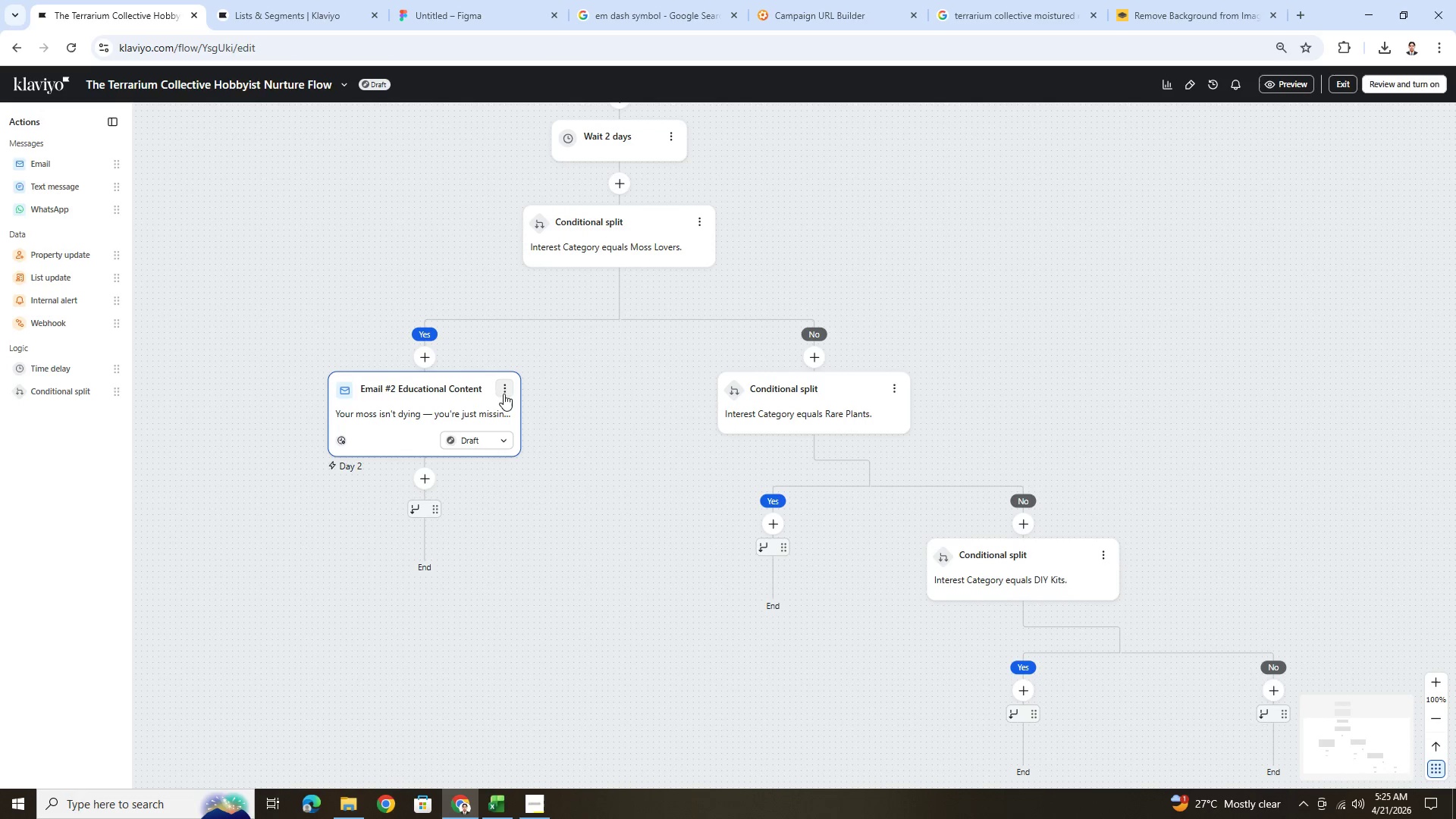 
left_click([505, 391])
 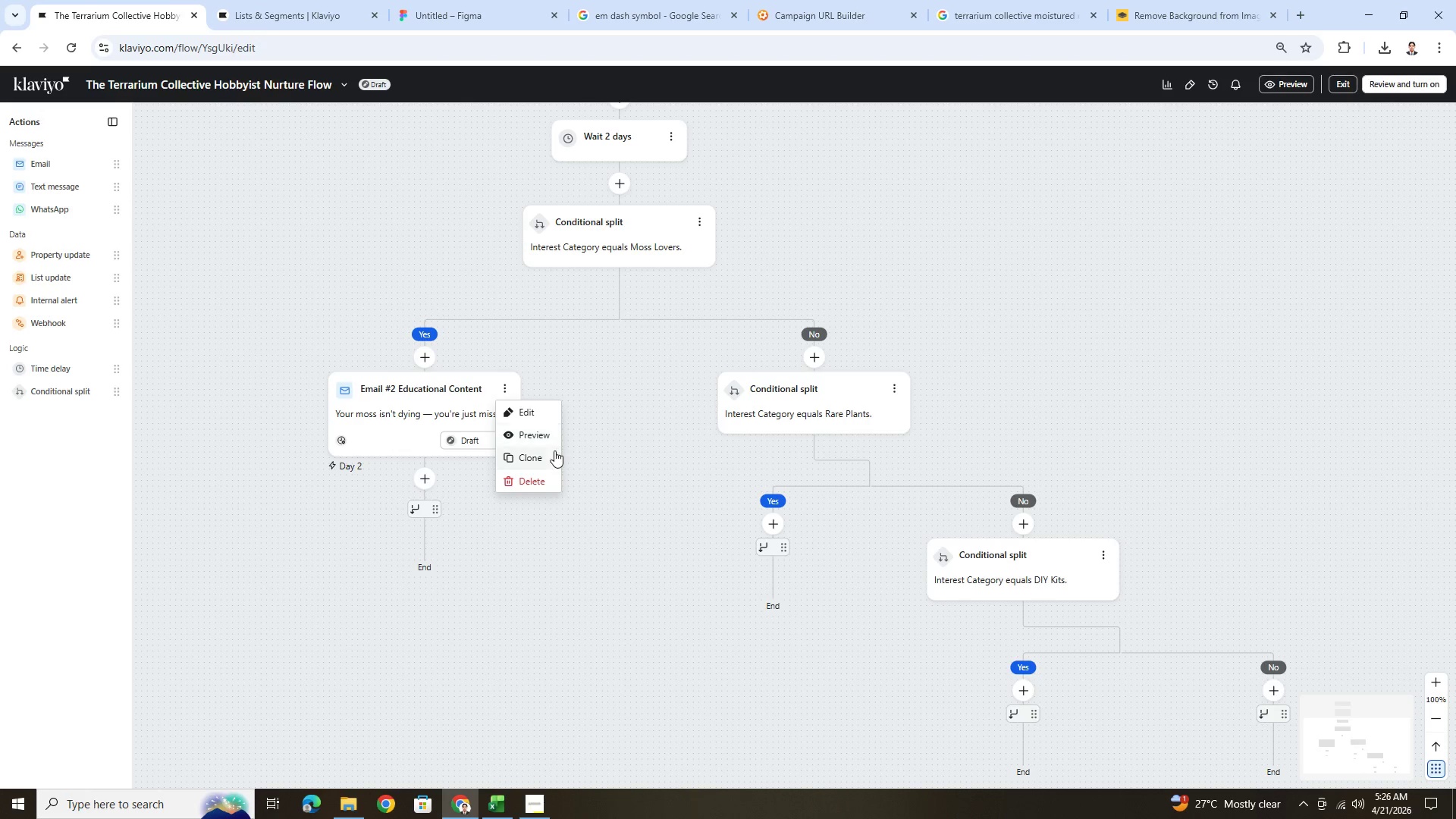 
left_click([554, 456])
 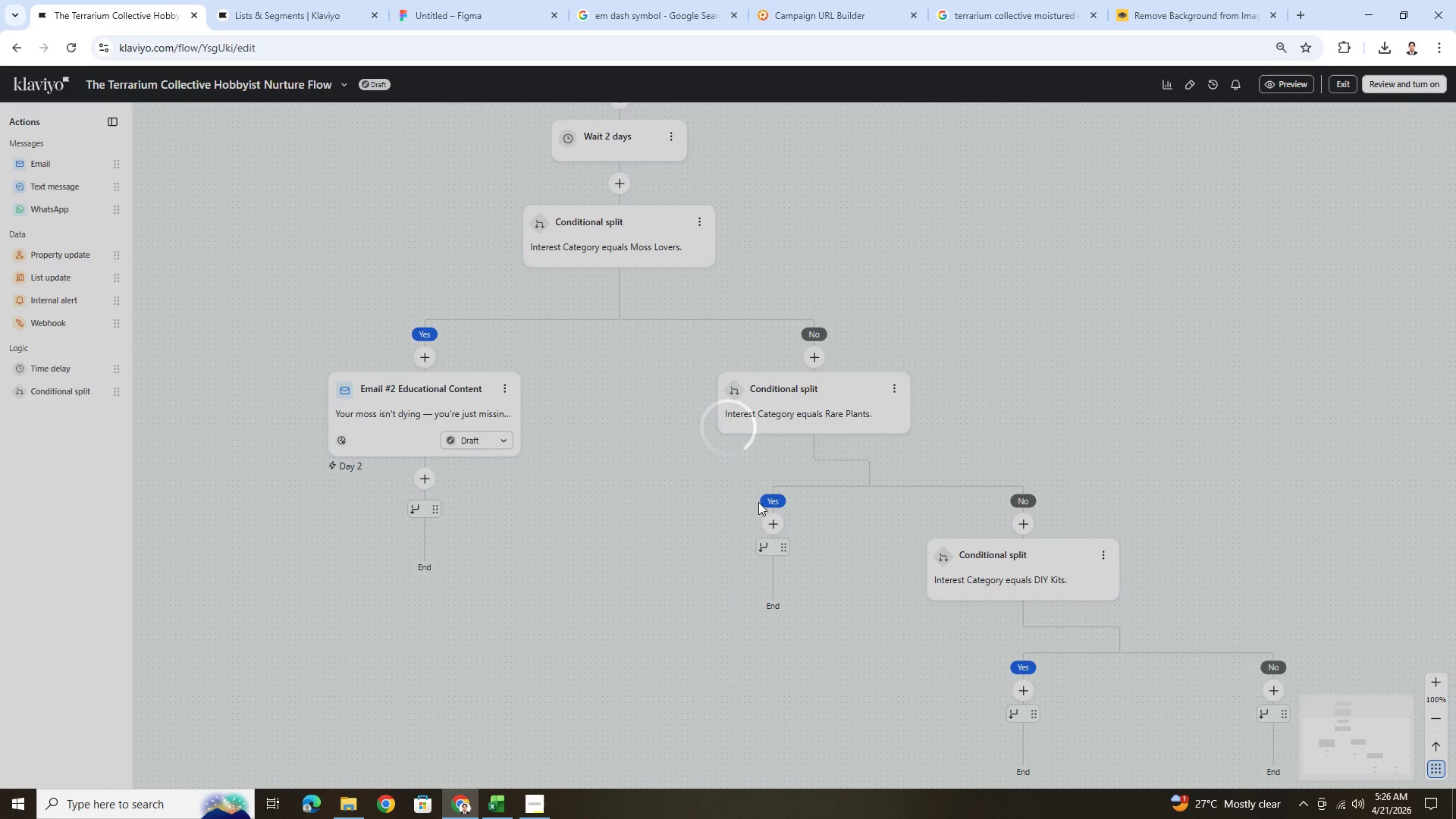 
wait(5.78)
 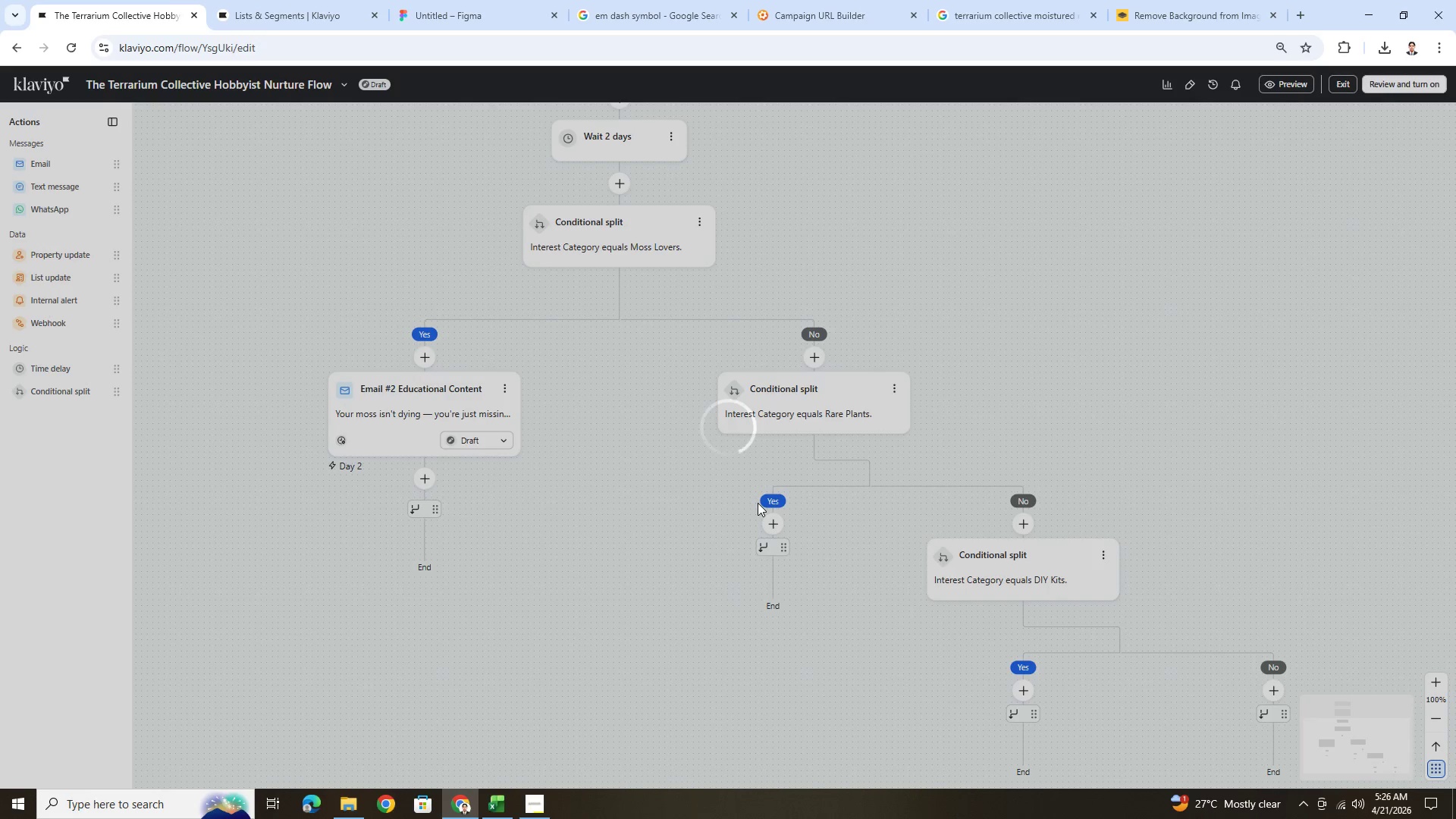 
left_click_drag(start_coordinate=[586, 509], to_coordinate=[886, 516])
 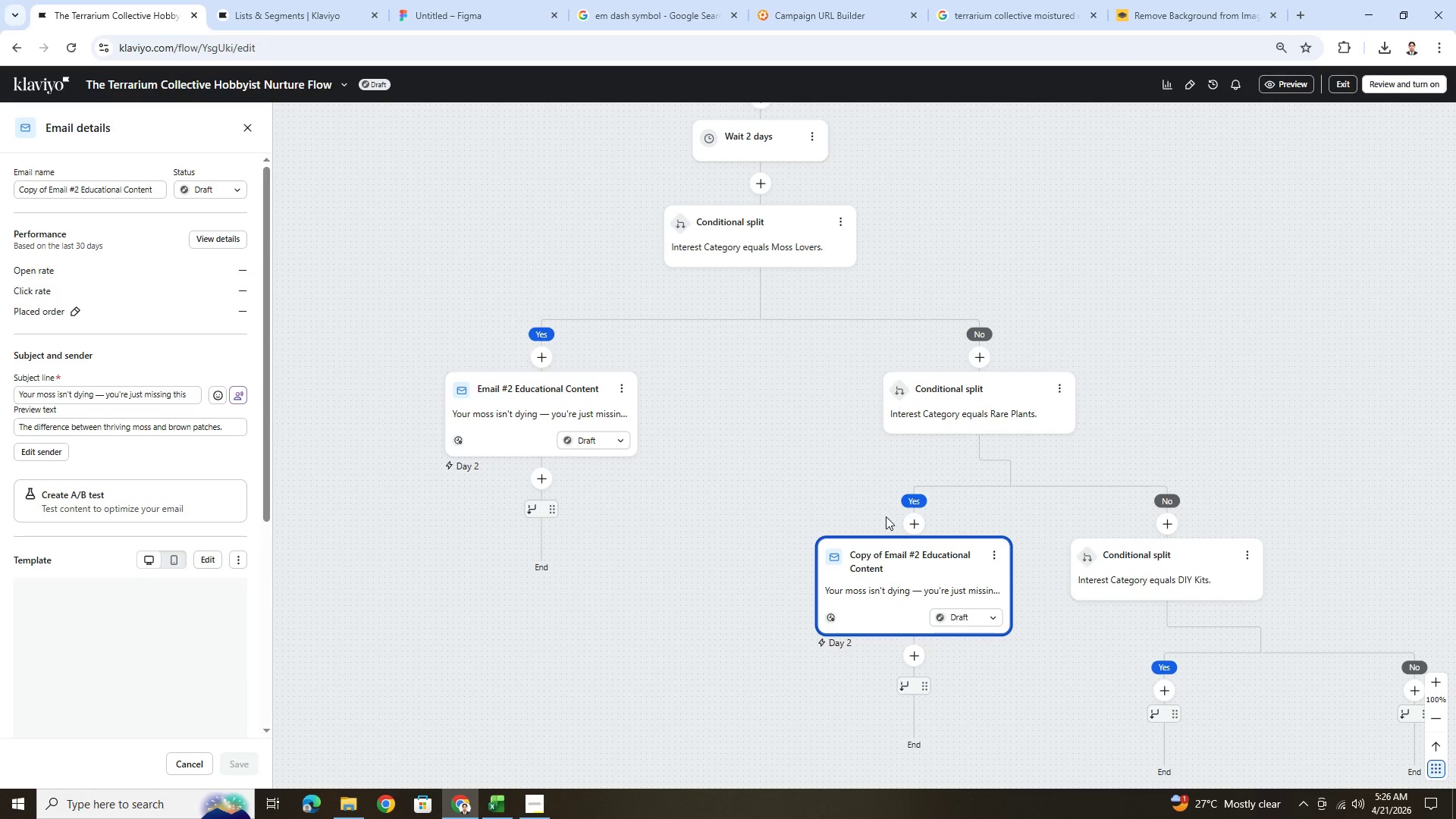 
left_click_drag(start_coordinate=[1181, 428], to_coordinate=[871, 312])
 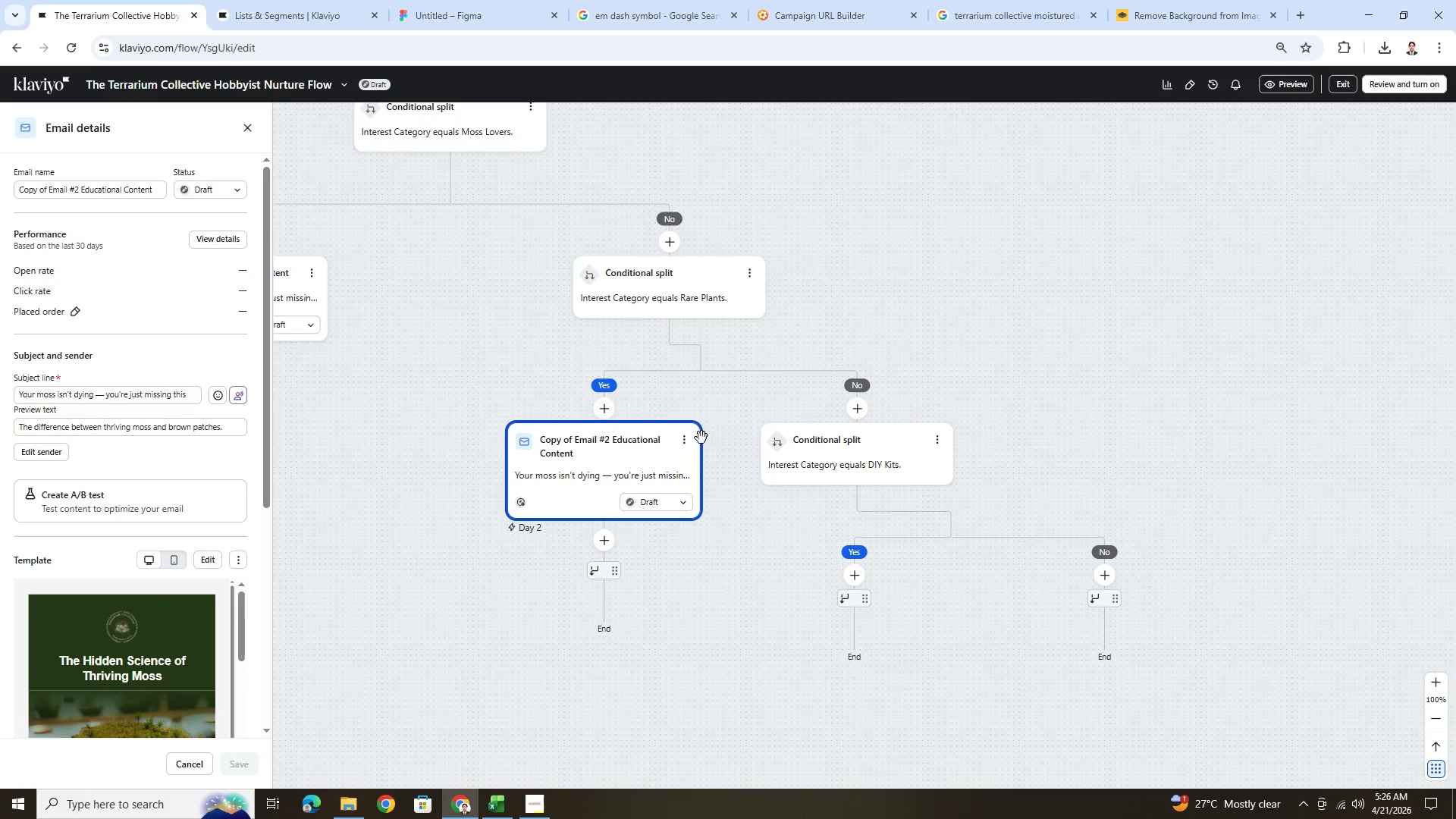 
left_click([686, 442])
 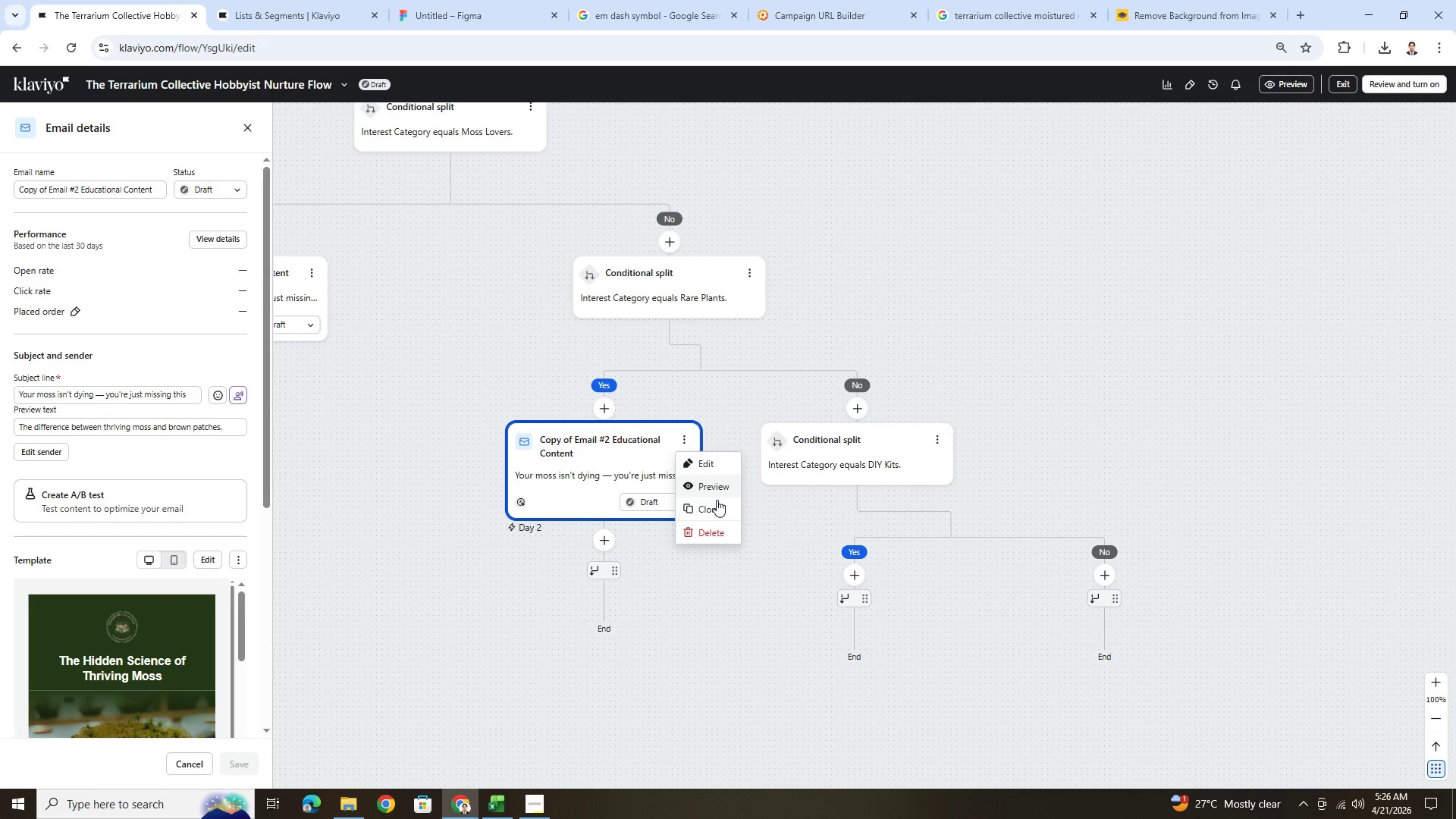 
left_click([717, 501])
 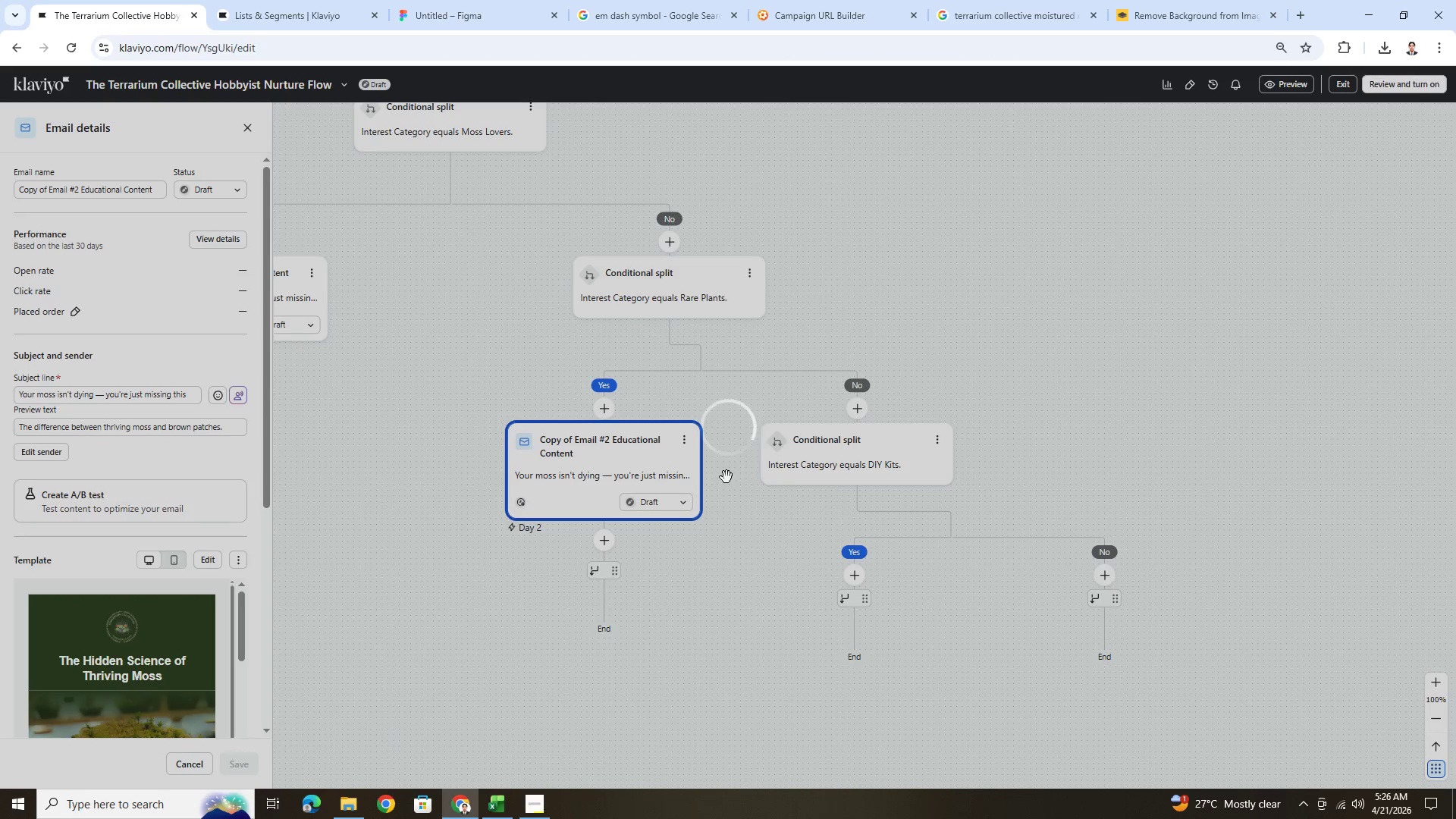 
wait(5.56)
 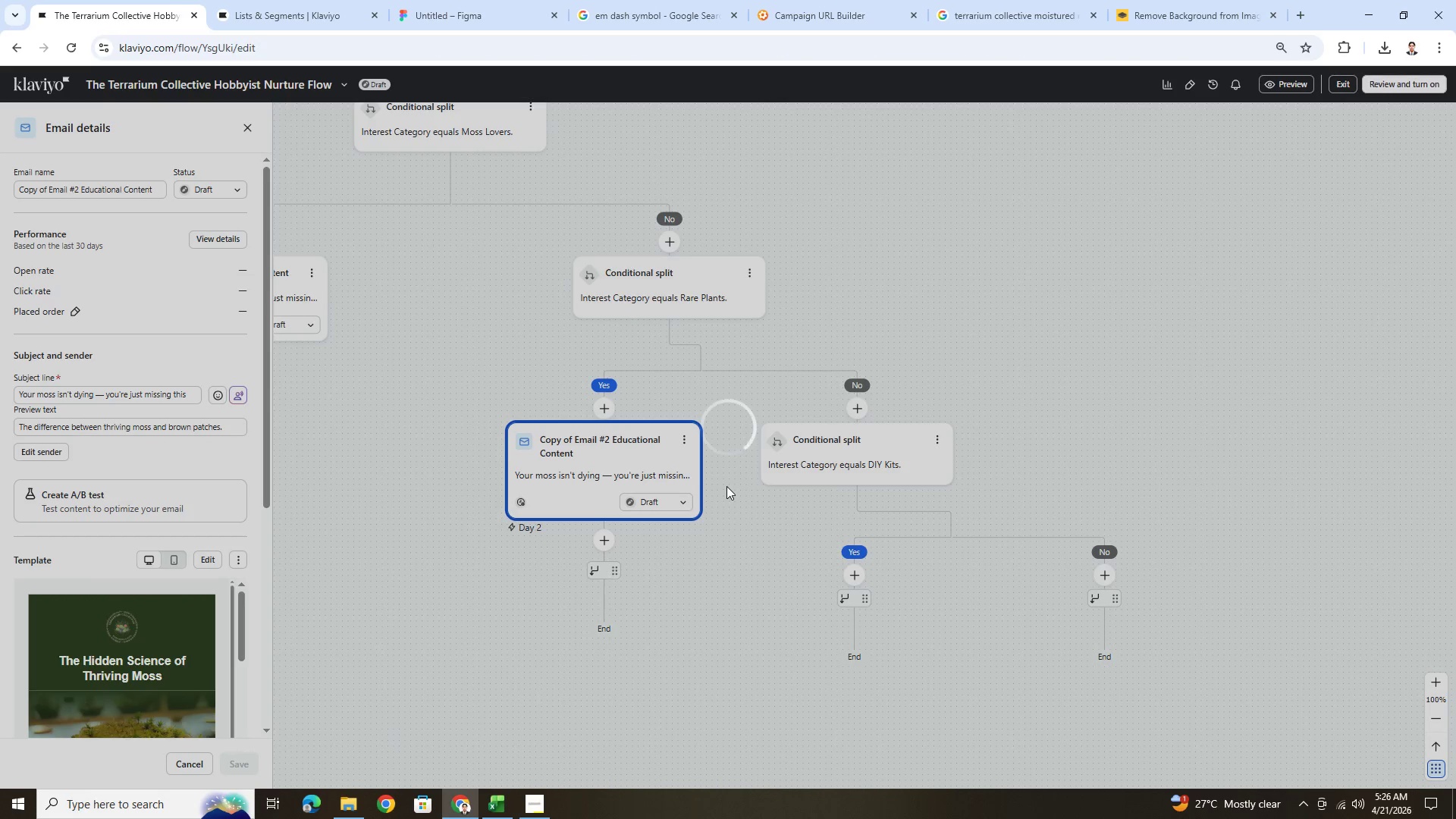 
left_click_drag(start_coordinate=[636, 576], to_coordinate=[860, 572])
 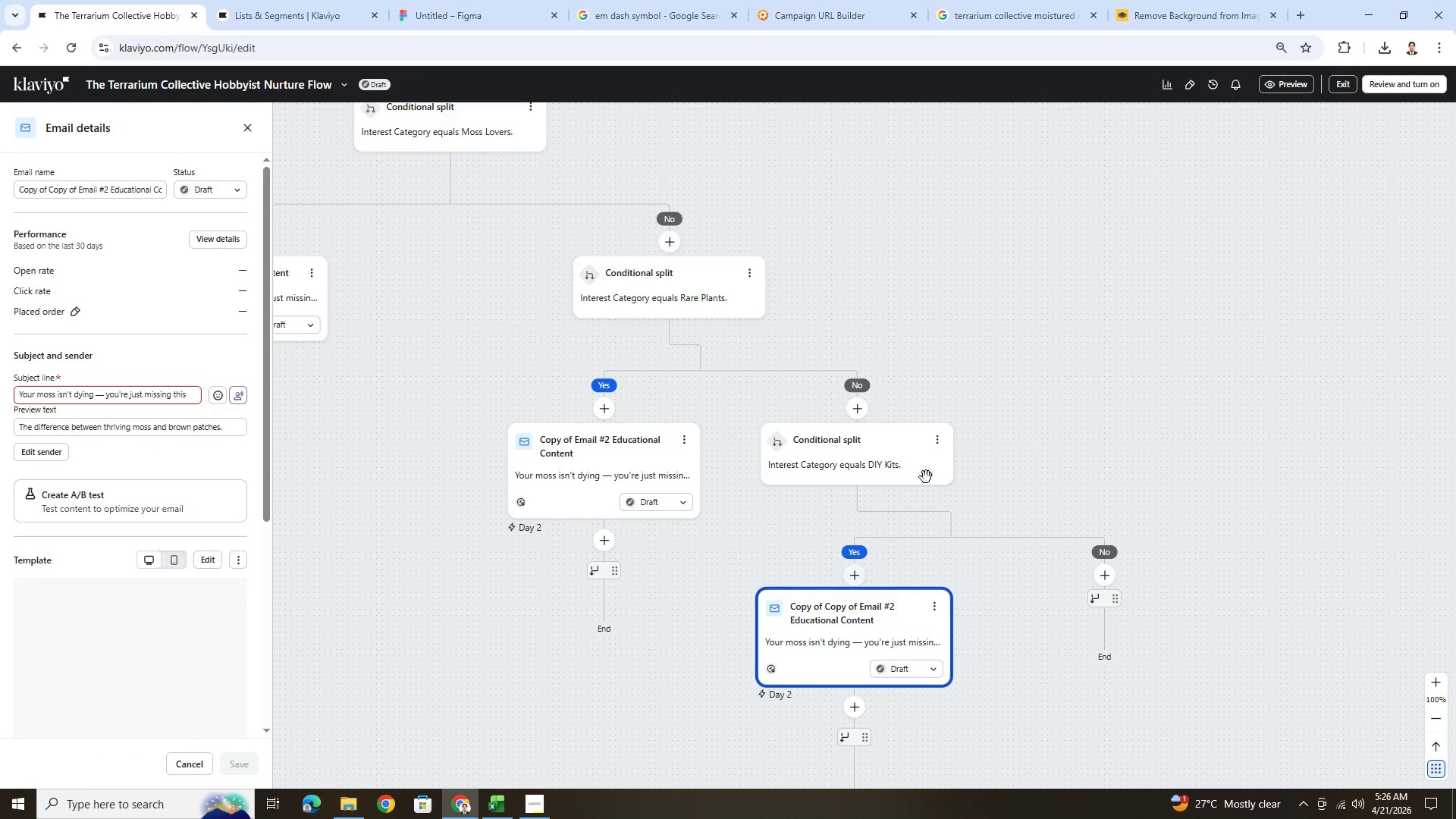 
scroll: coordinate [985, 391], scroll_direction: up, amount: 2.0
 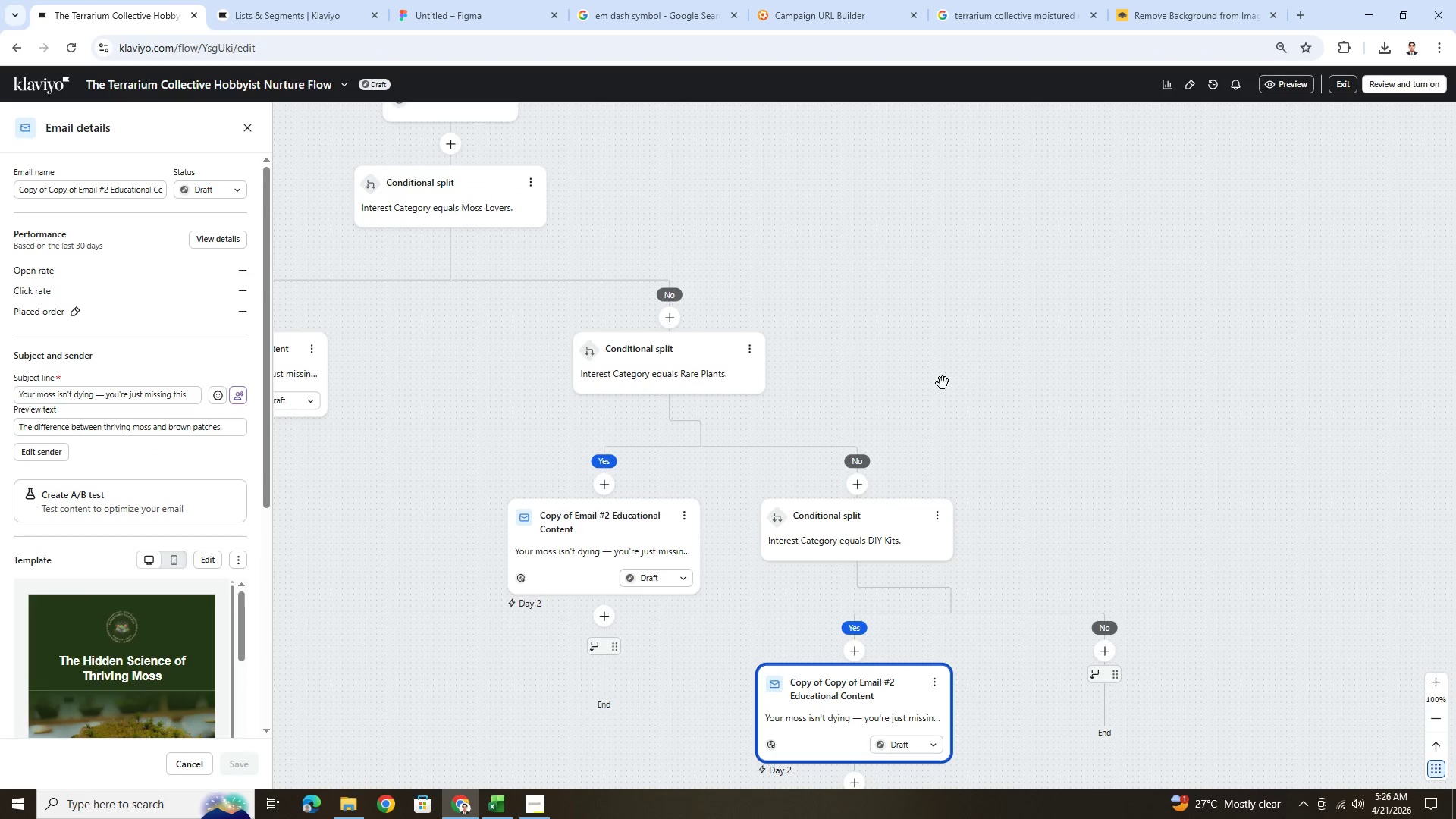 
left_click_drag(start_coordinate=[943, 383], to_coordinate=[1057, 351])
 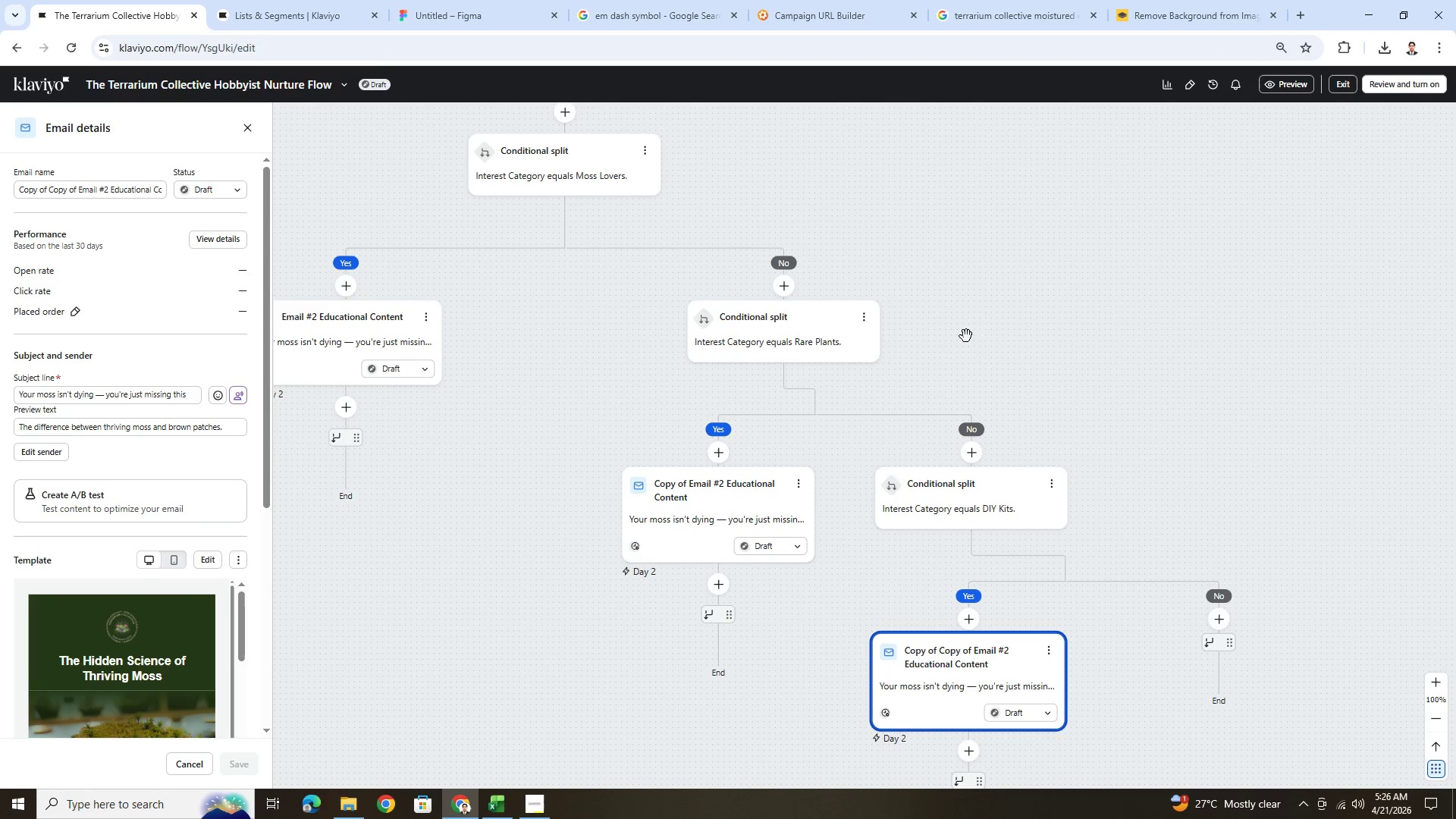 
left_click_drag(start_coordinate=[956, 327], to_coordinate=[1008, 292])
 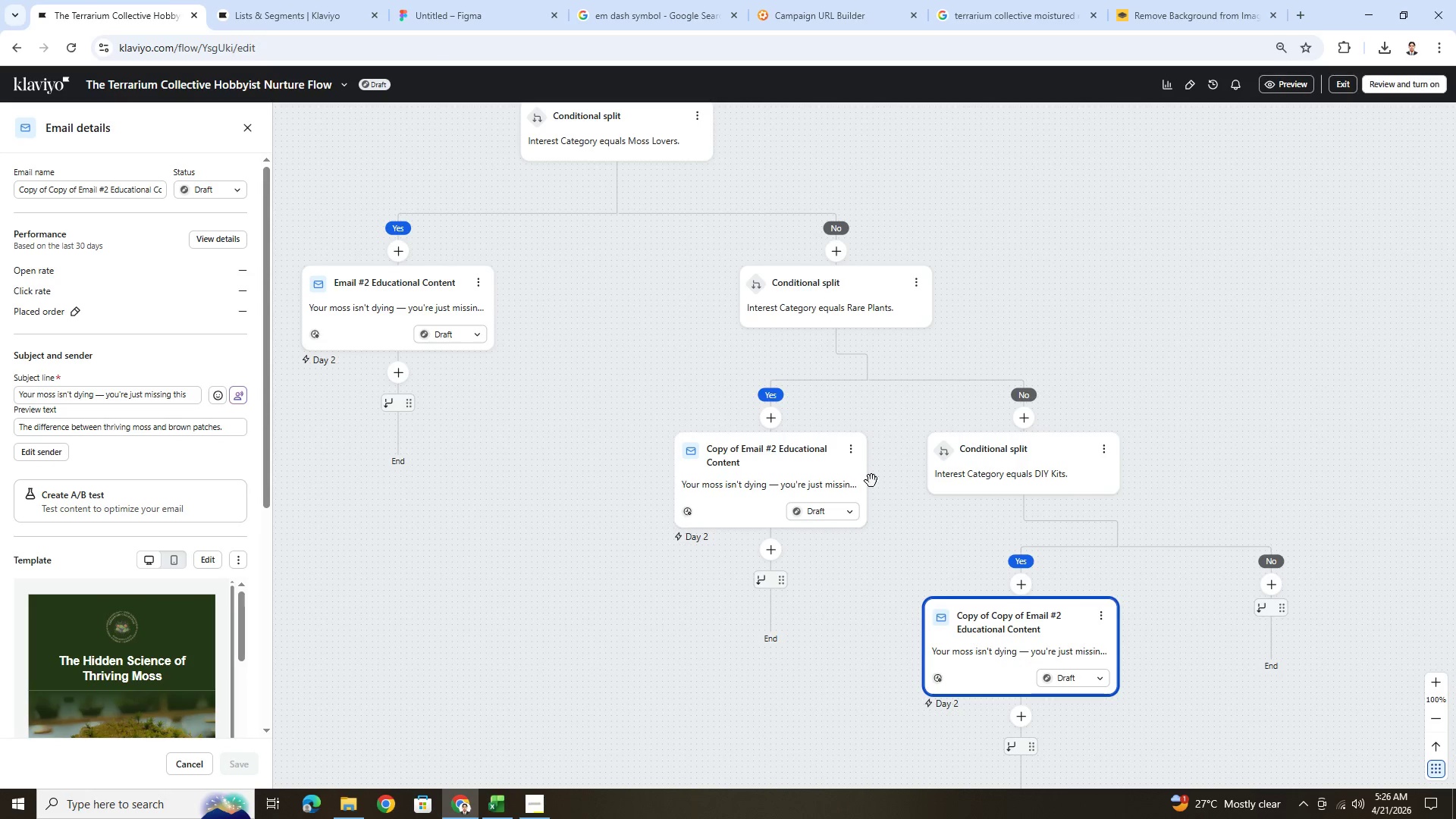 
left_click_drag(start_coordinate=[770, 581], to_coordinate=[397, 375])
 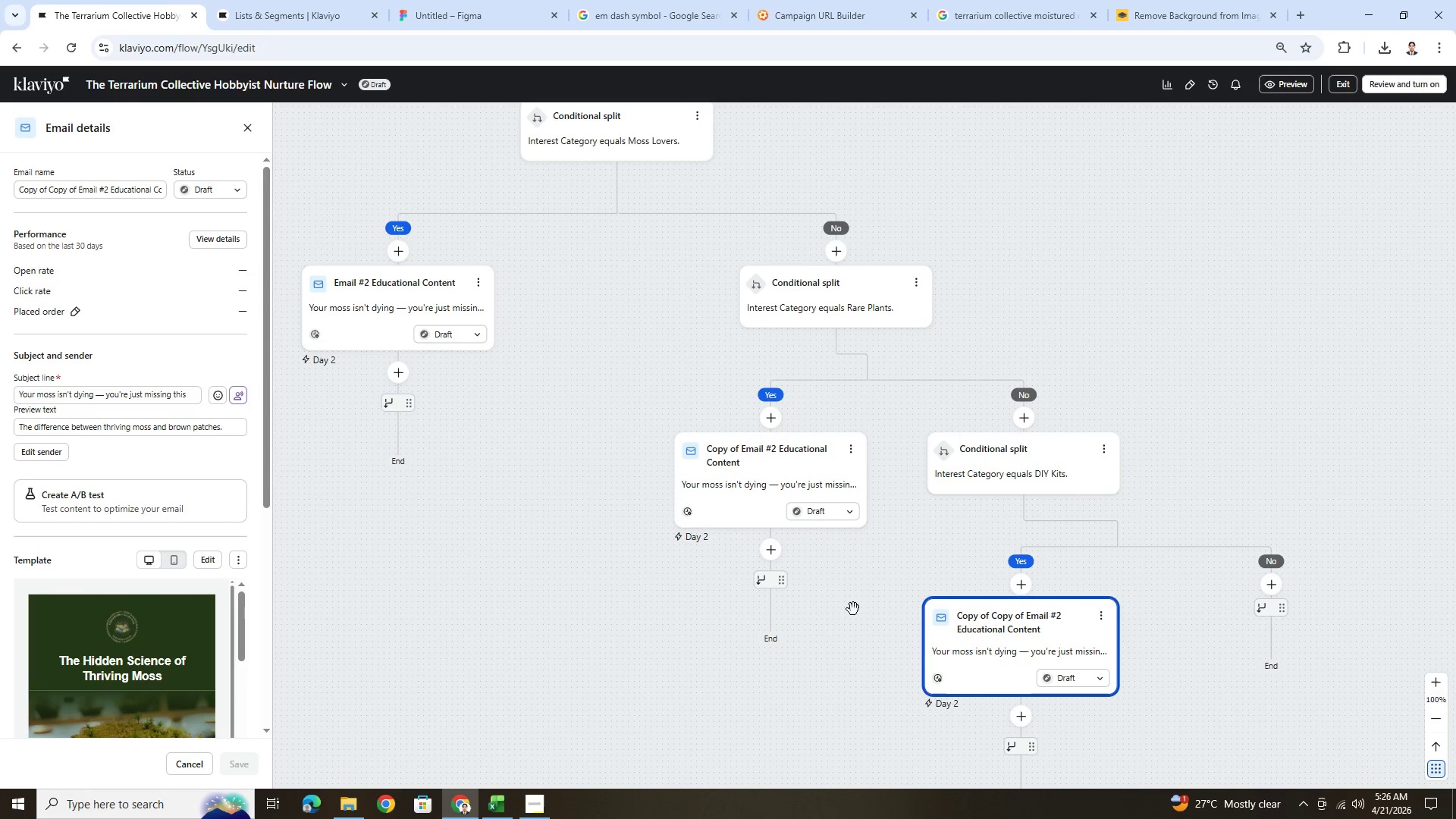 
left_click_drag(start_coordinate=[533, 389], to_coordinate=[649, 450])
 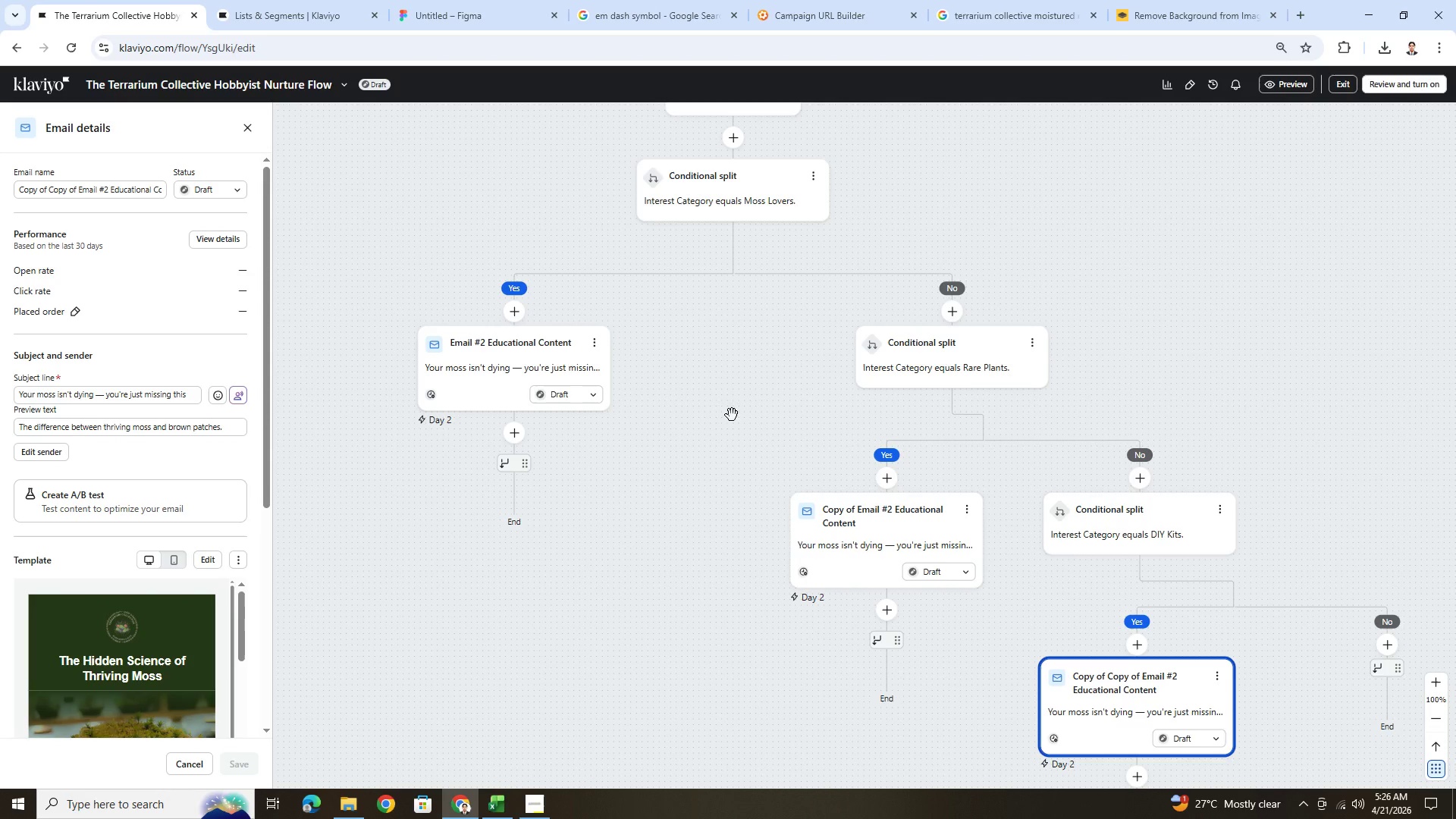 
left_click_drag(start_coordinate=[731, 414], to_coordinate=[735, 406])
 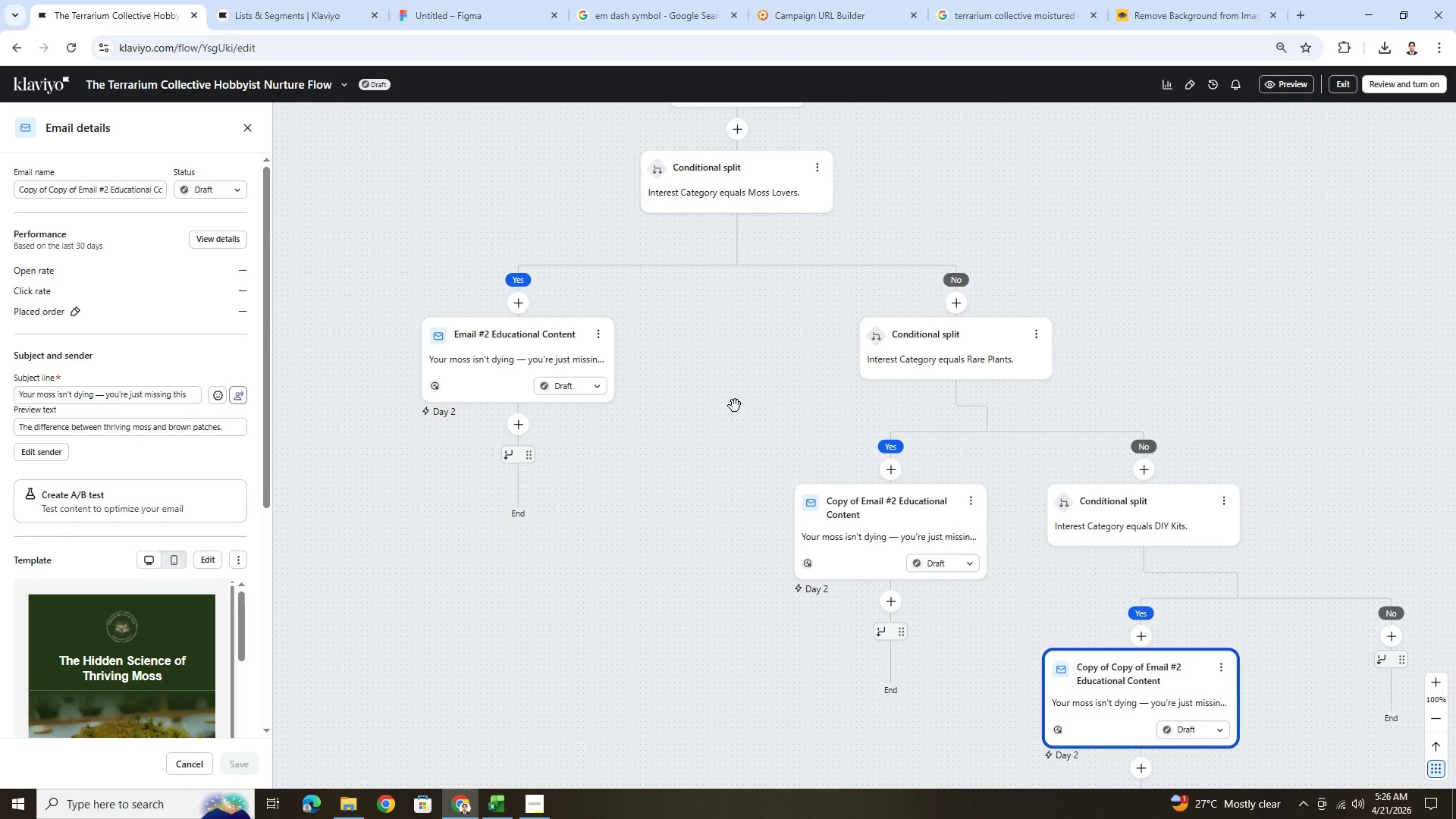 
left_click_drag(start_coordinate=[735, 406], to_coordinate=[729, 456])
 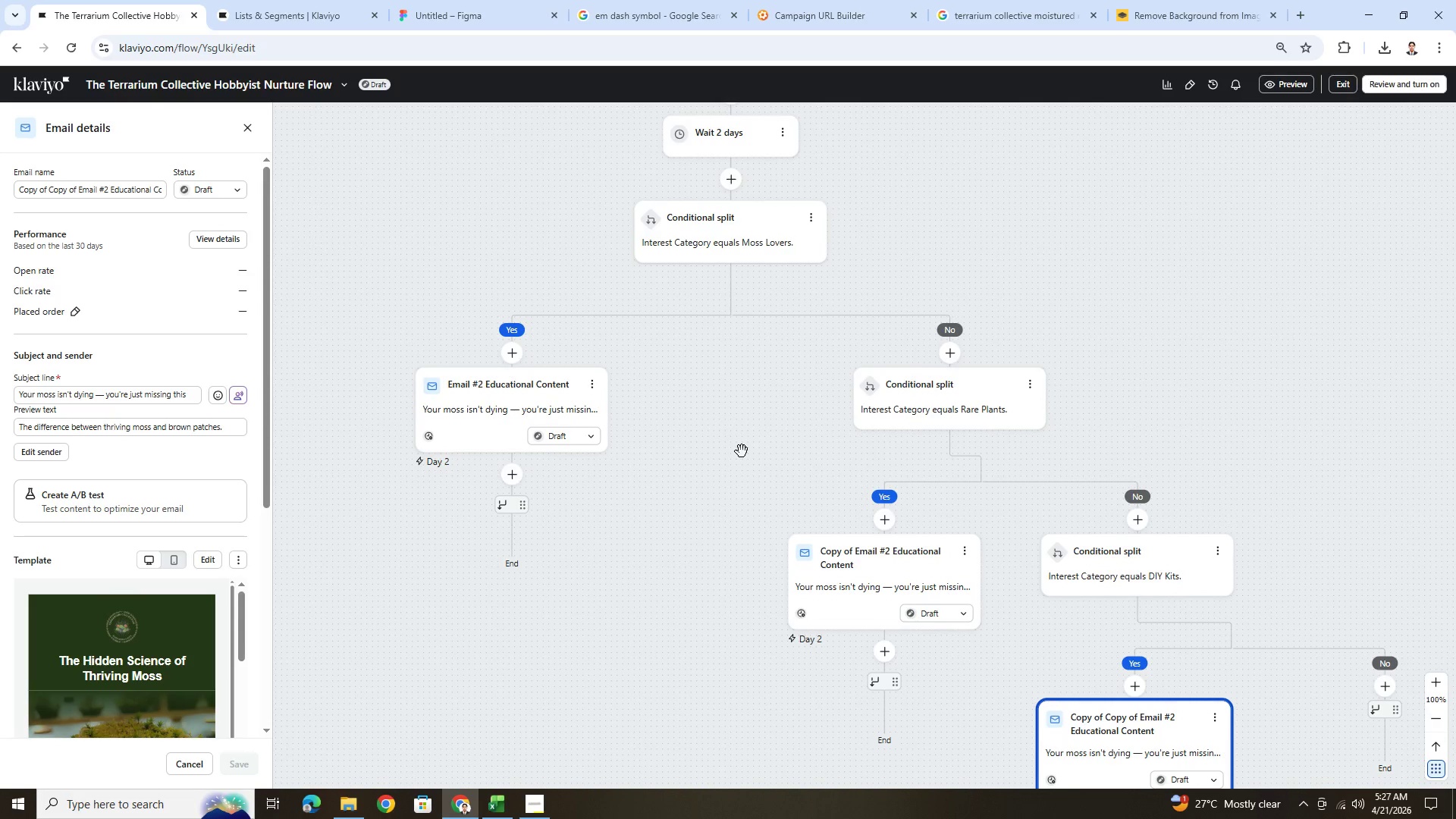 
wait(6.75)
 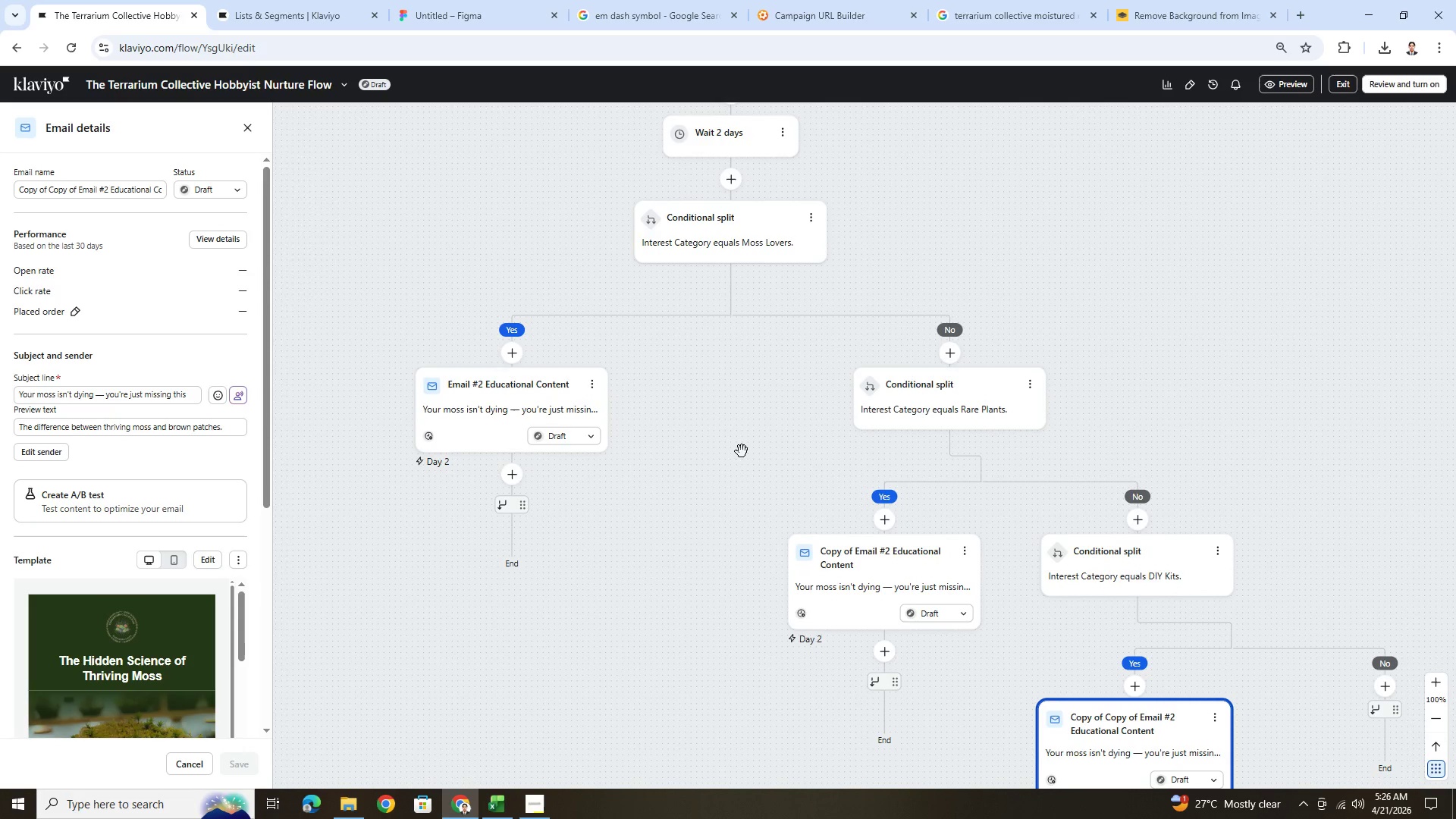 
scroll: coordinate [773, 469], scroll_direction: down, amount: 5.0
 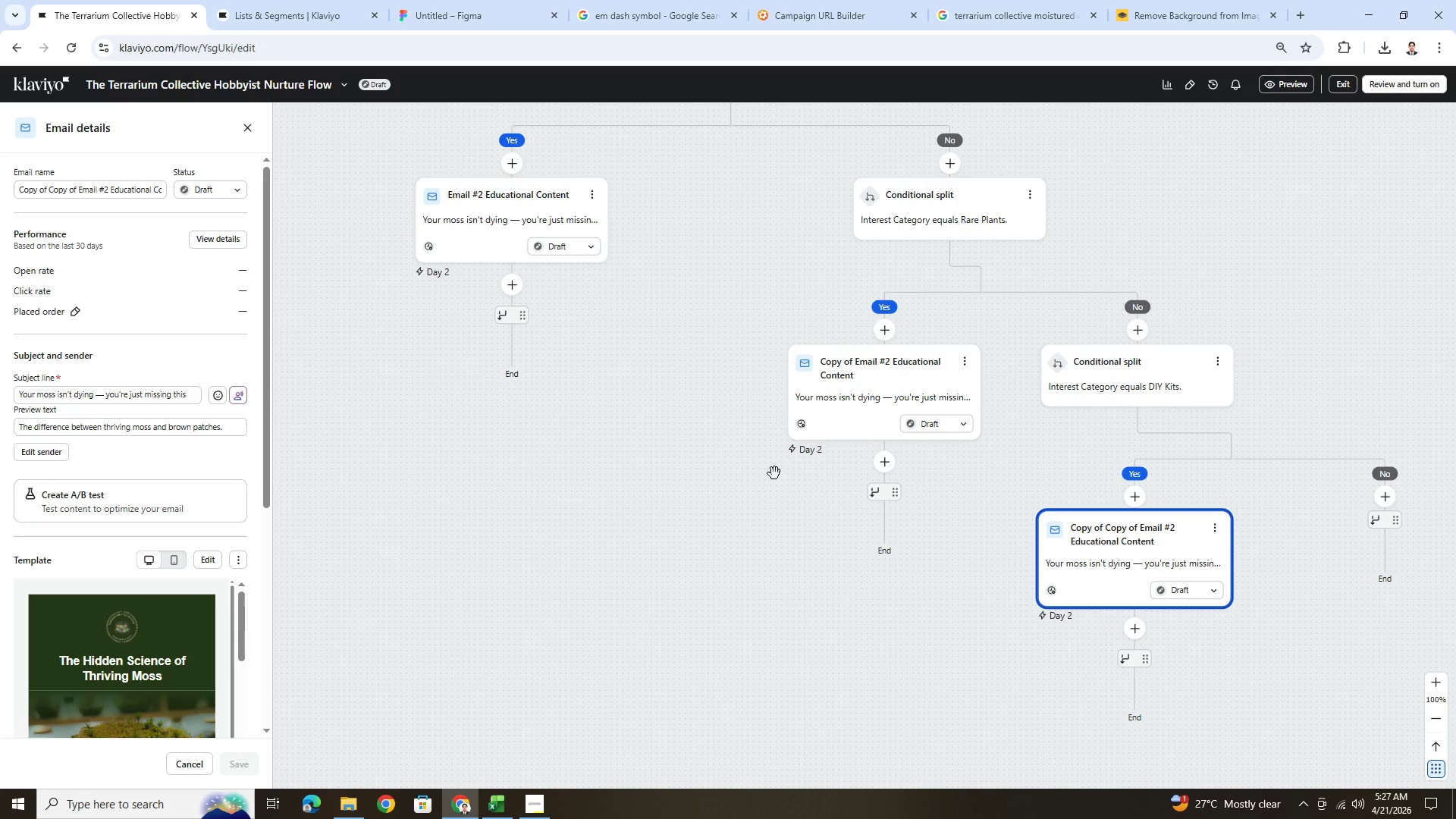 
wait(7.58)
 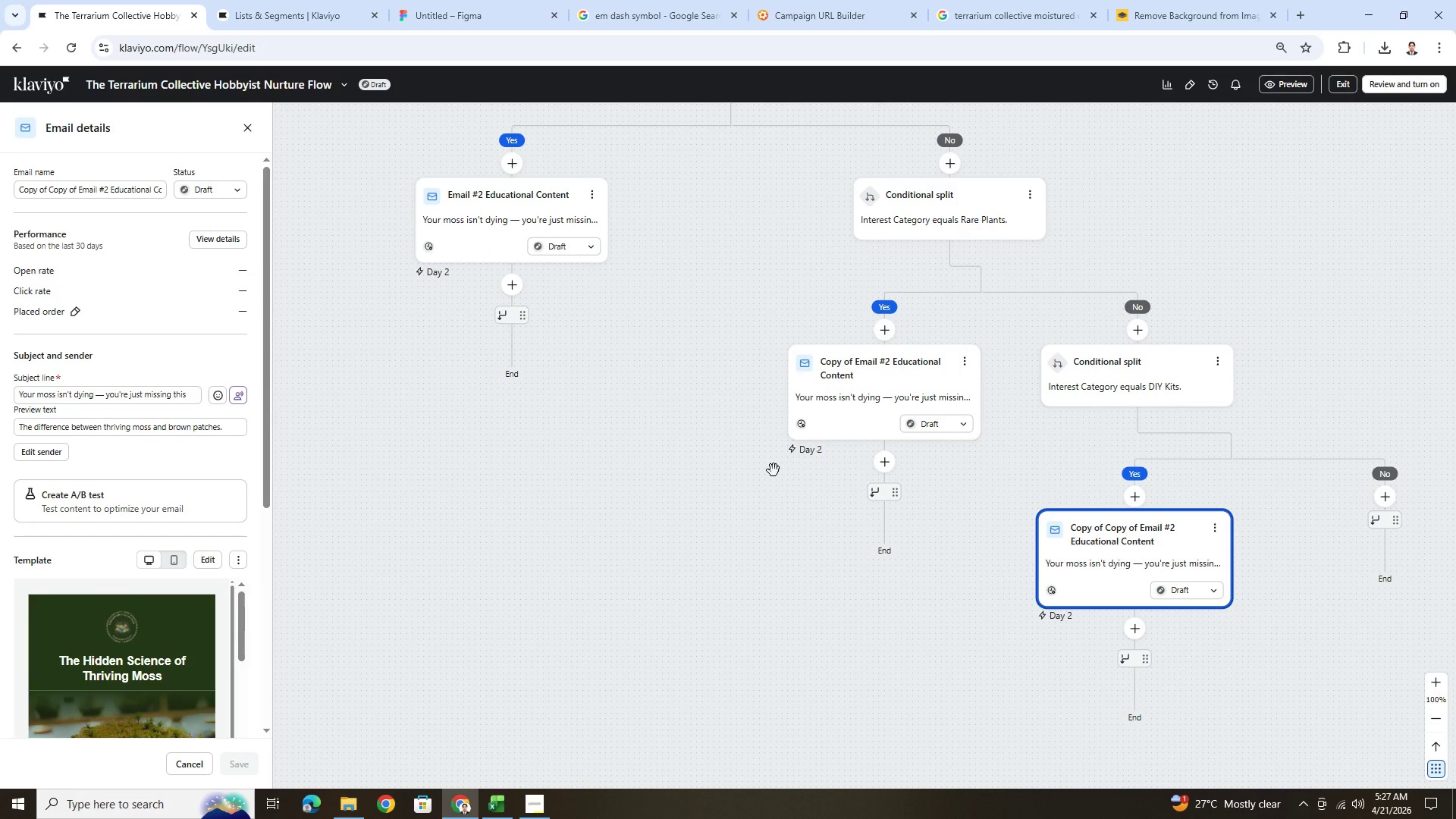 
scroll: coordinate [844, 519], scroll_direction: down, amount: 4.0
 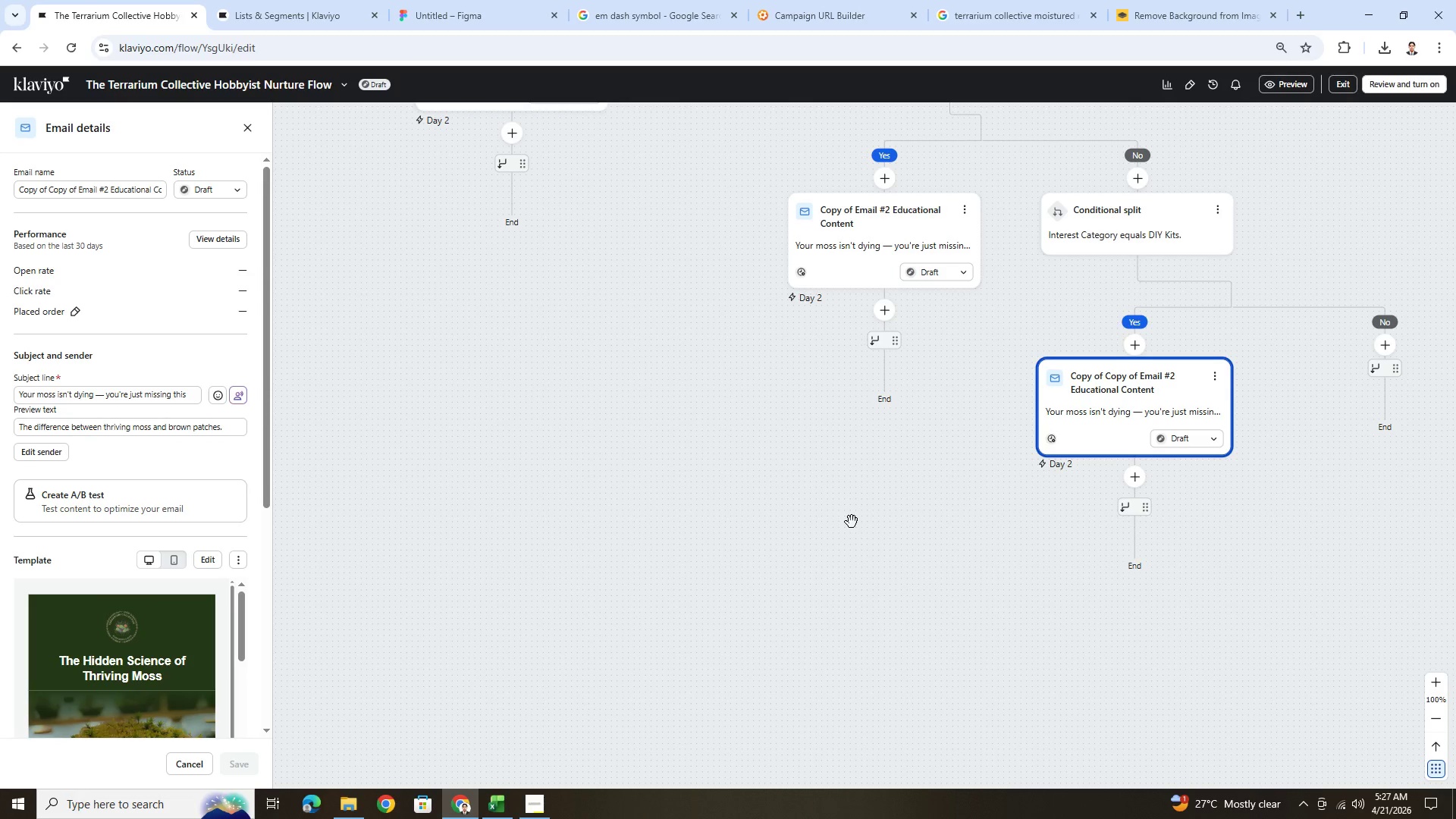 
scroll: coordinate [852, 522], scroll_direction: up, amount: 4.0
 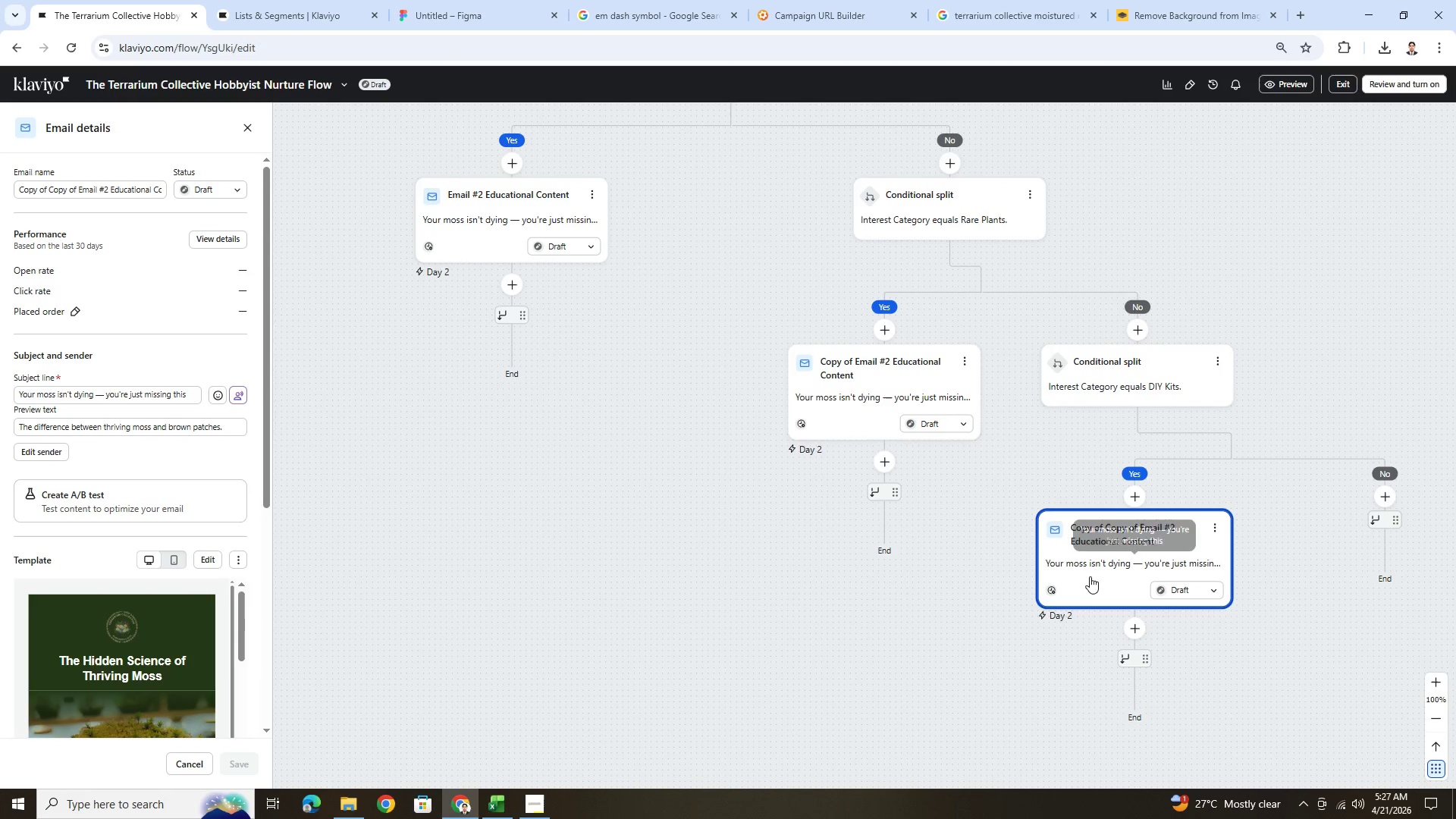 
left_click_drag(start_coordinate=[1086, 579], to_coordinate=[996, 581])
 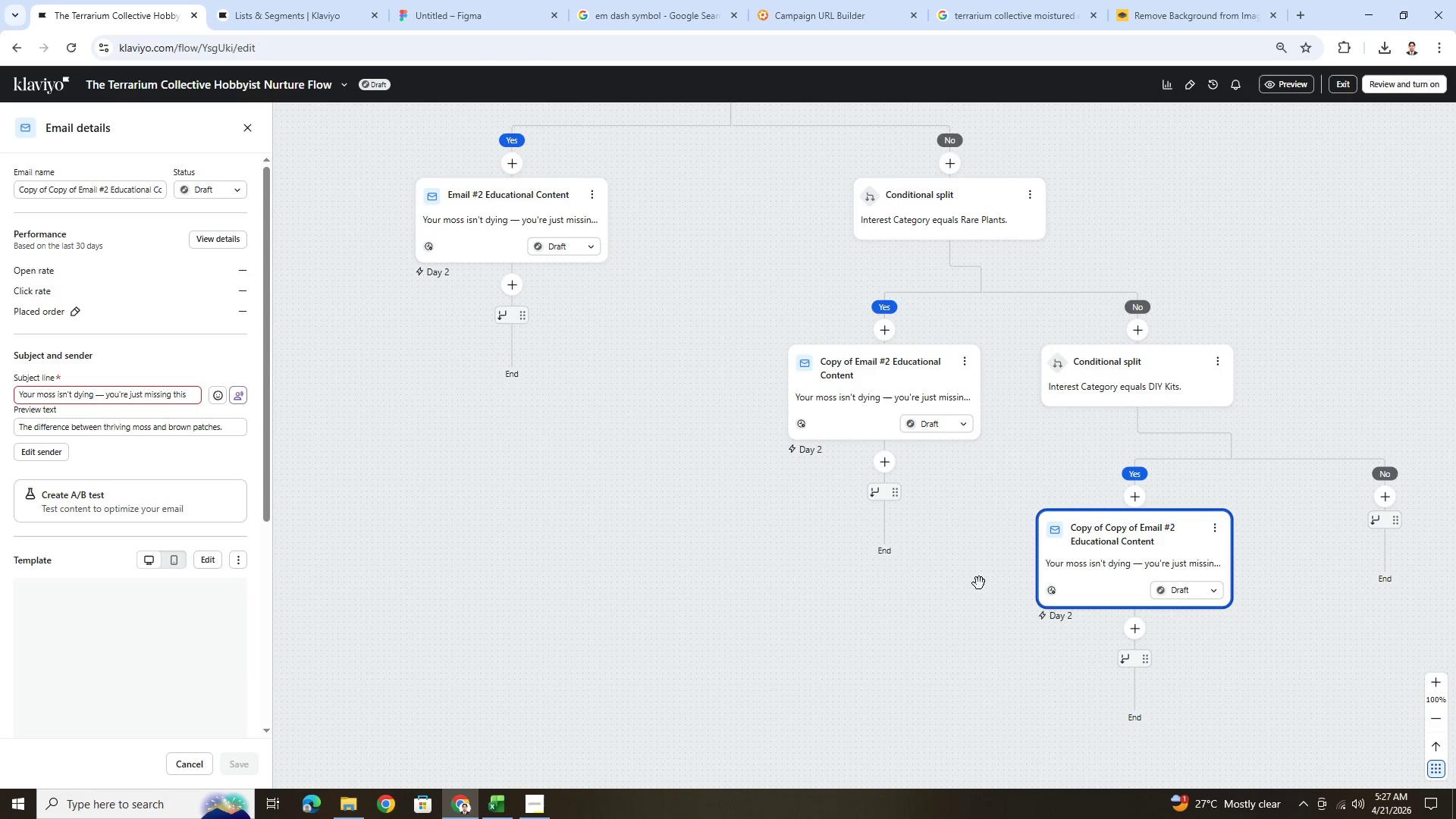 
left_click_drag(start_coordinate=[976, 583], to_coordinate=[964, 581])
 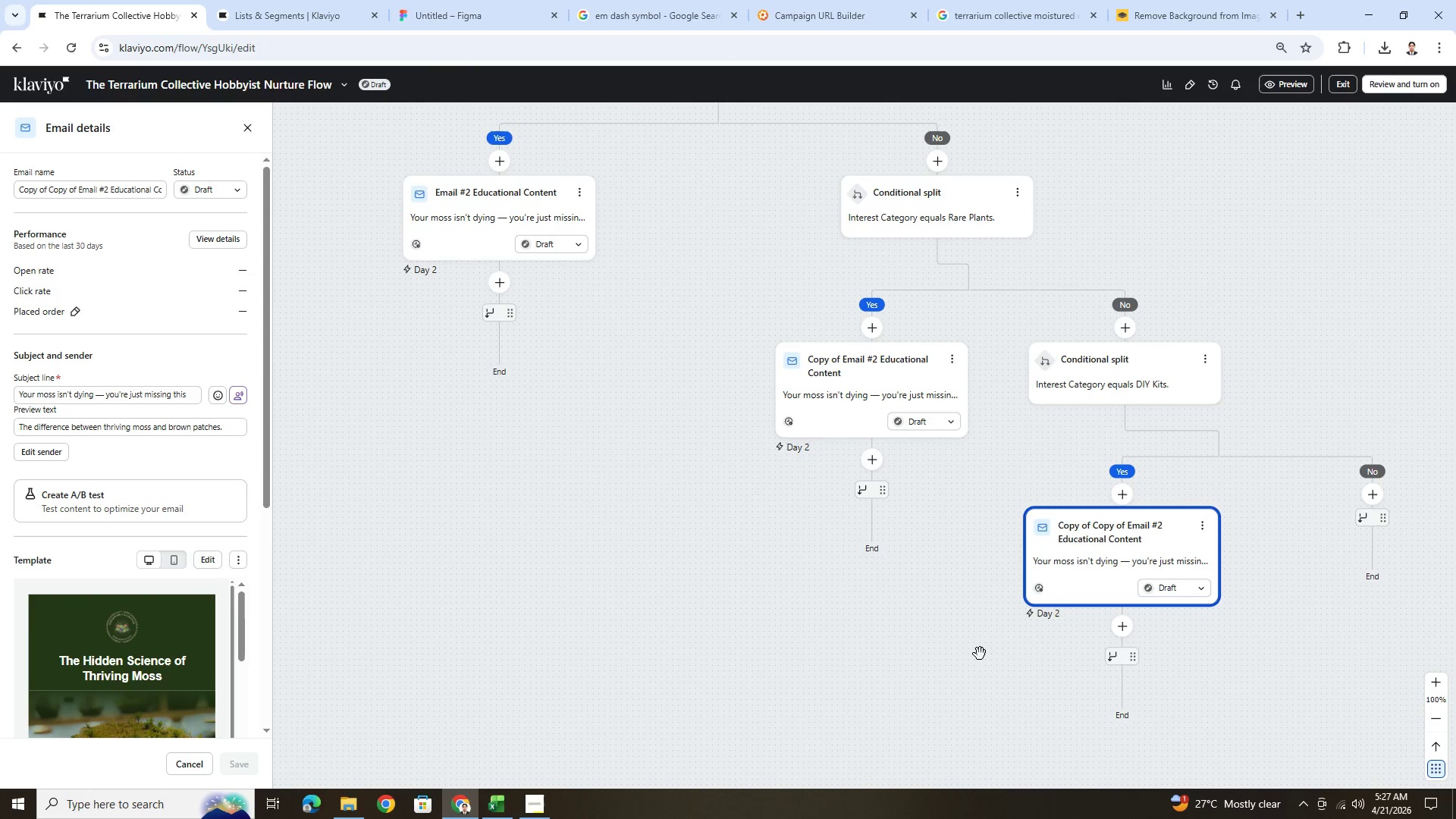 
left_click_drag(start_coordinate=[978, 661], to_coordinate=[888, 564])
 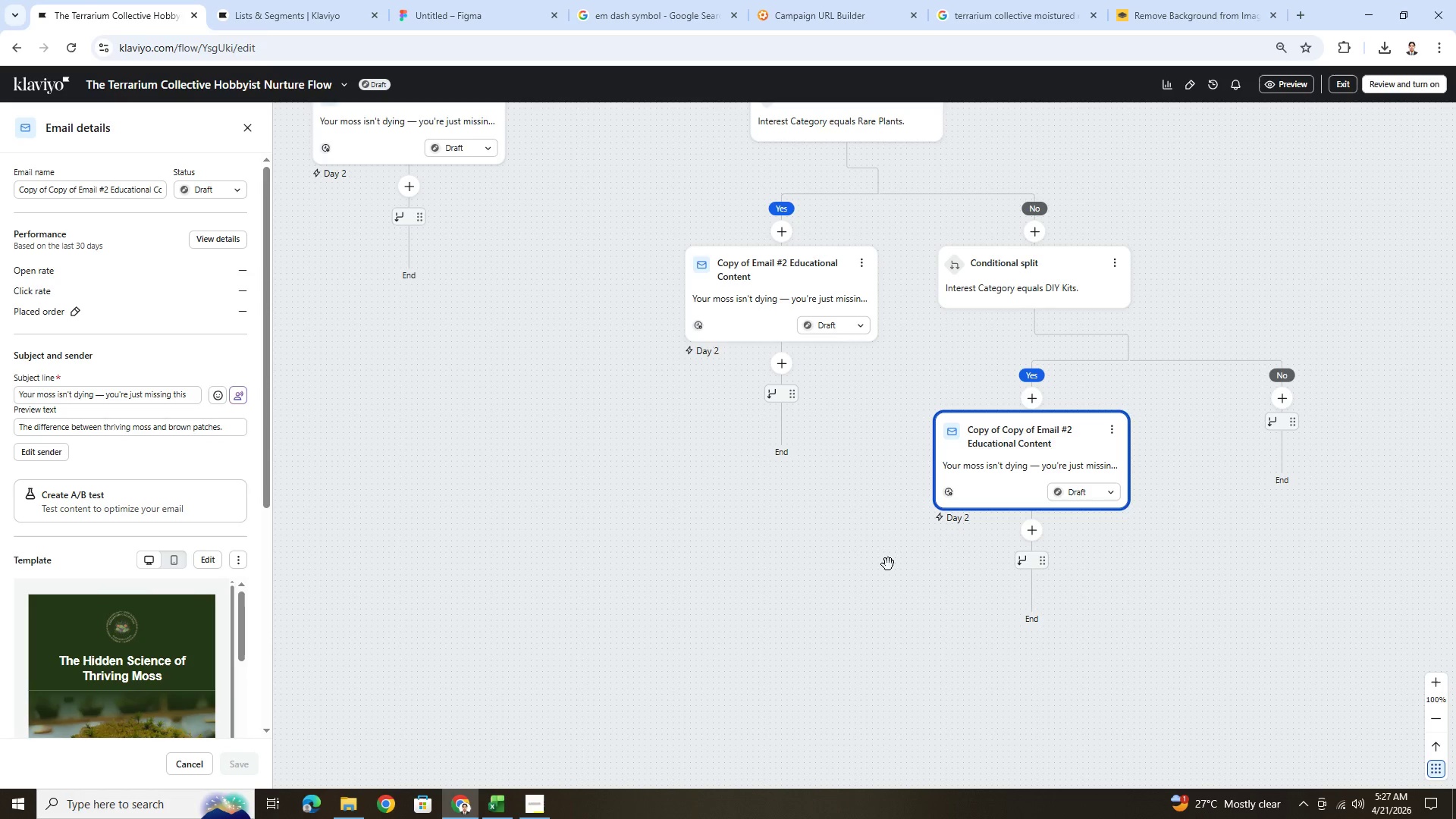 
wait(19.42)
 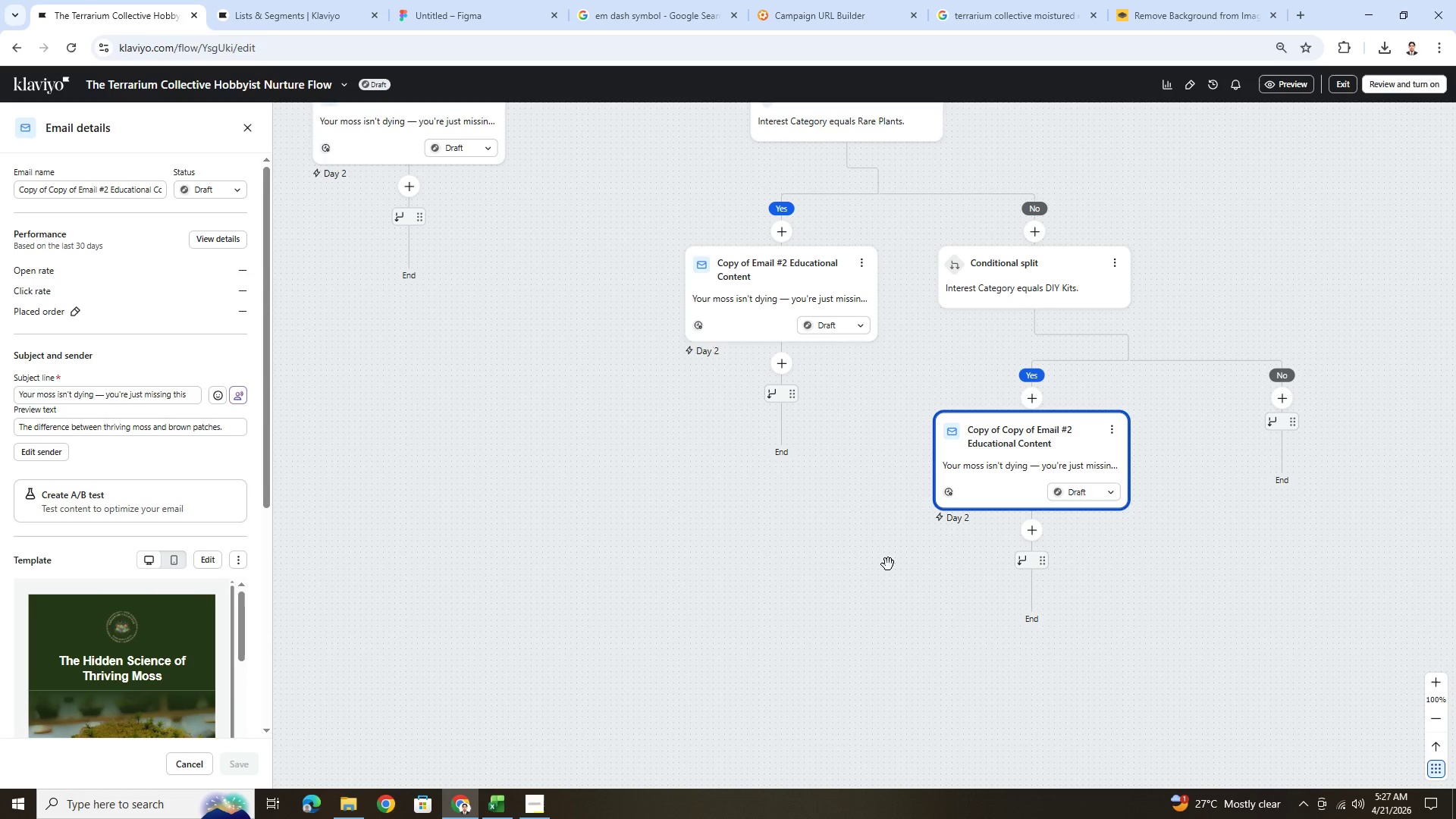 
left_click_drag(start_coordinate=[1188, 497], to_coordinate=[1159, 549])
 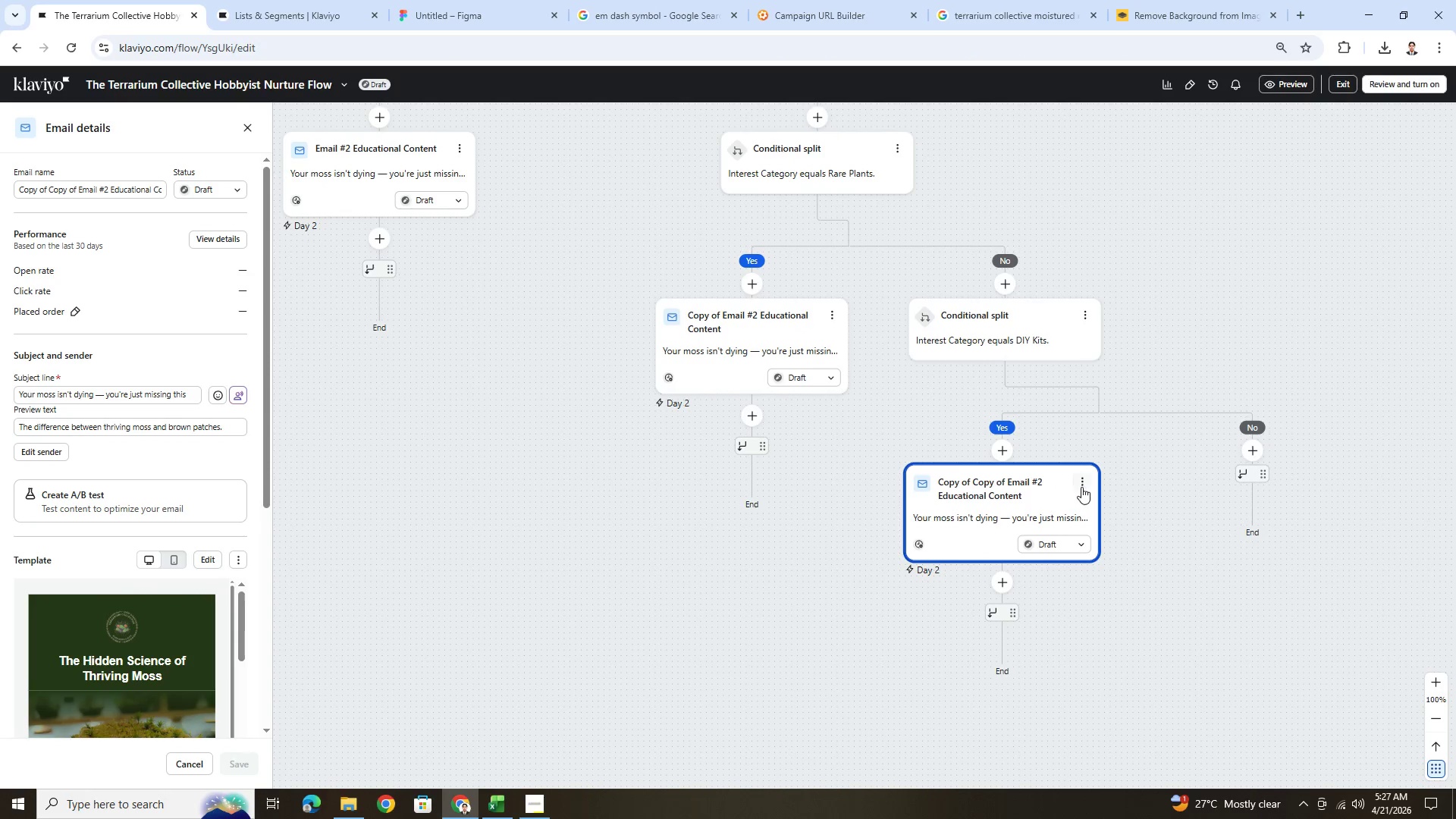 
left_click([1082, 485])
 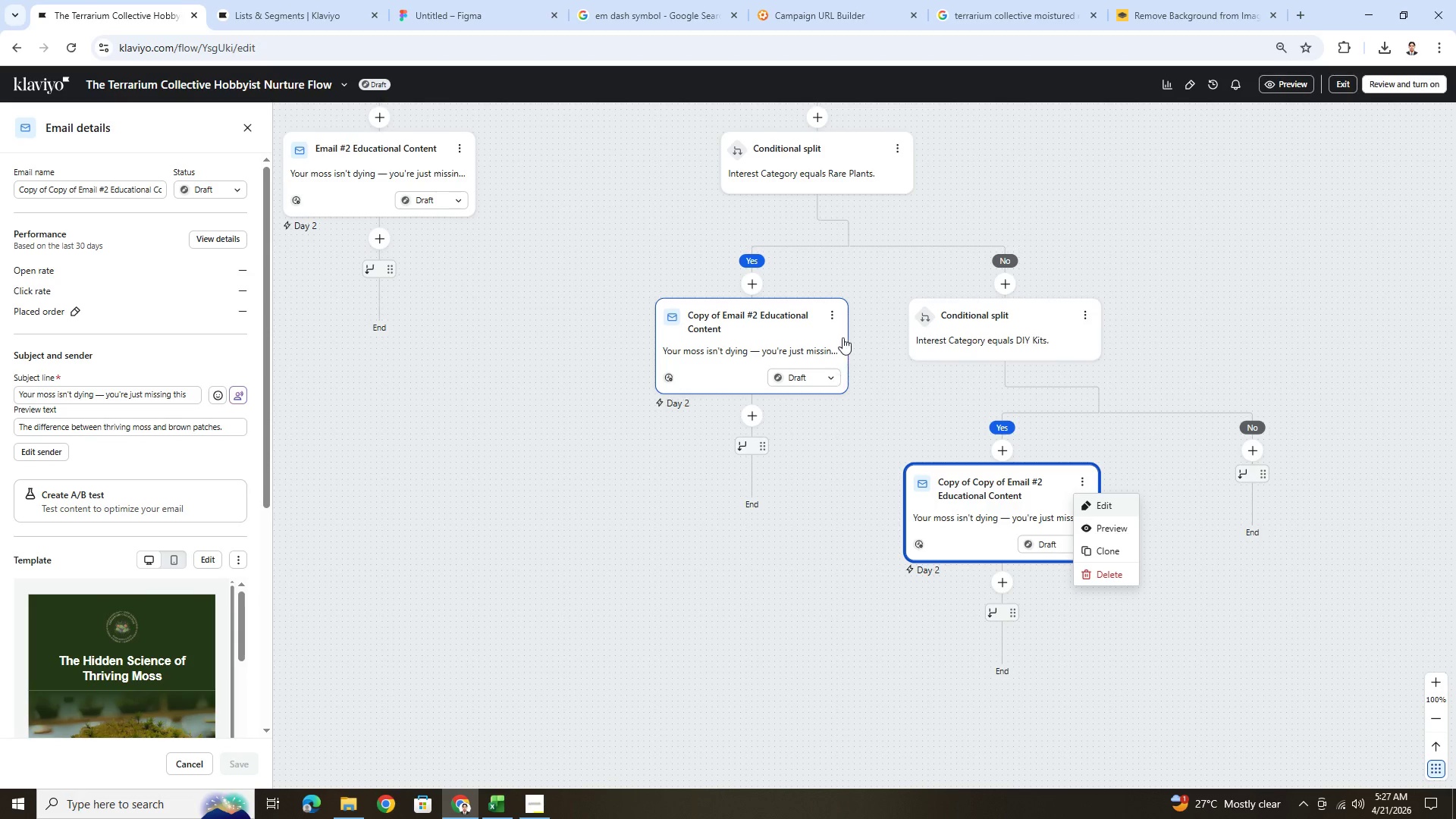 
left_click([835, 313])
 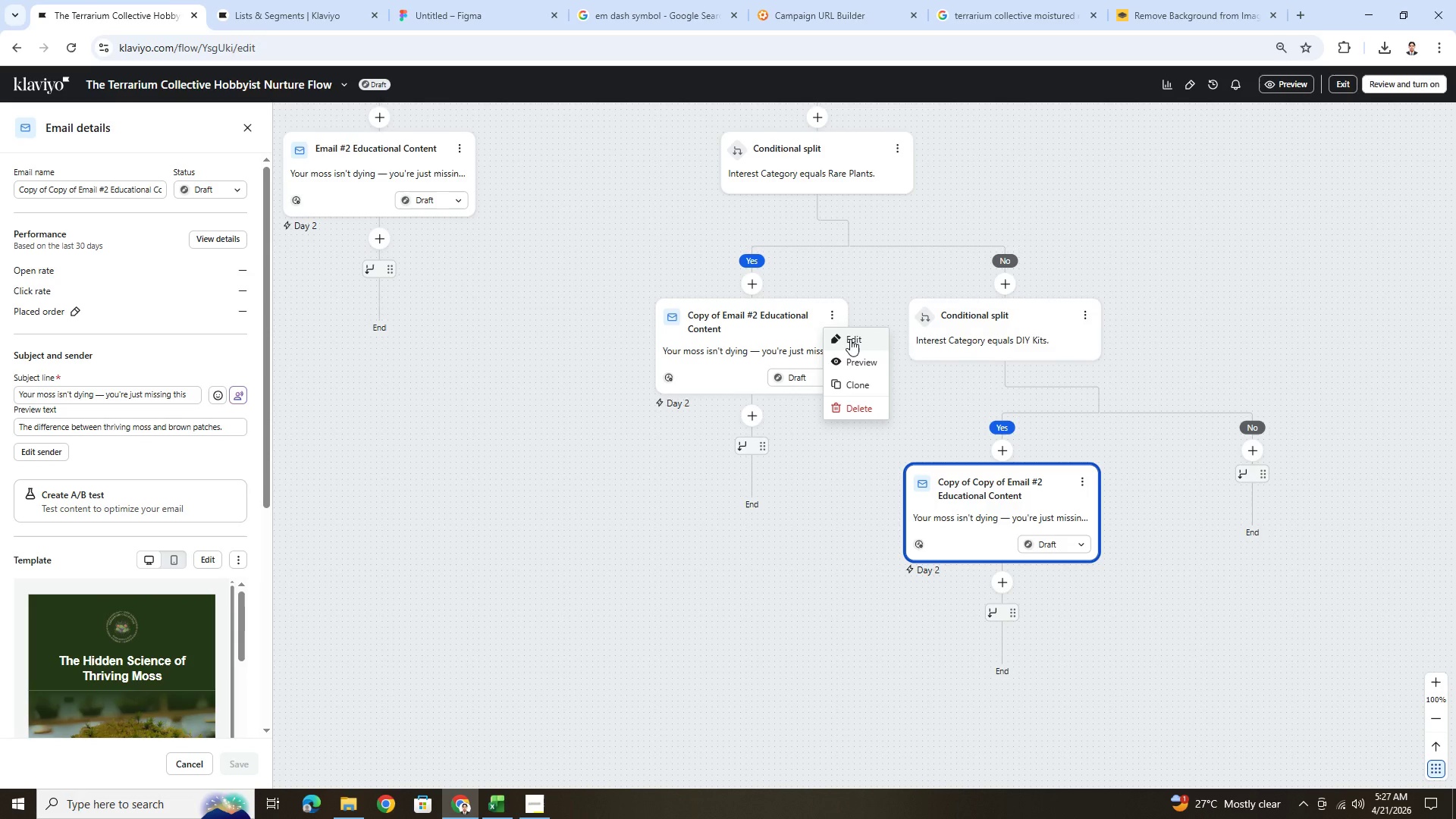 
left_click([850, 339])
 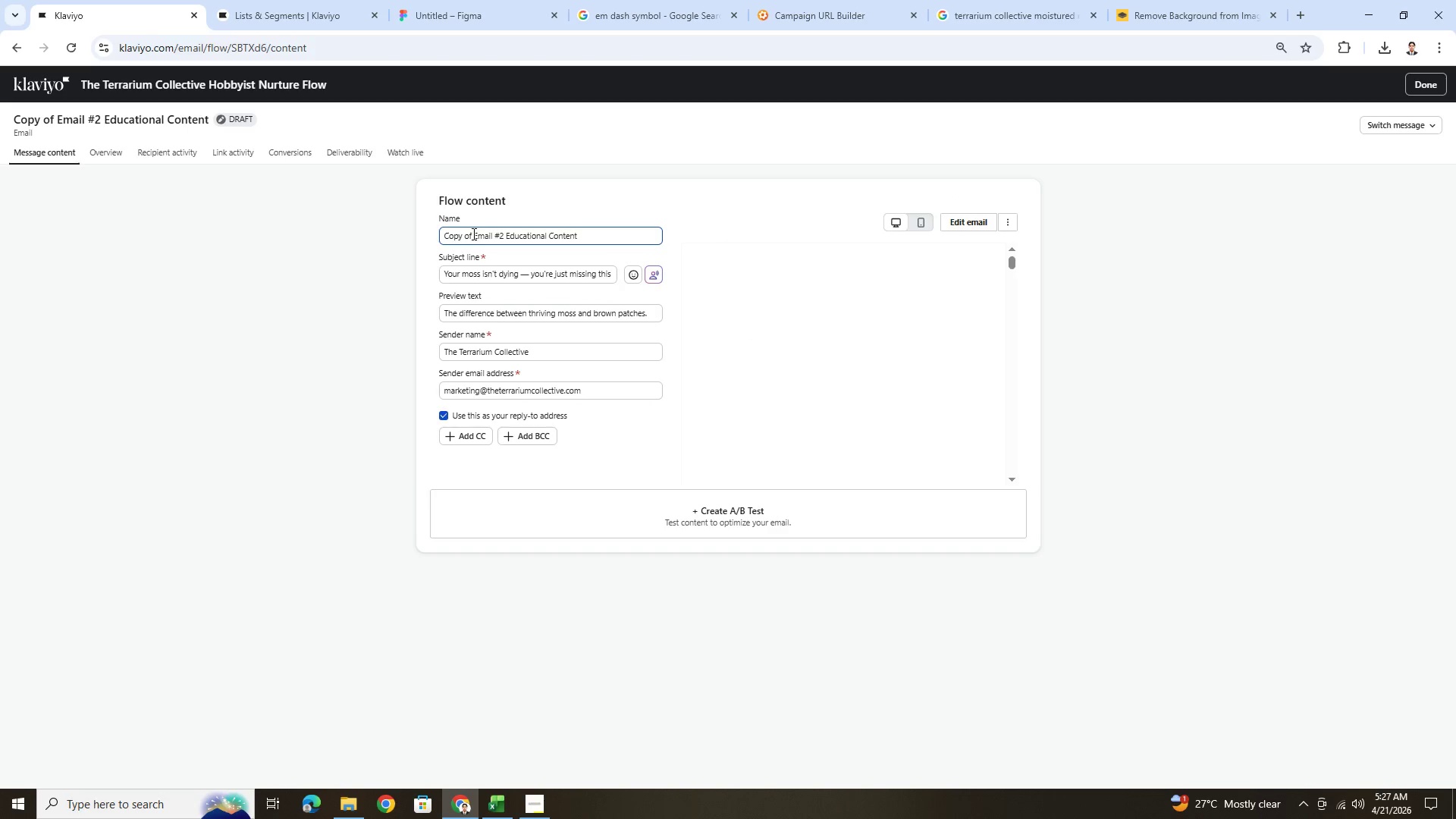 
left_click_drag(start_coordinate=[473, 233], to_coordinate=[432, 237])
 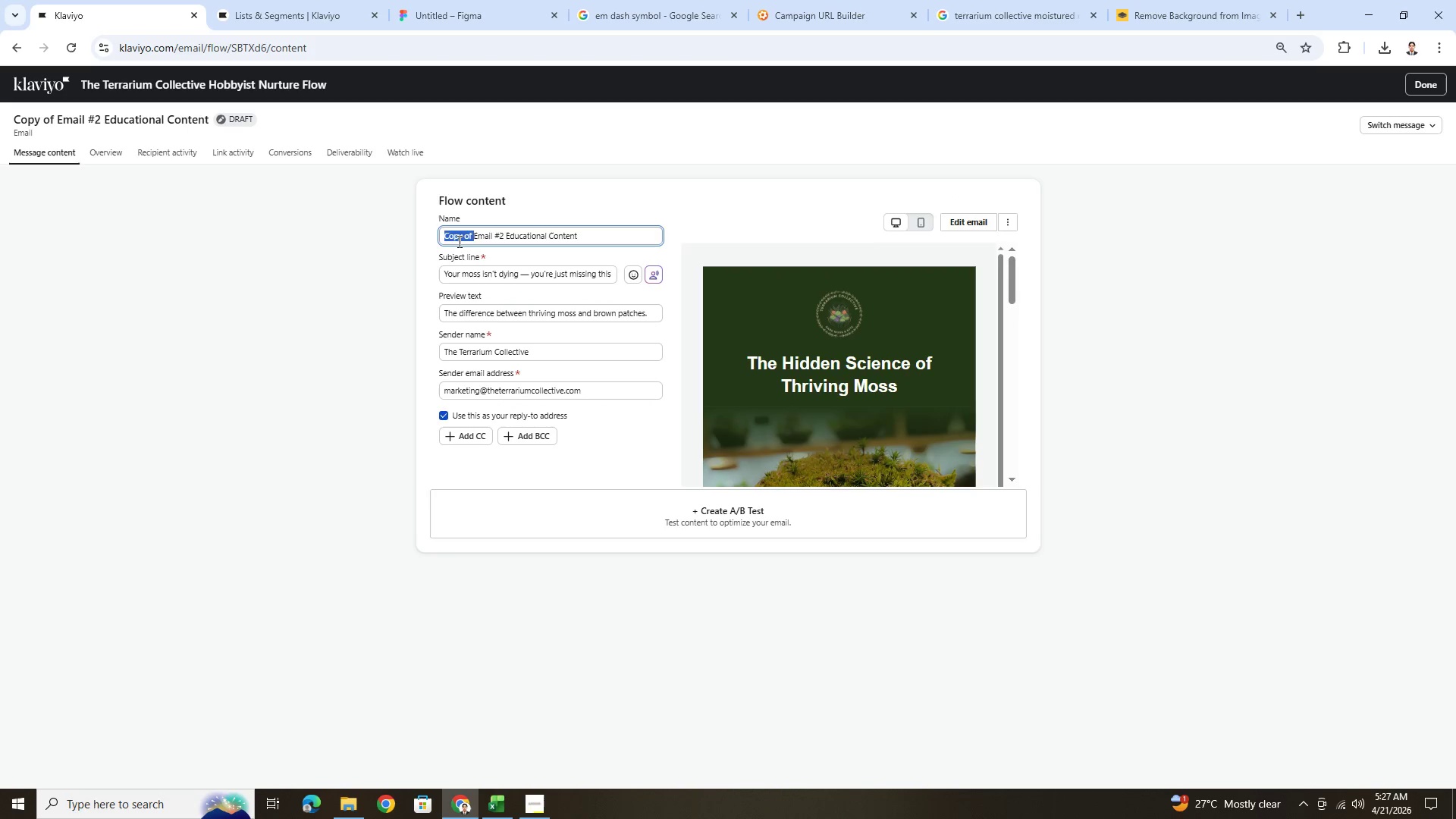 
key(Backspace)
 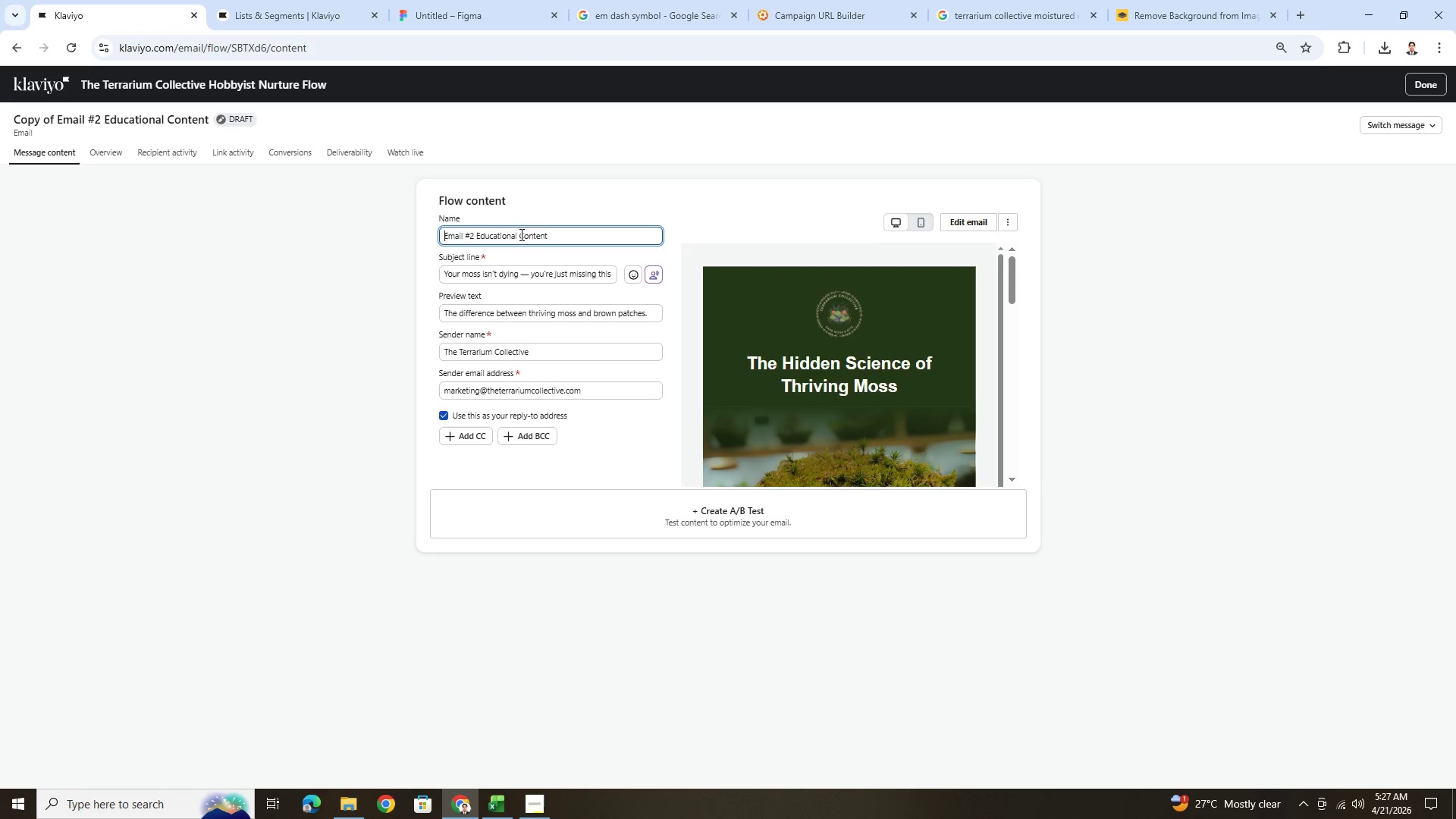 
left_click([550, 232])
 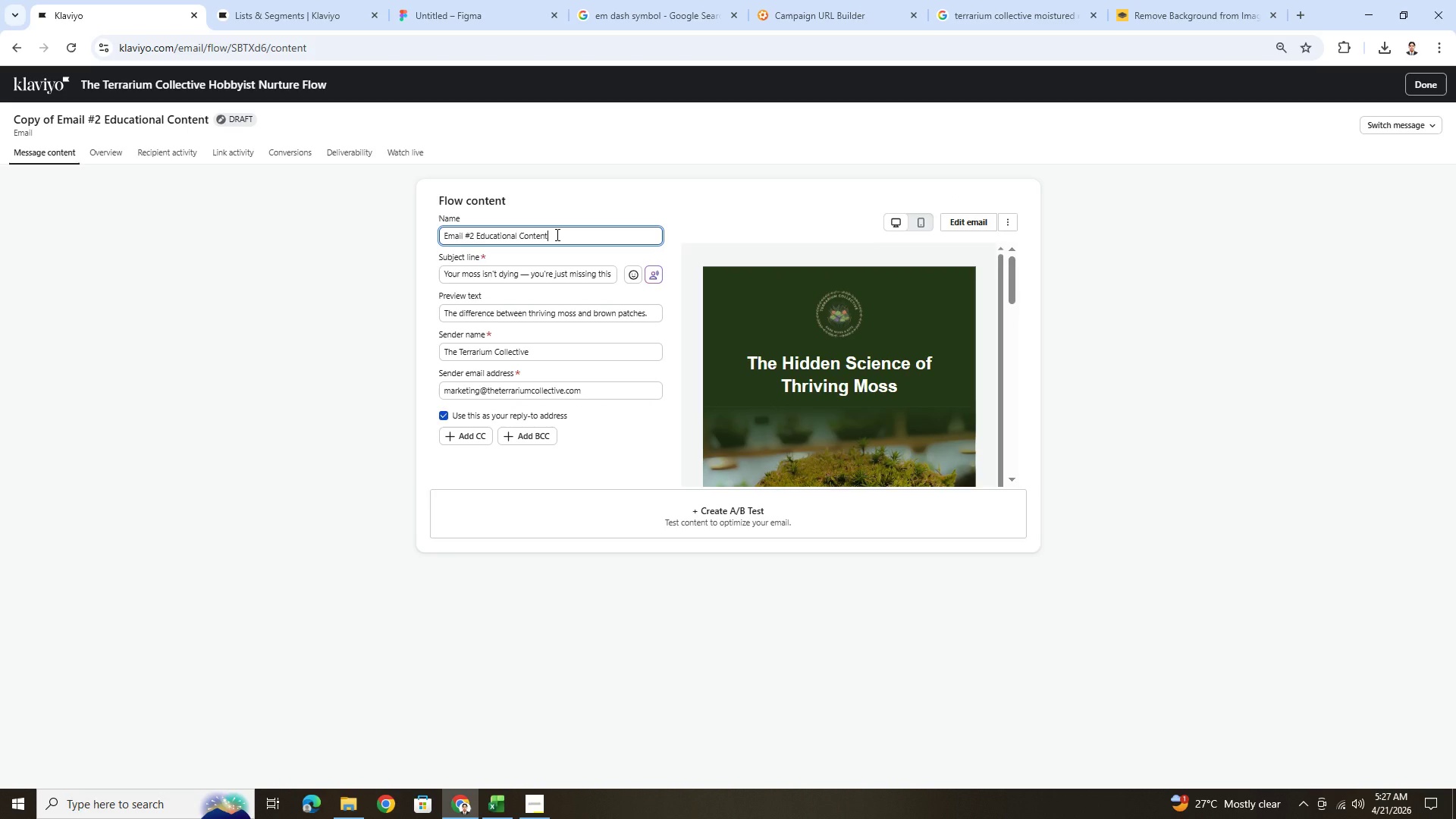 
left_click_drag(start_coordinate=[556, 234], to_coordinate=[475, 236])
 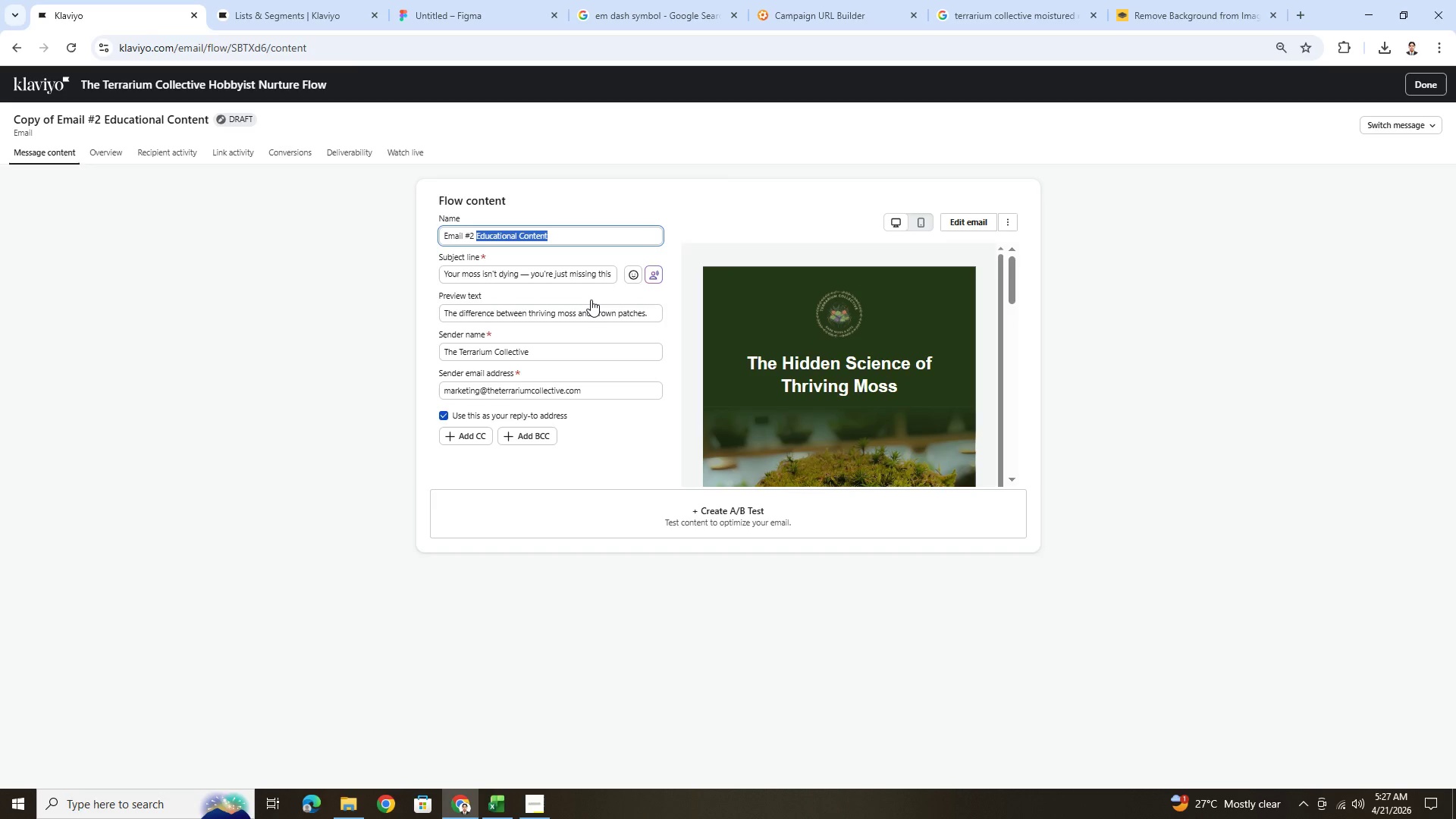 
wait(10.22)
 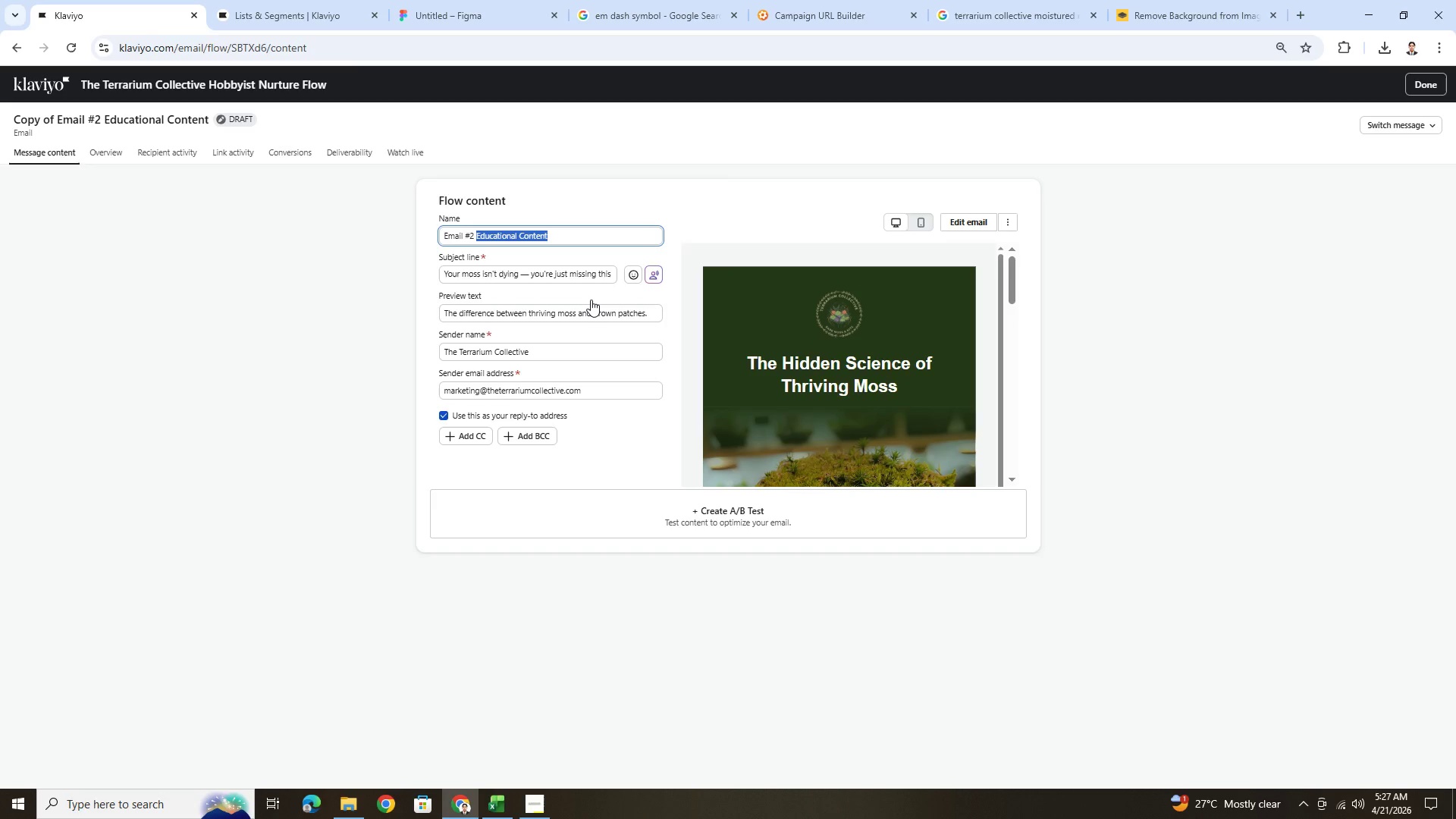 
left_click([586, 243])
 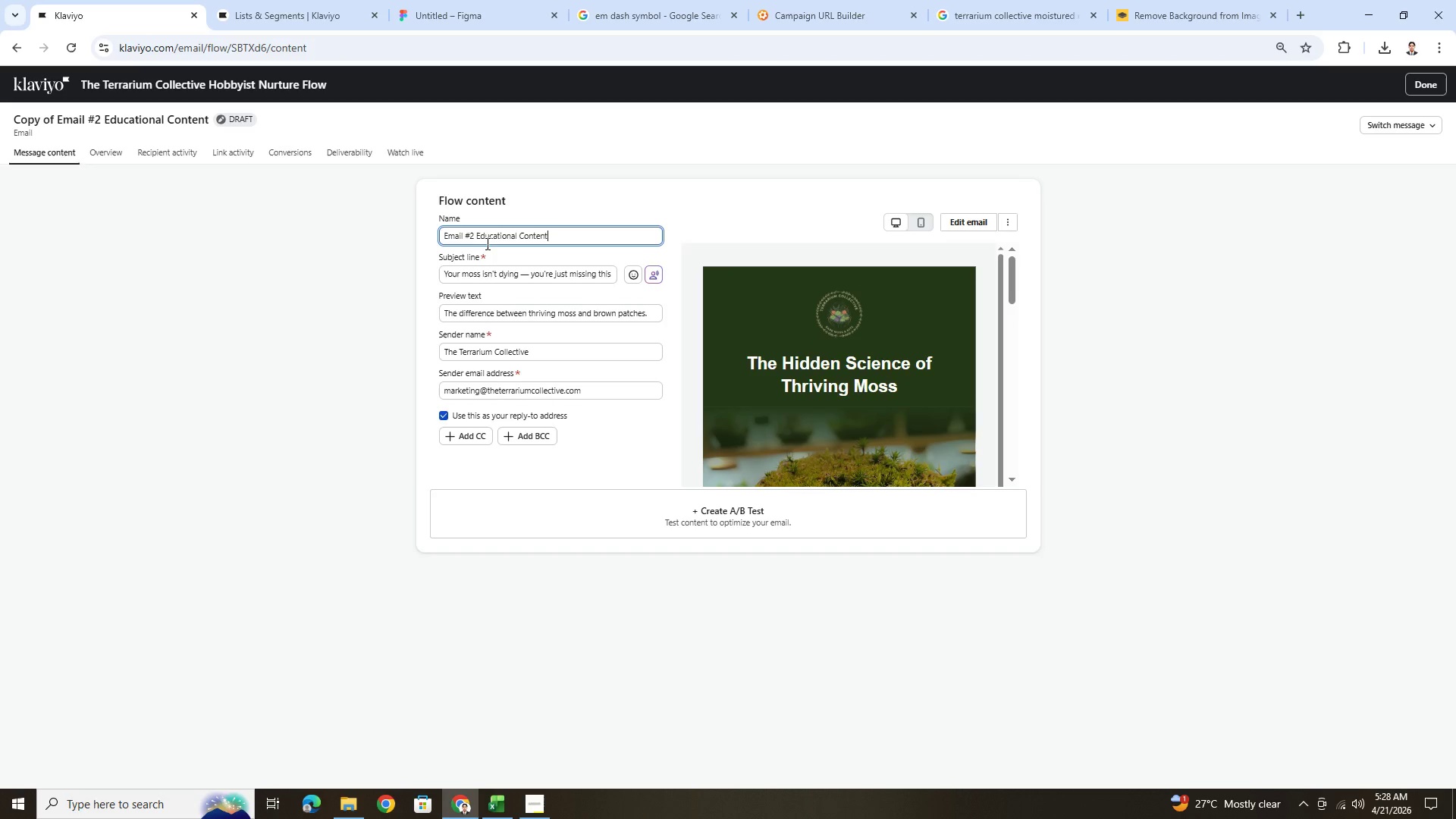 
left_click([475, 239])
 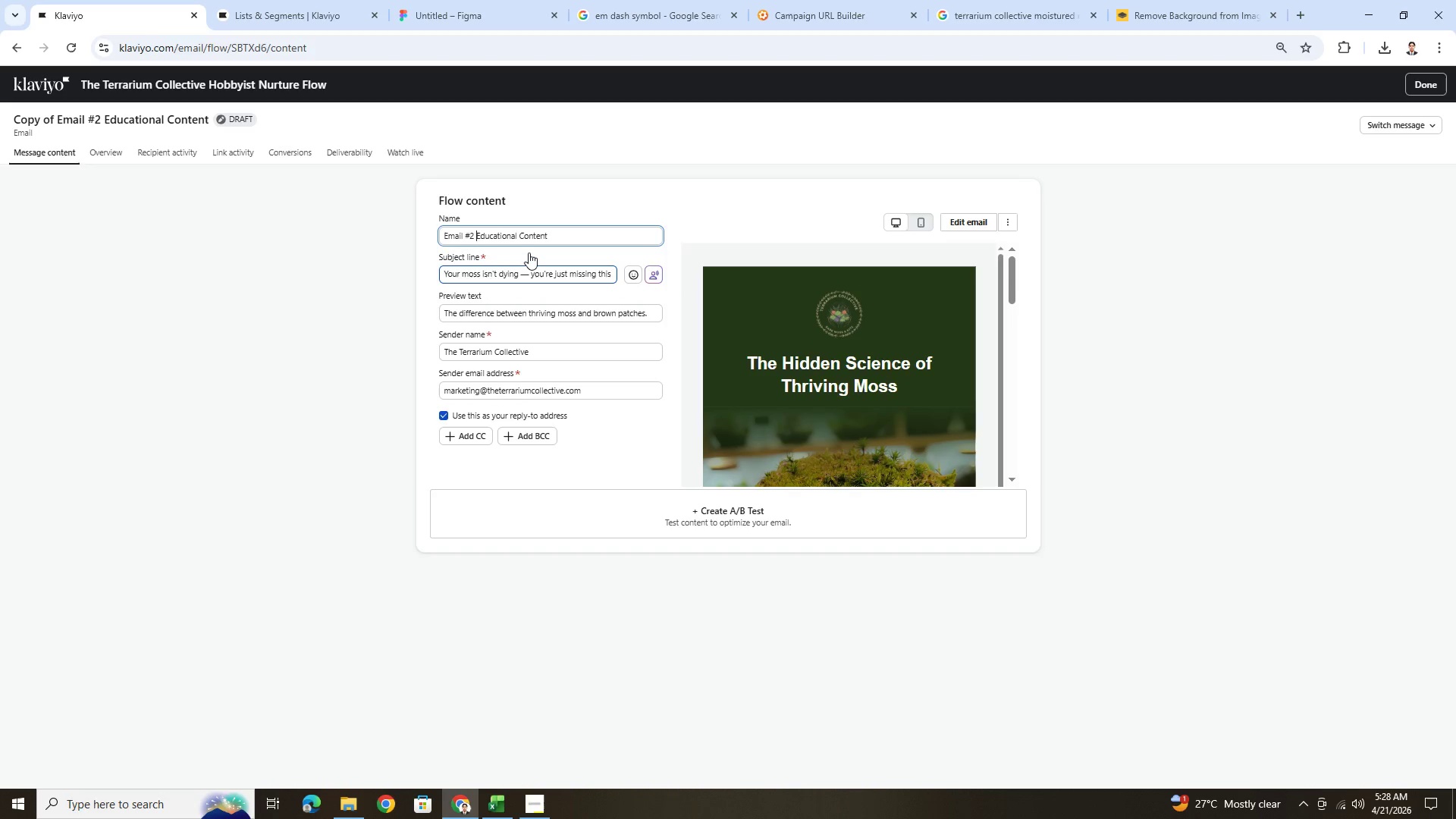 
wait(6.69)
 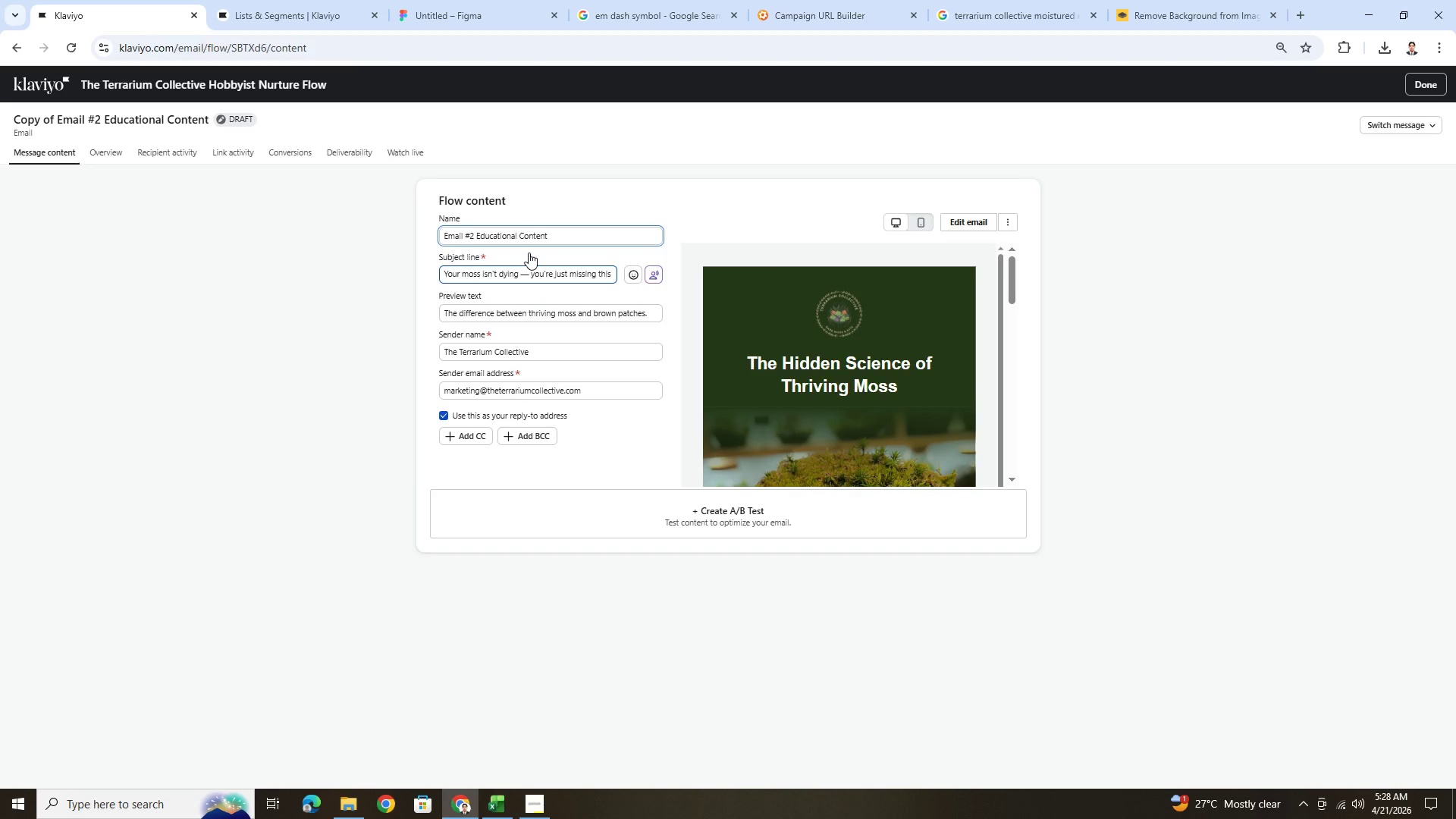 
type(Arar)
key(Backspace)
key(Backspace)
key(Backspace)
key(Backspace)
type((Rare Plant))
 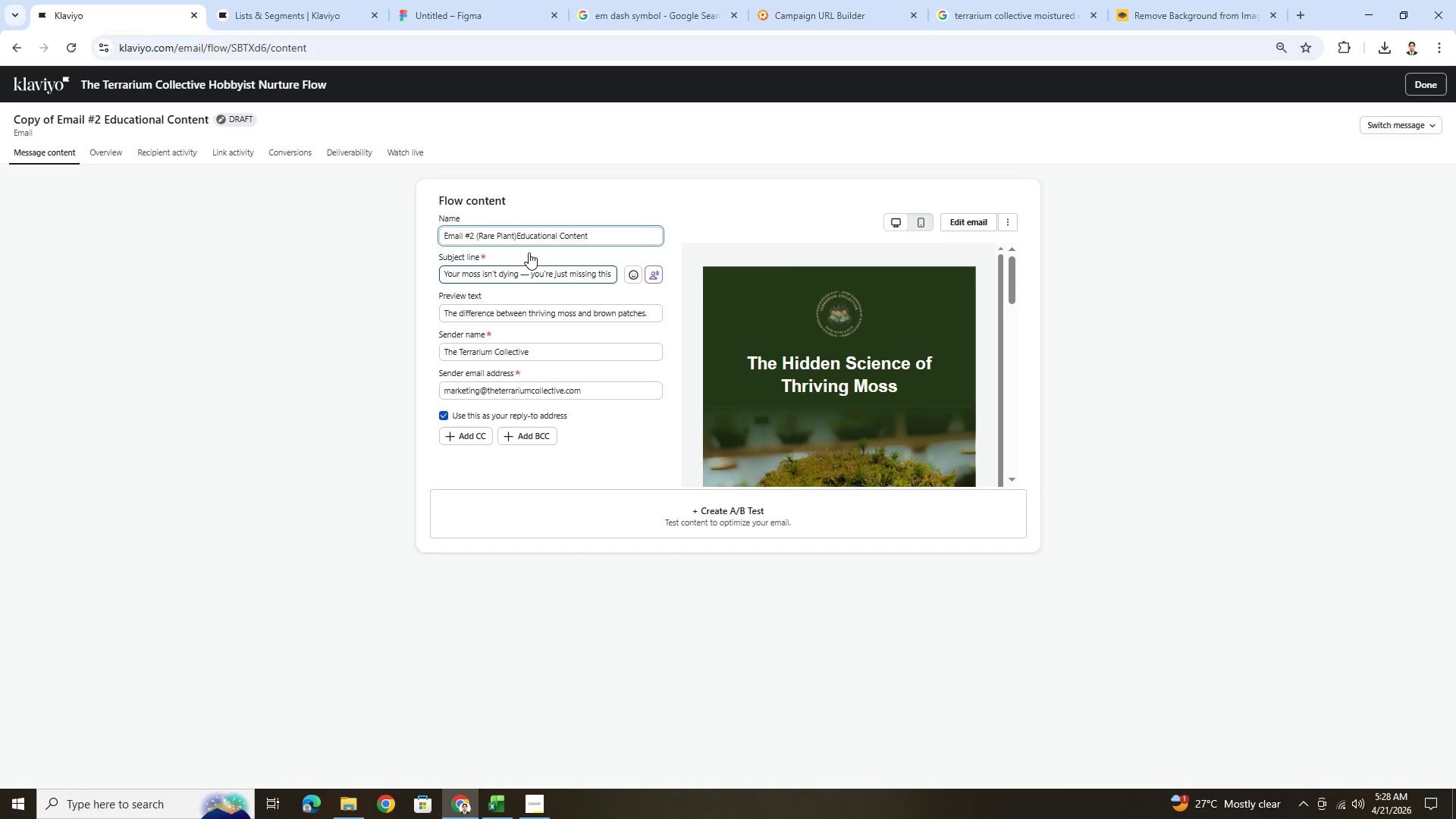 
key(Space)
 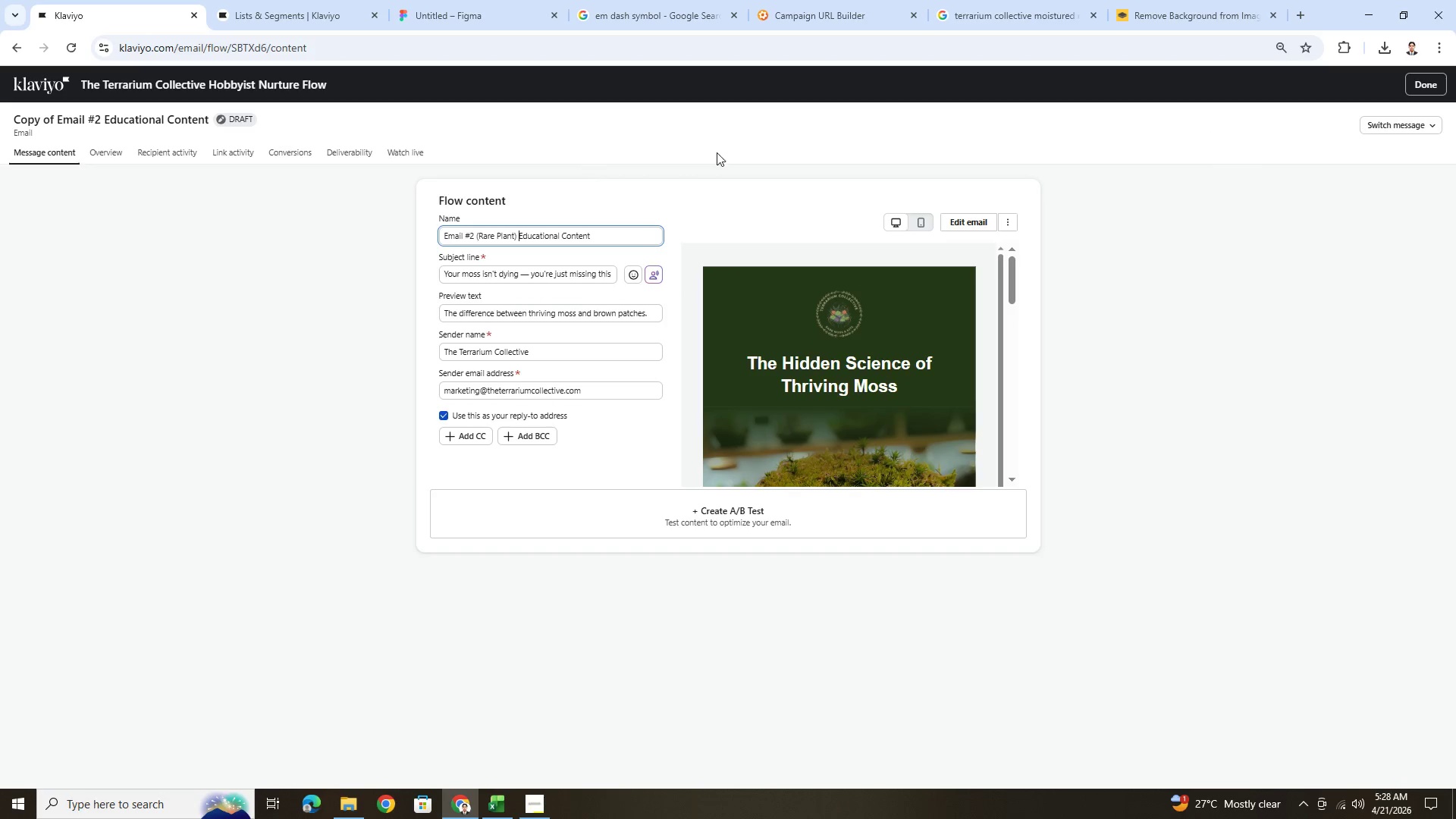 
left_click([1429, 79])
 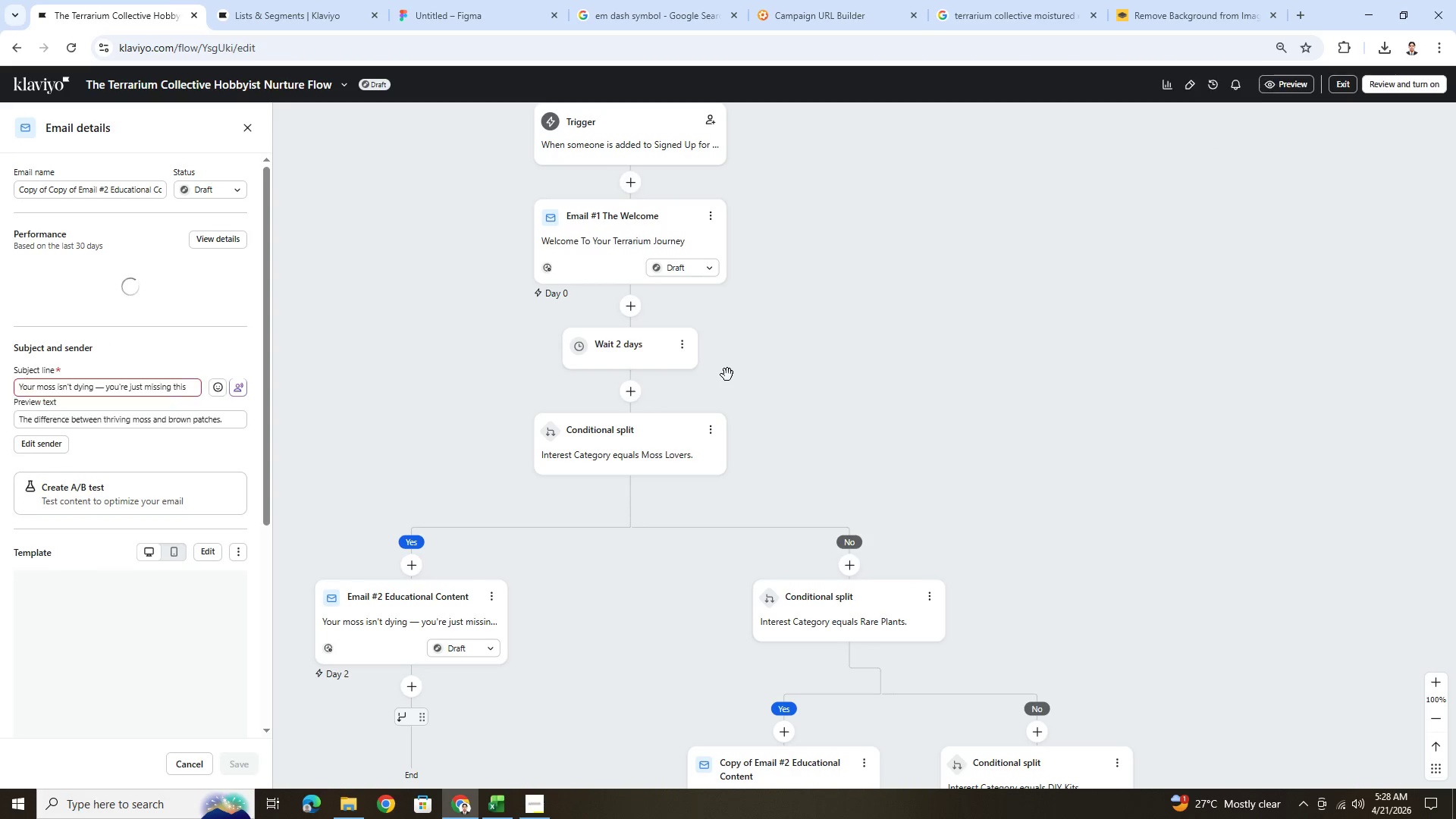 
left_click([441, 605])
 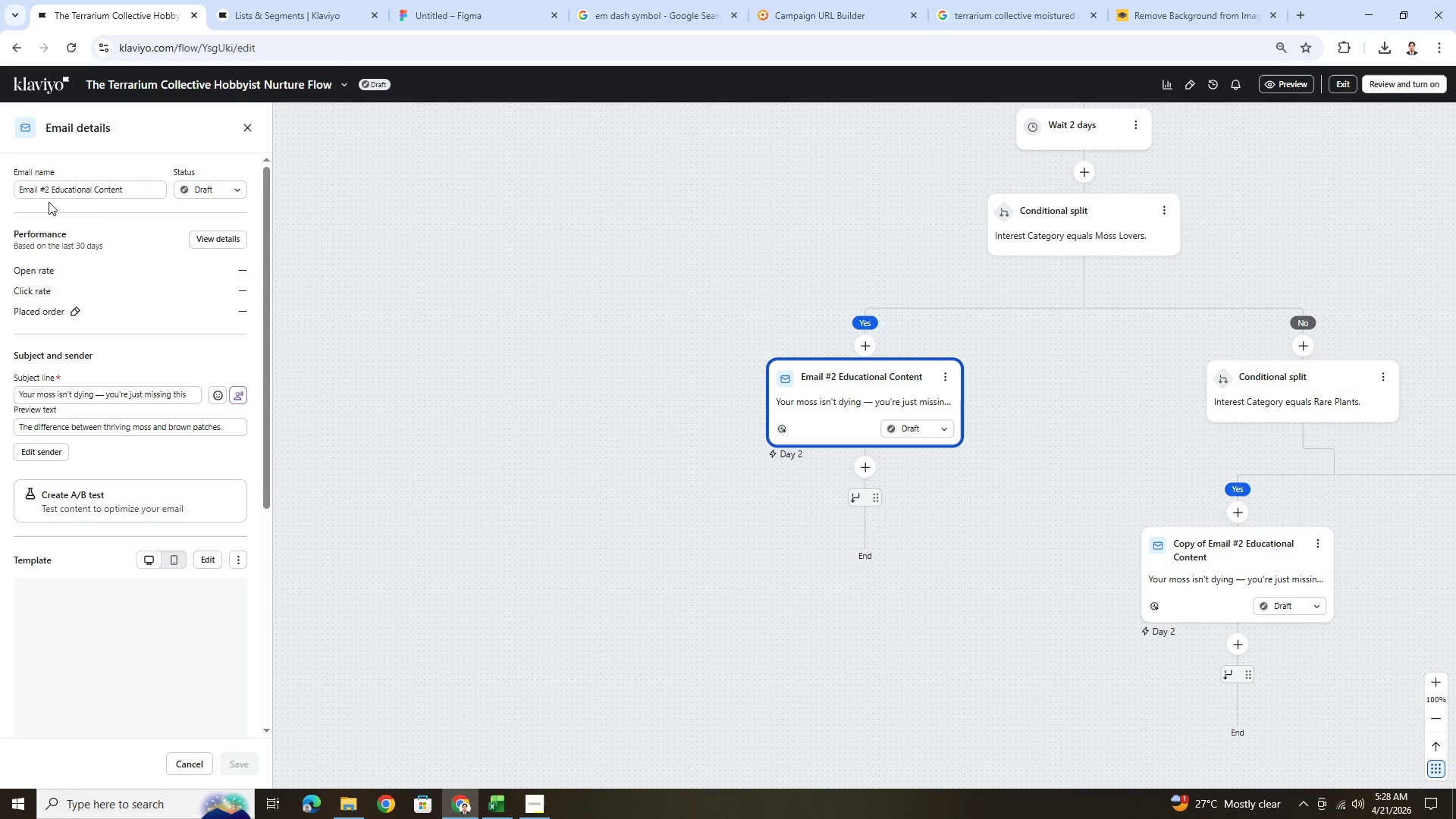 
left_click([50, 193])
 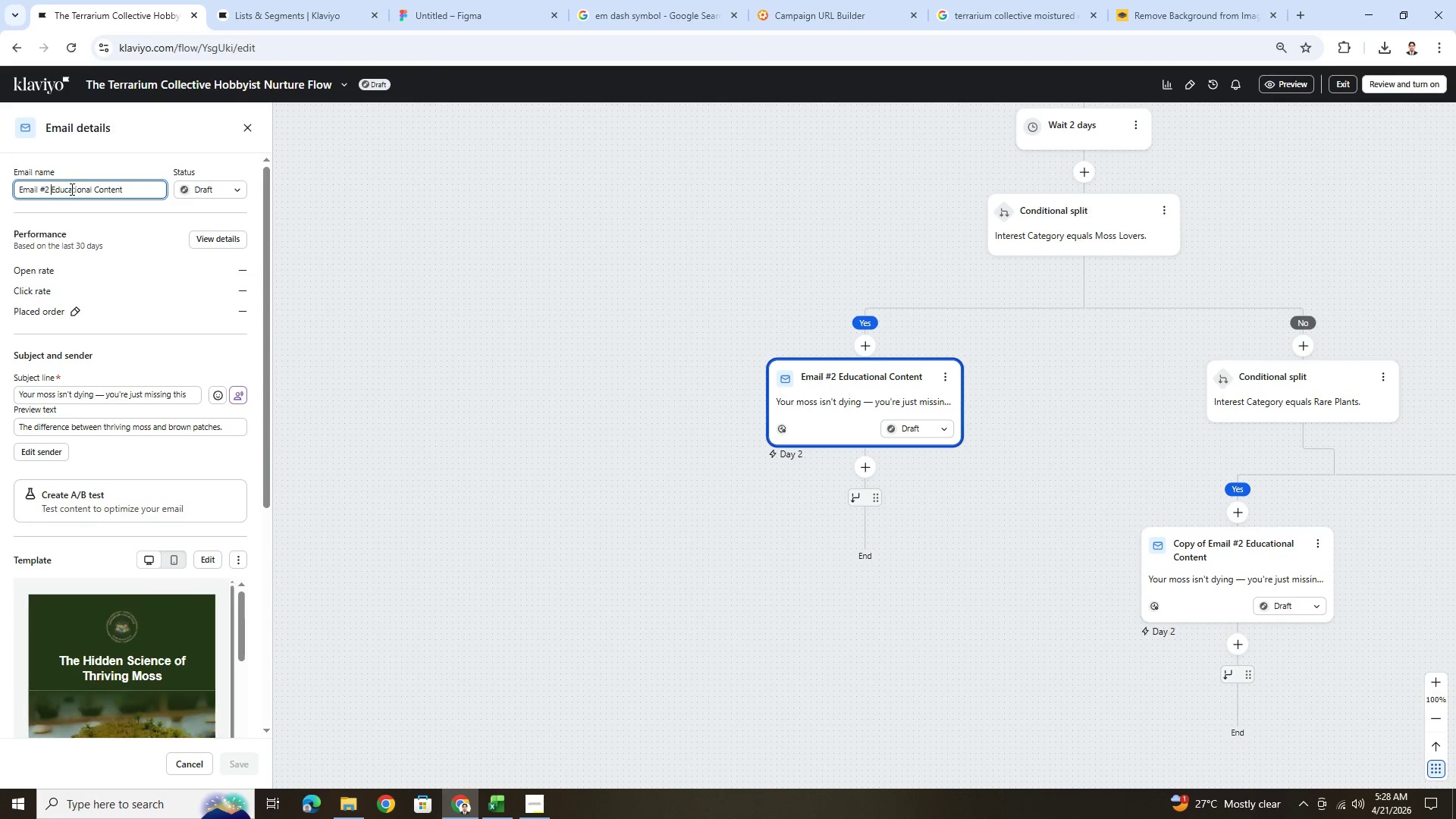 
type((m)
key(Backspace)
type(Moss) )
 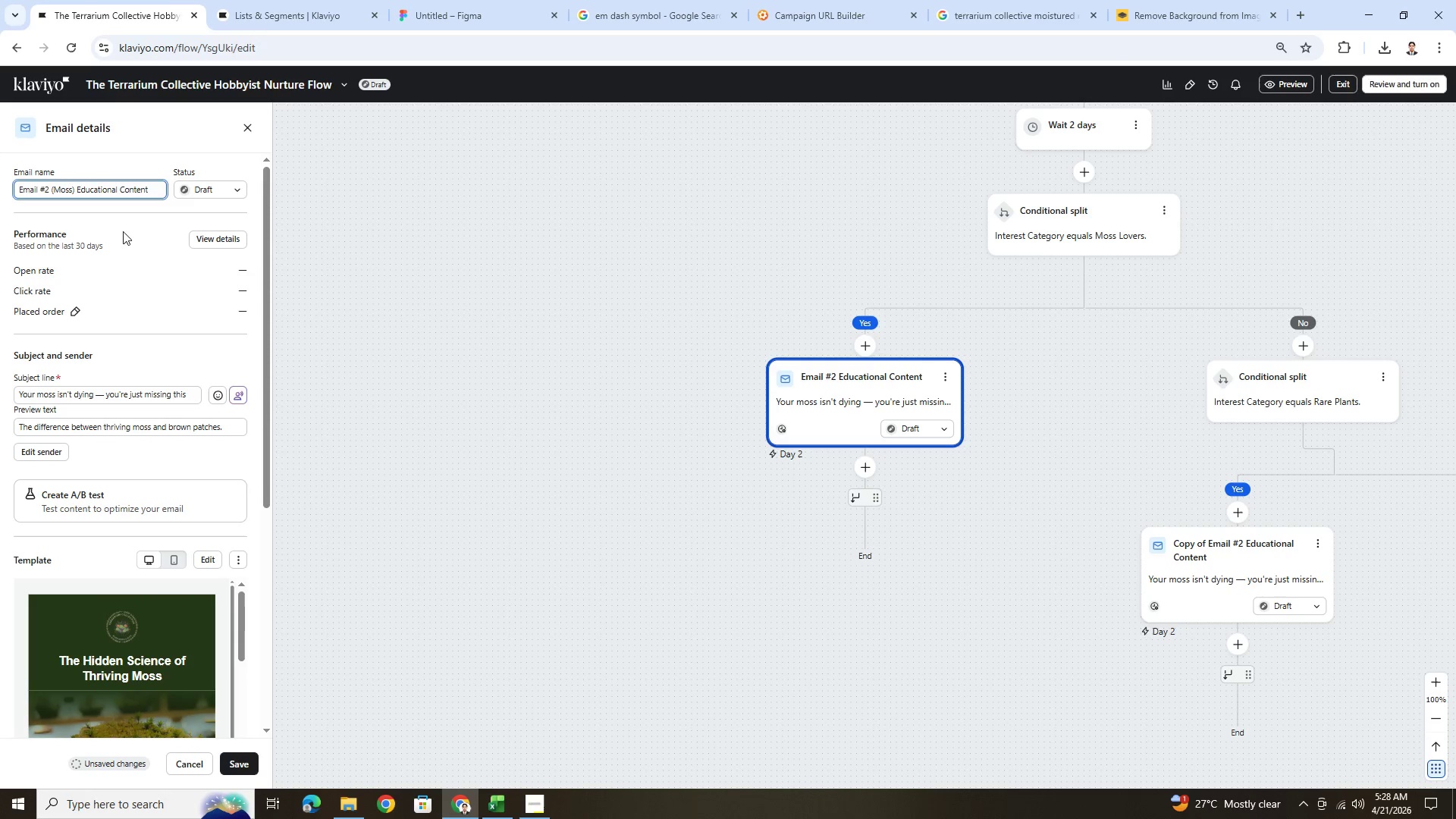 
left_click([249, 762])
 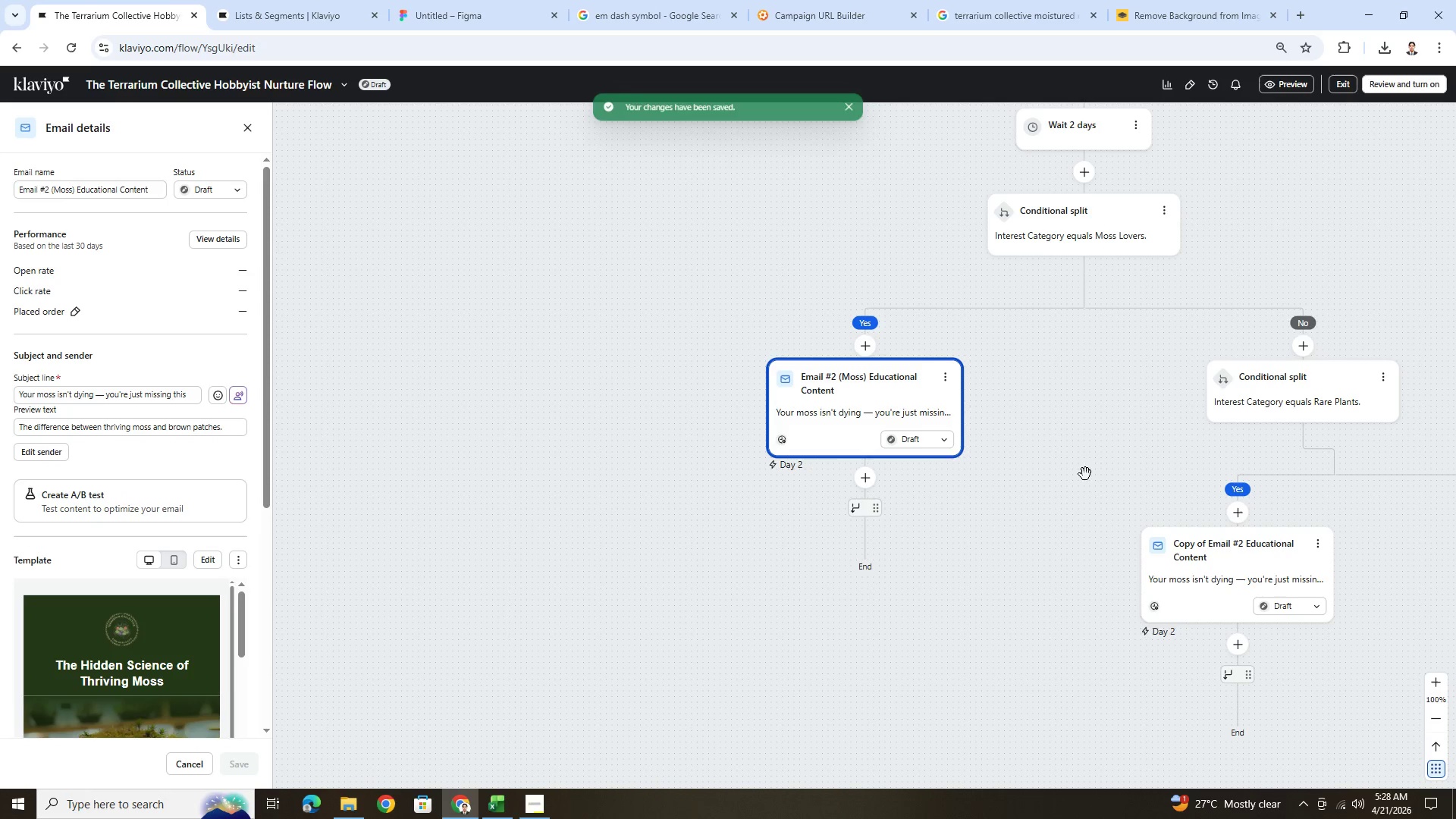 
left_click_drag(start_coordinate=[1113, 466], to_coordinate=[808, 407])
 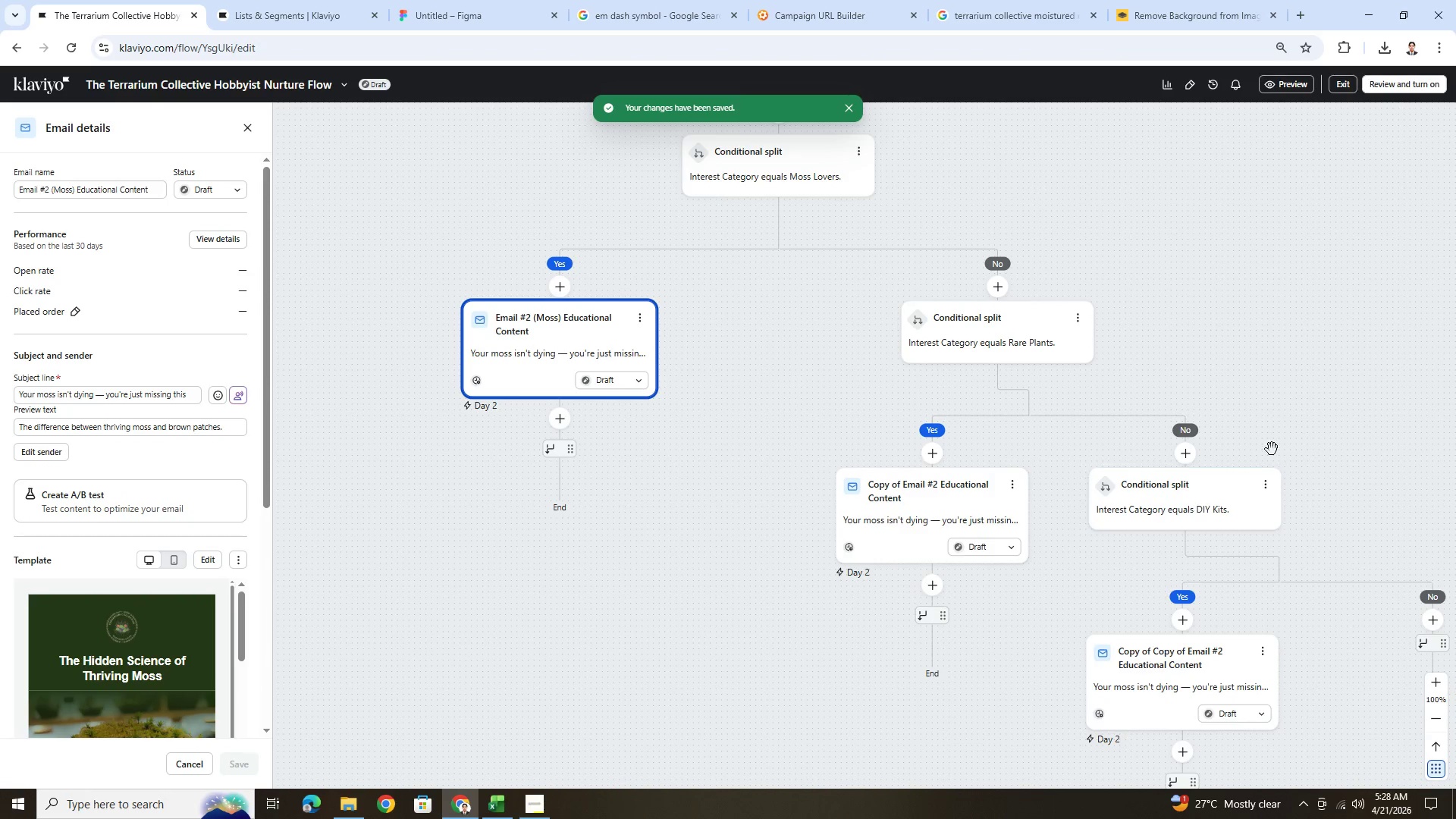 
left_click_drag(start_coordinate=[1288, 411], to_coordinate=[1134, 323])
 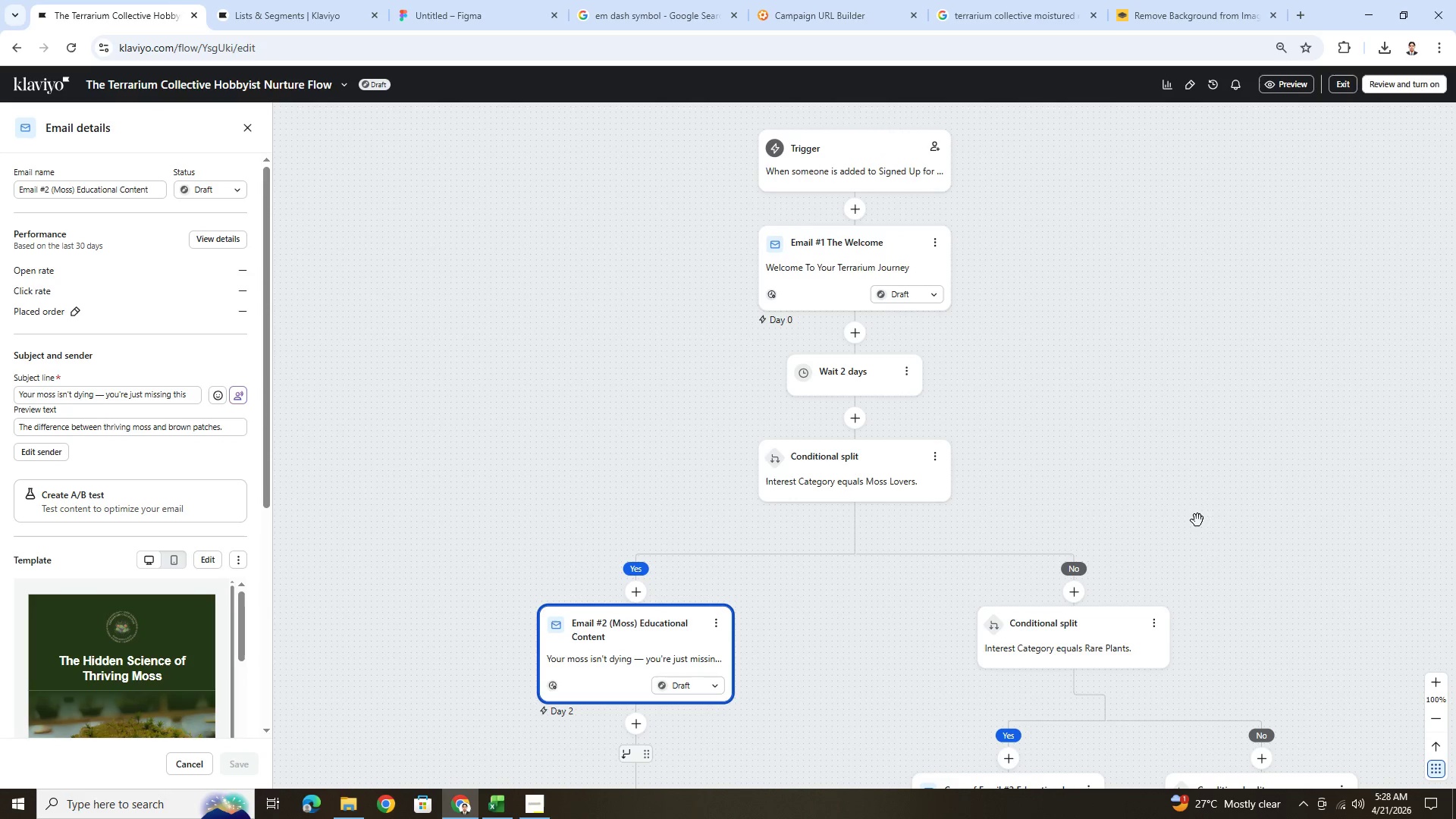 
left_click_drag(start_coordinate=[1221, 594], to_coordinate=[1068, 349])
 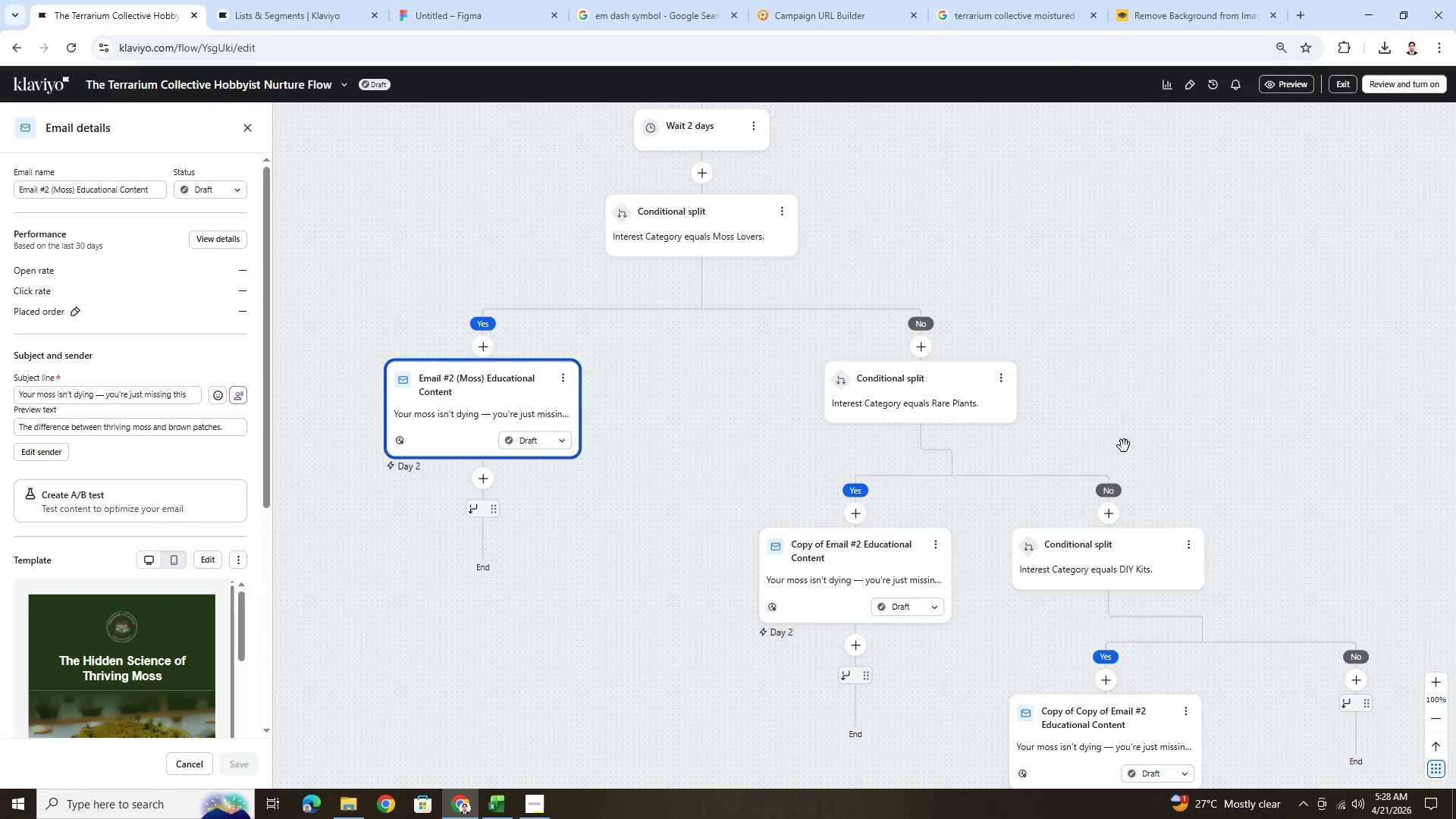 
left_click_drag(start_coordinate=[1125, 446], to_coordinate=[1091, 377])
 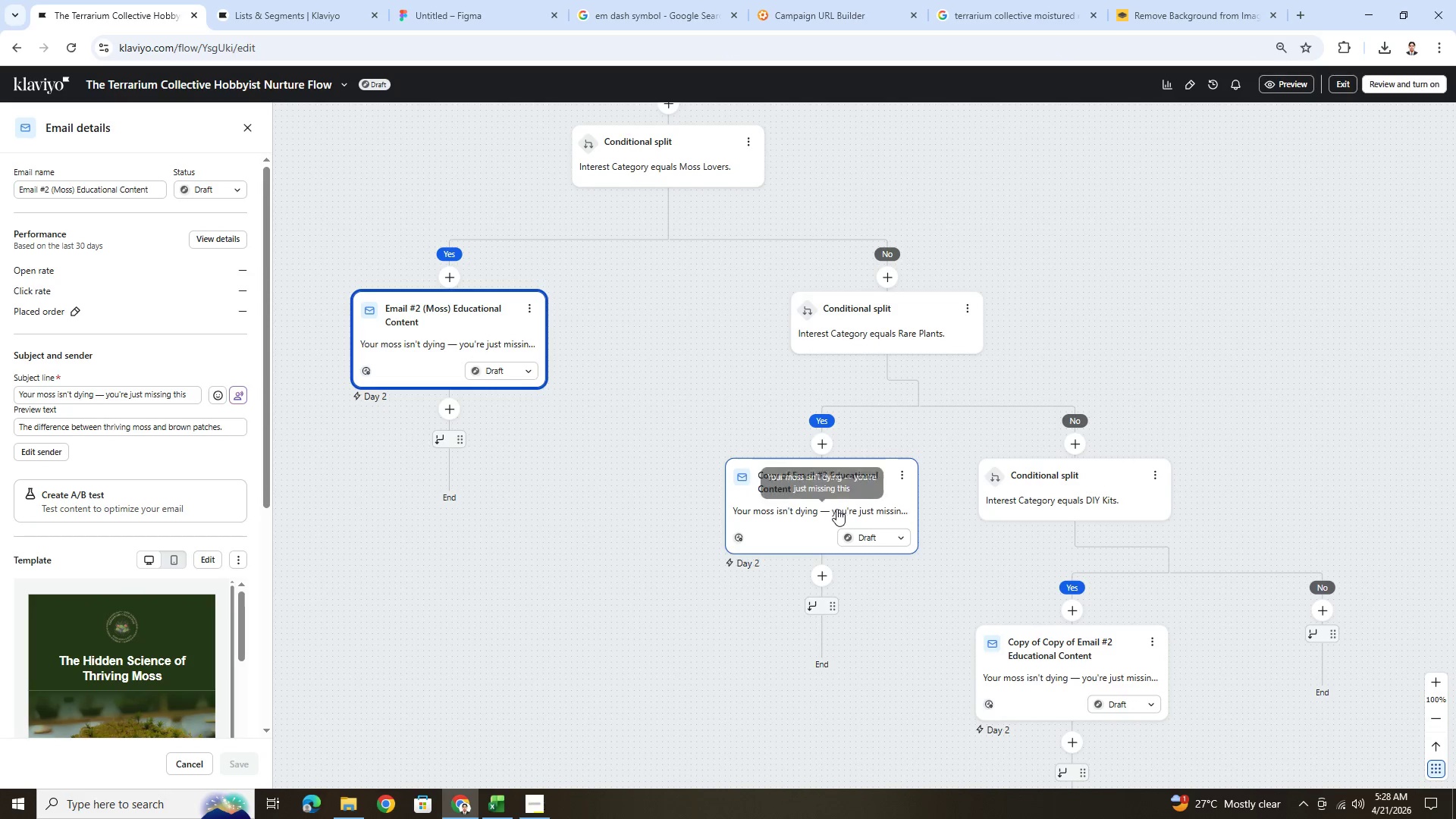 
left_click([836, 509])
 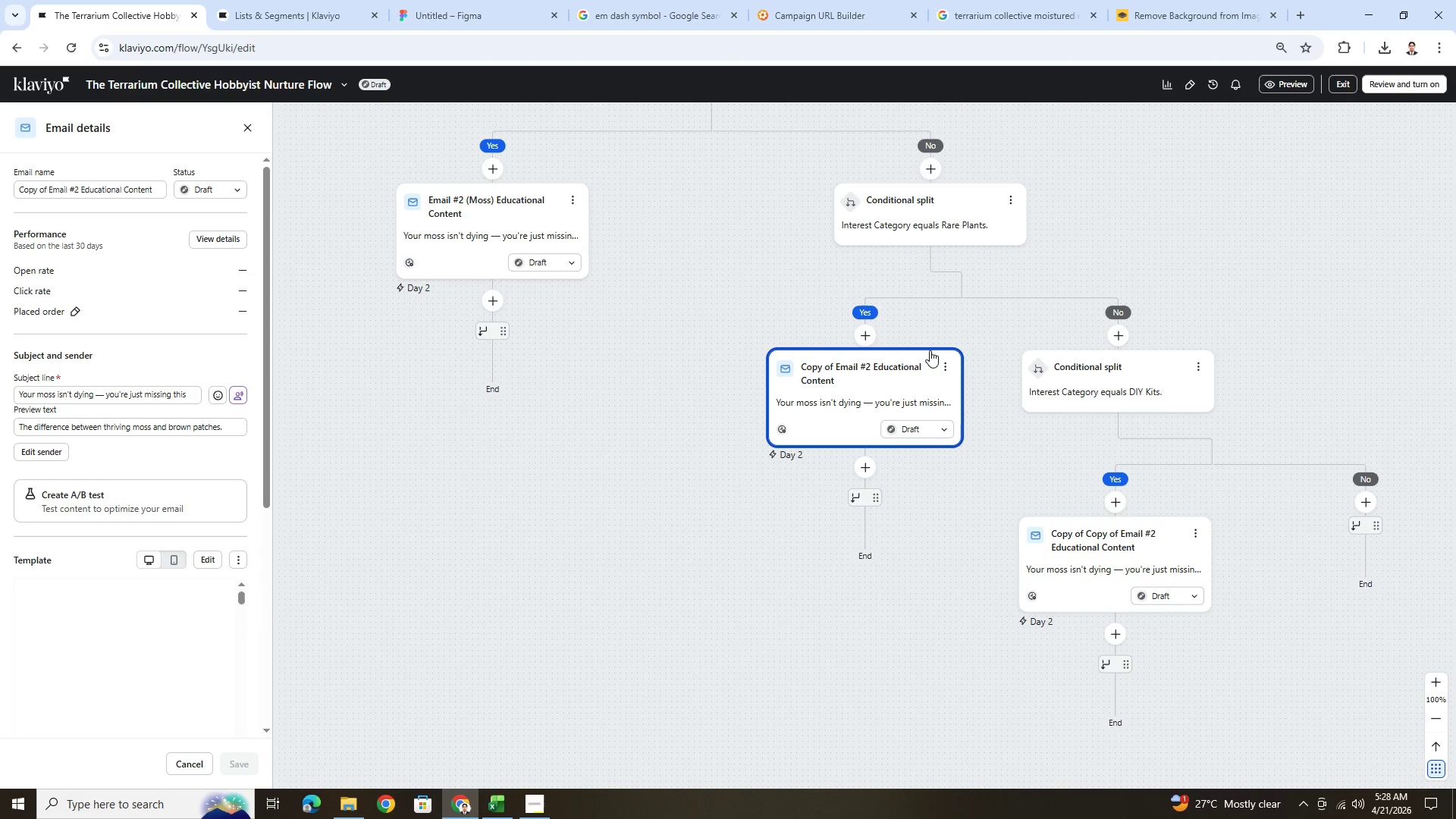 
left_click([940, 359])
 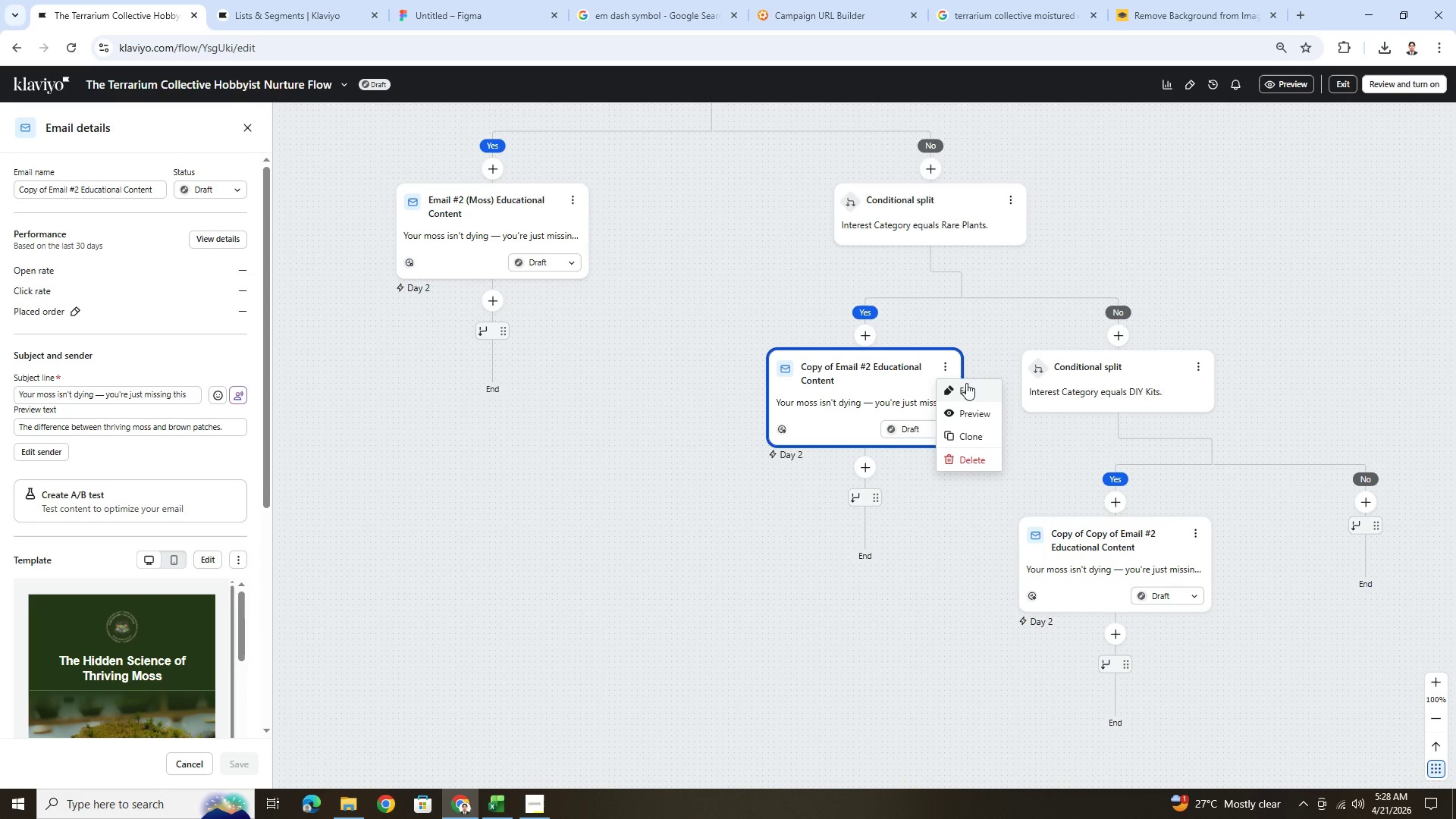 
left_click([968, 386])
 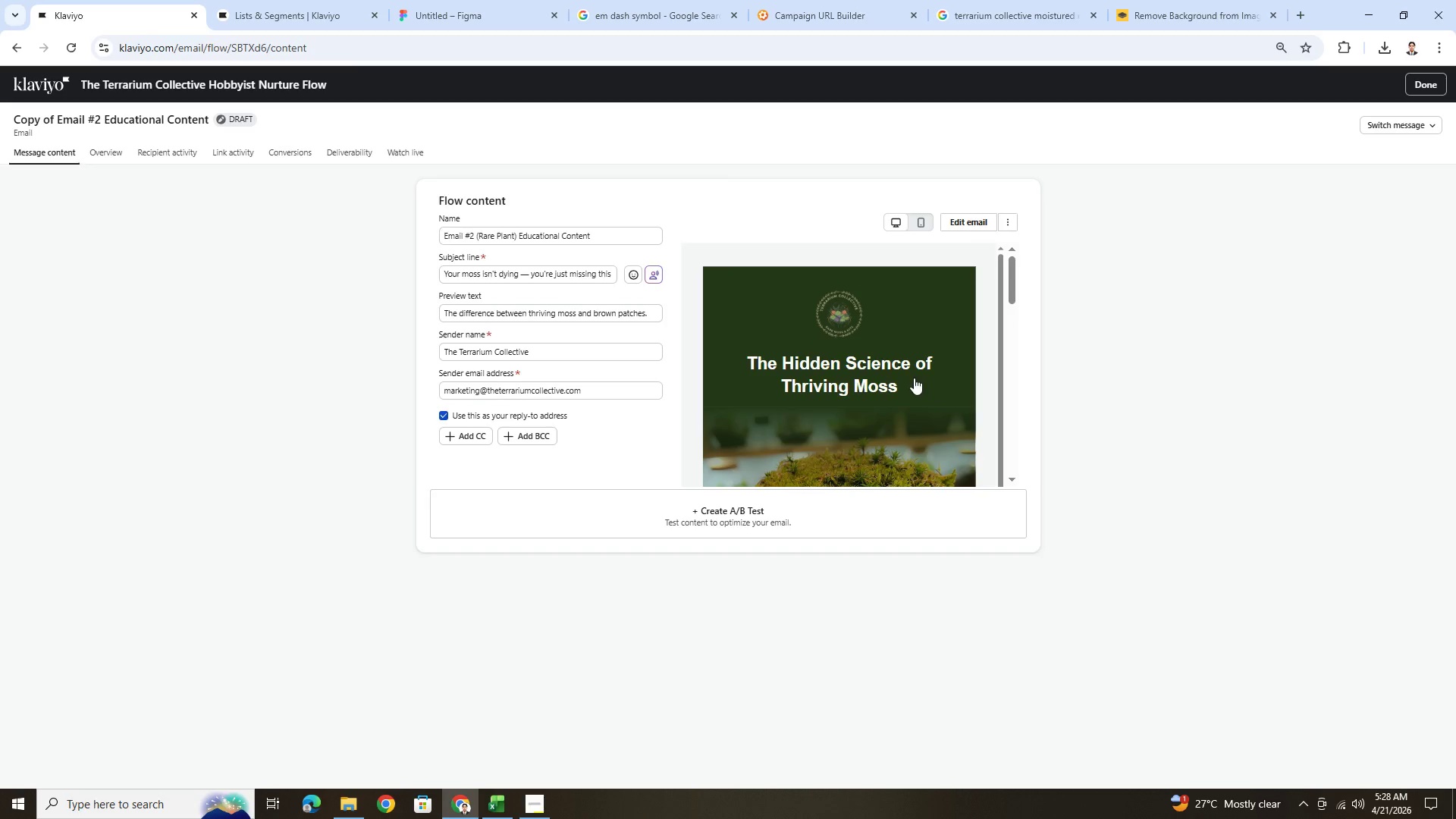 
double_click([556, 279])
 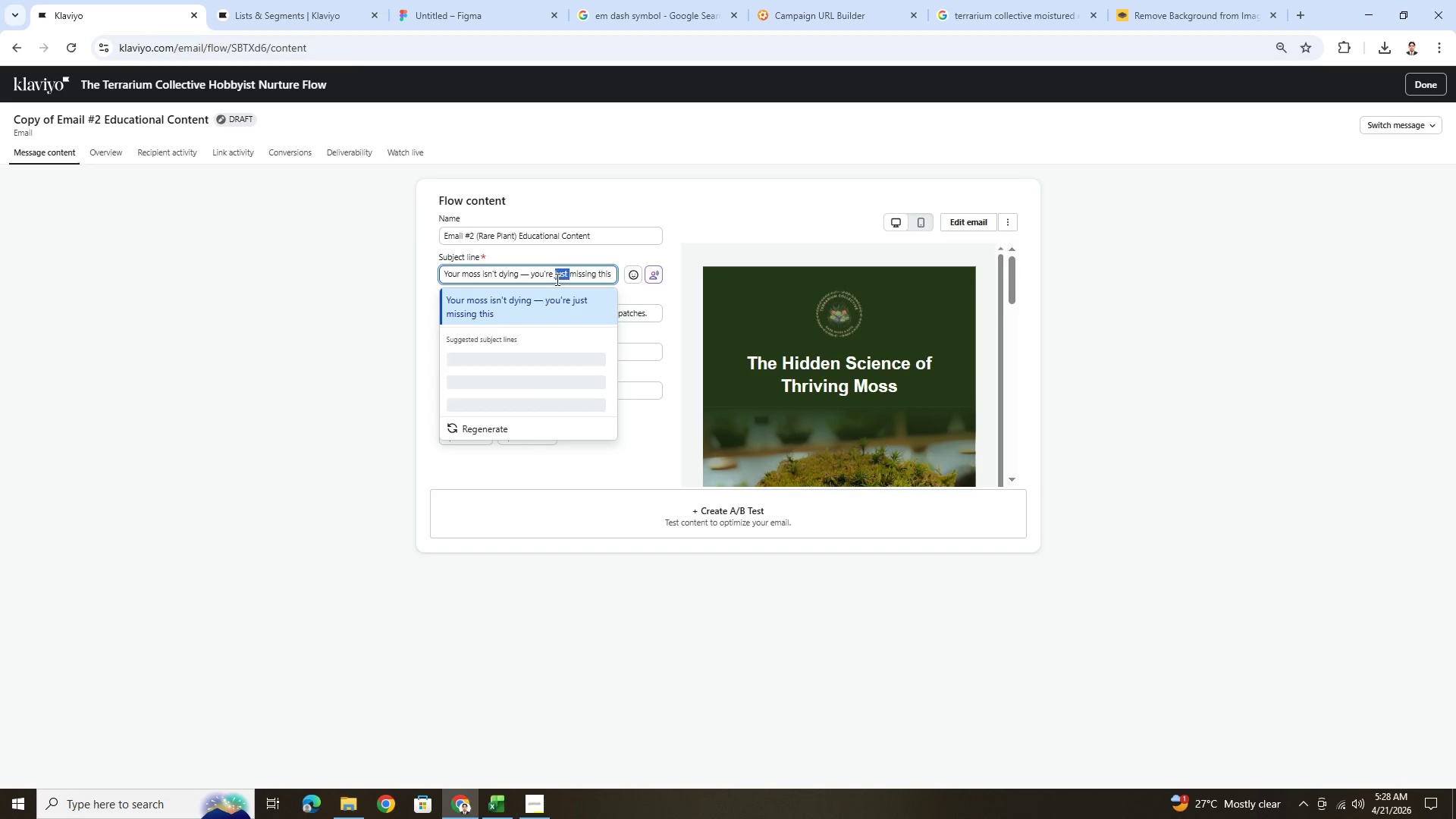 
triple_click([556, 279])
 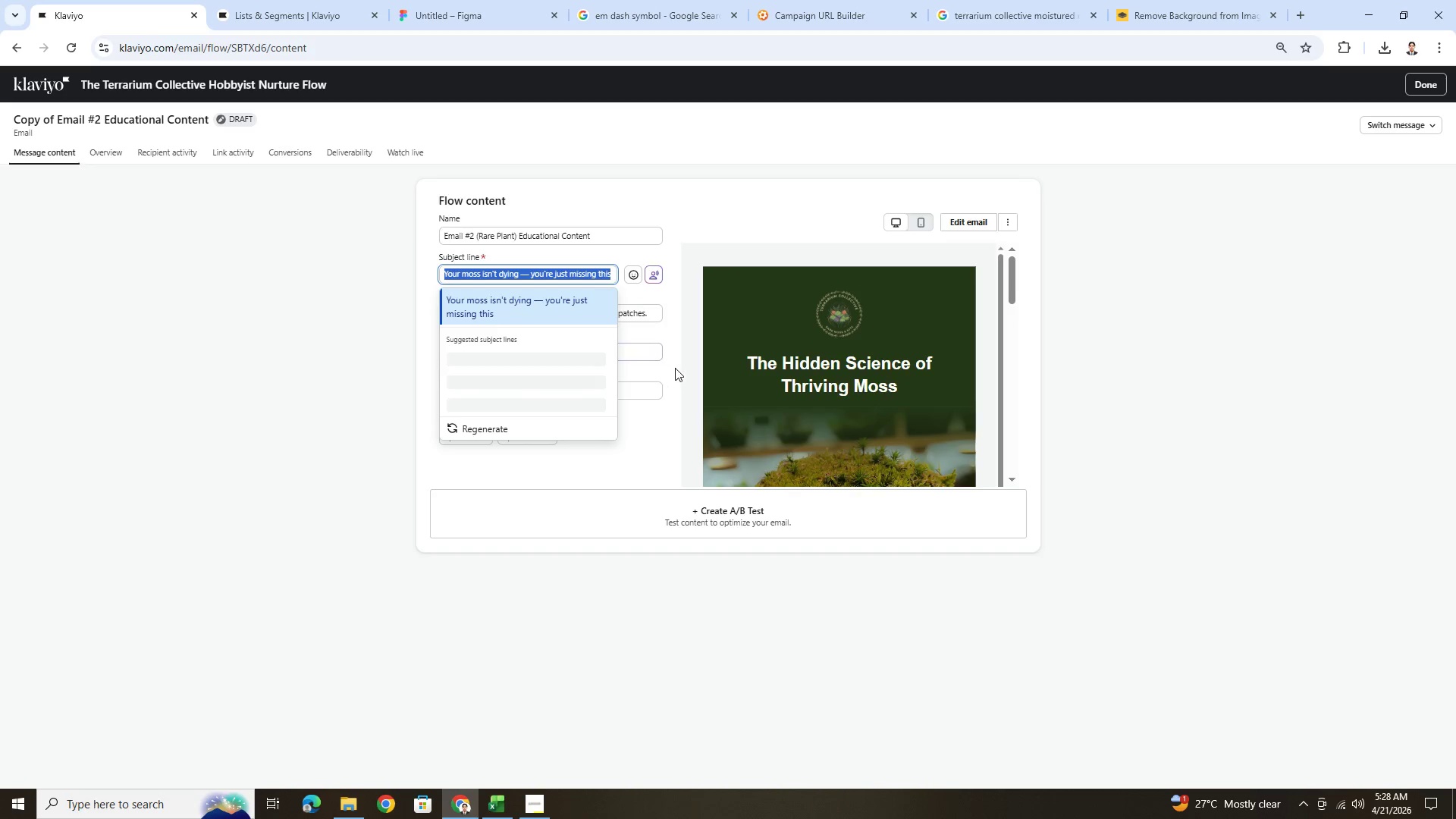 
key(Backspace)
 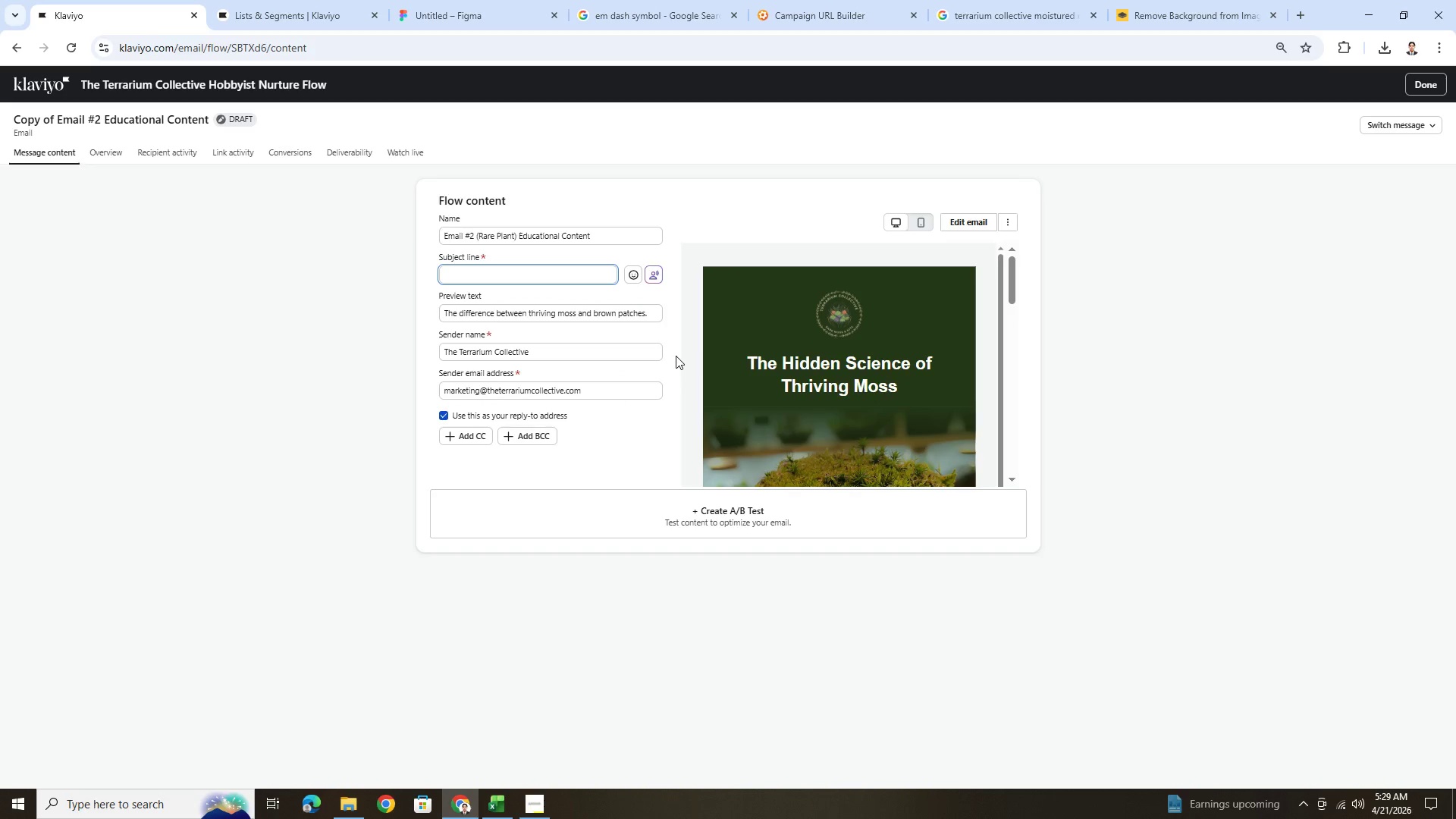 
wait(10.11)
 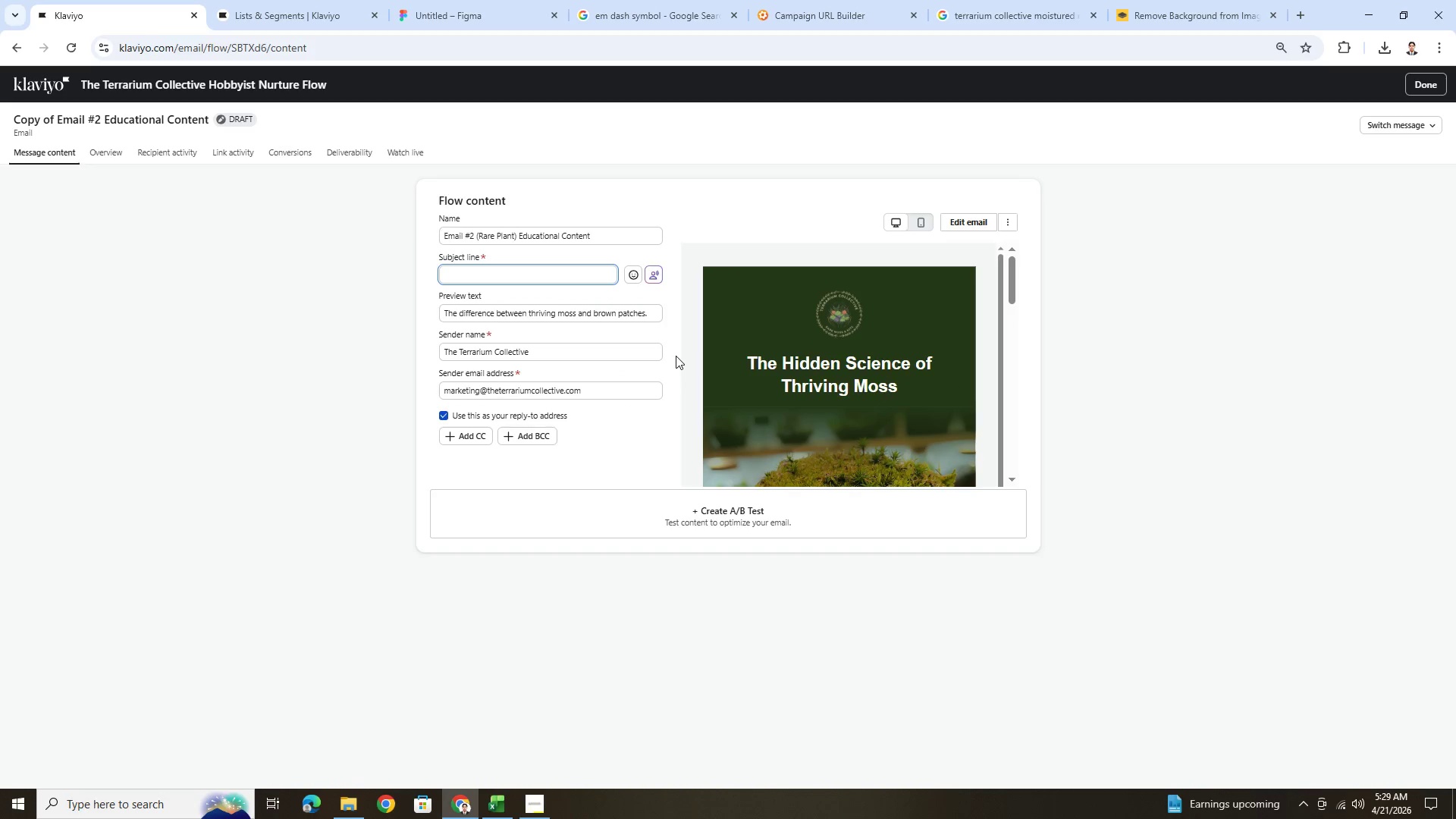 
type(Rare plants aren't harder)
 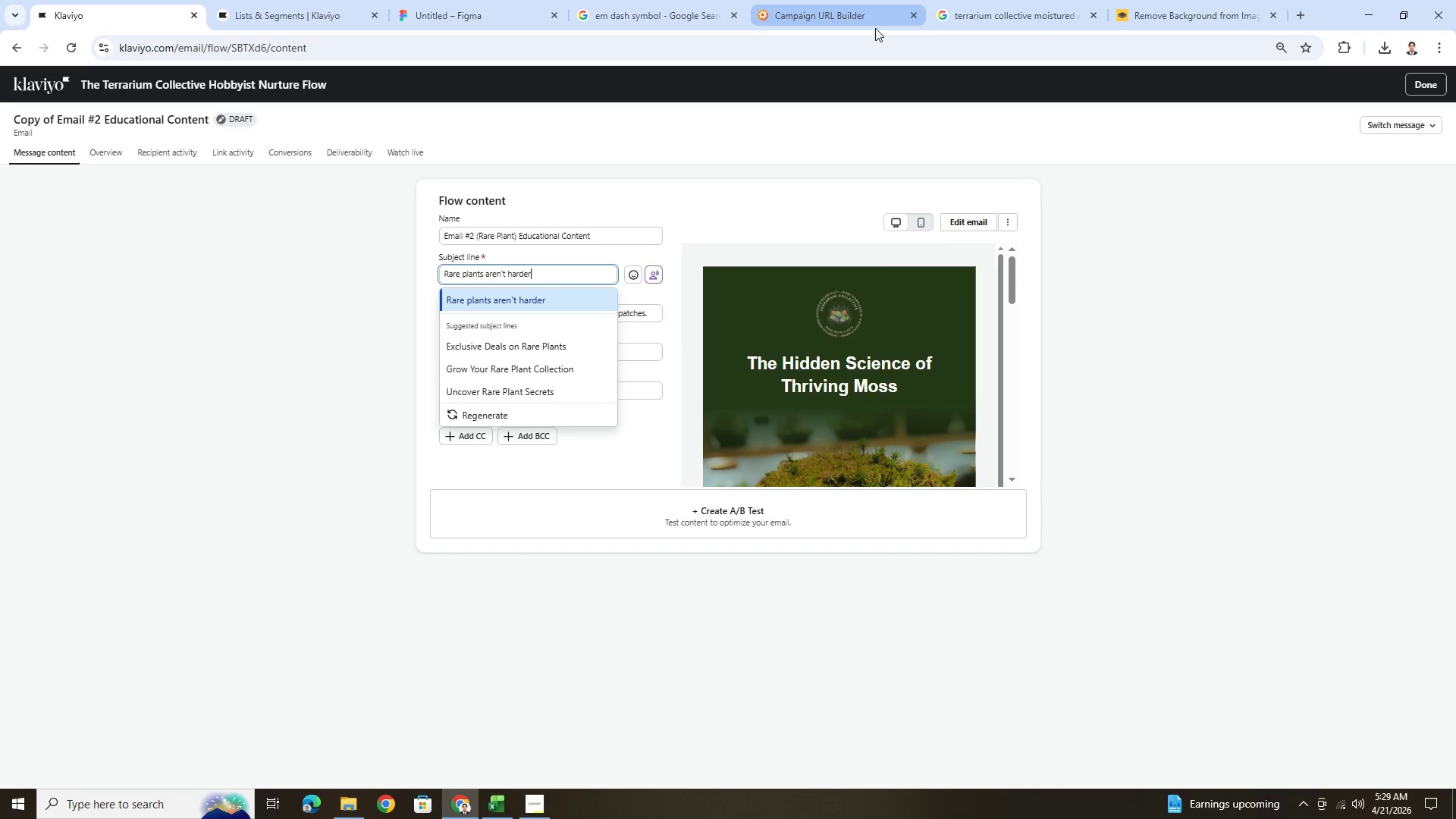 
wait(7.42)
 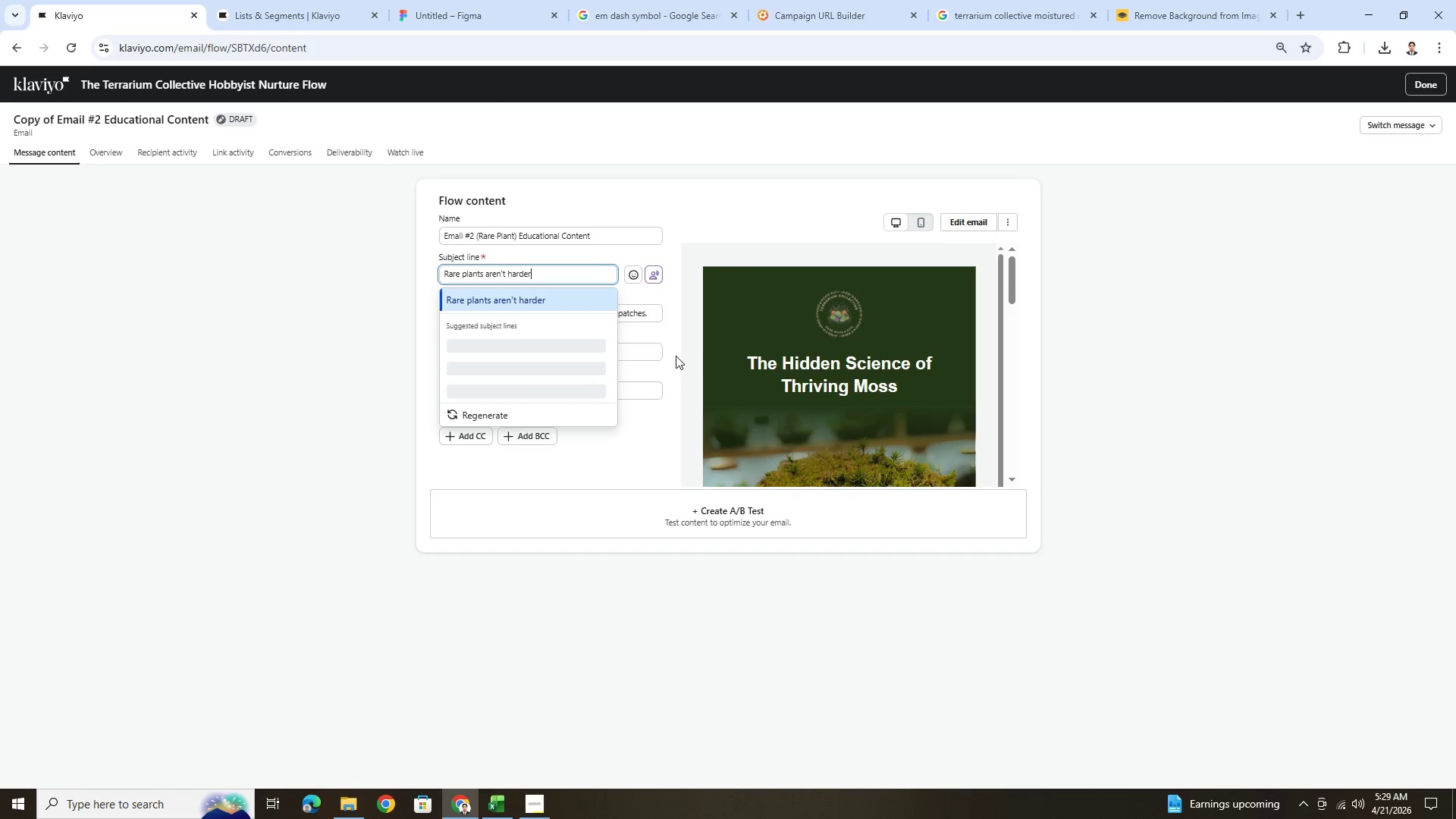 
left_click([994, 6])
 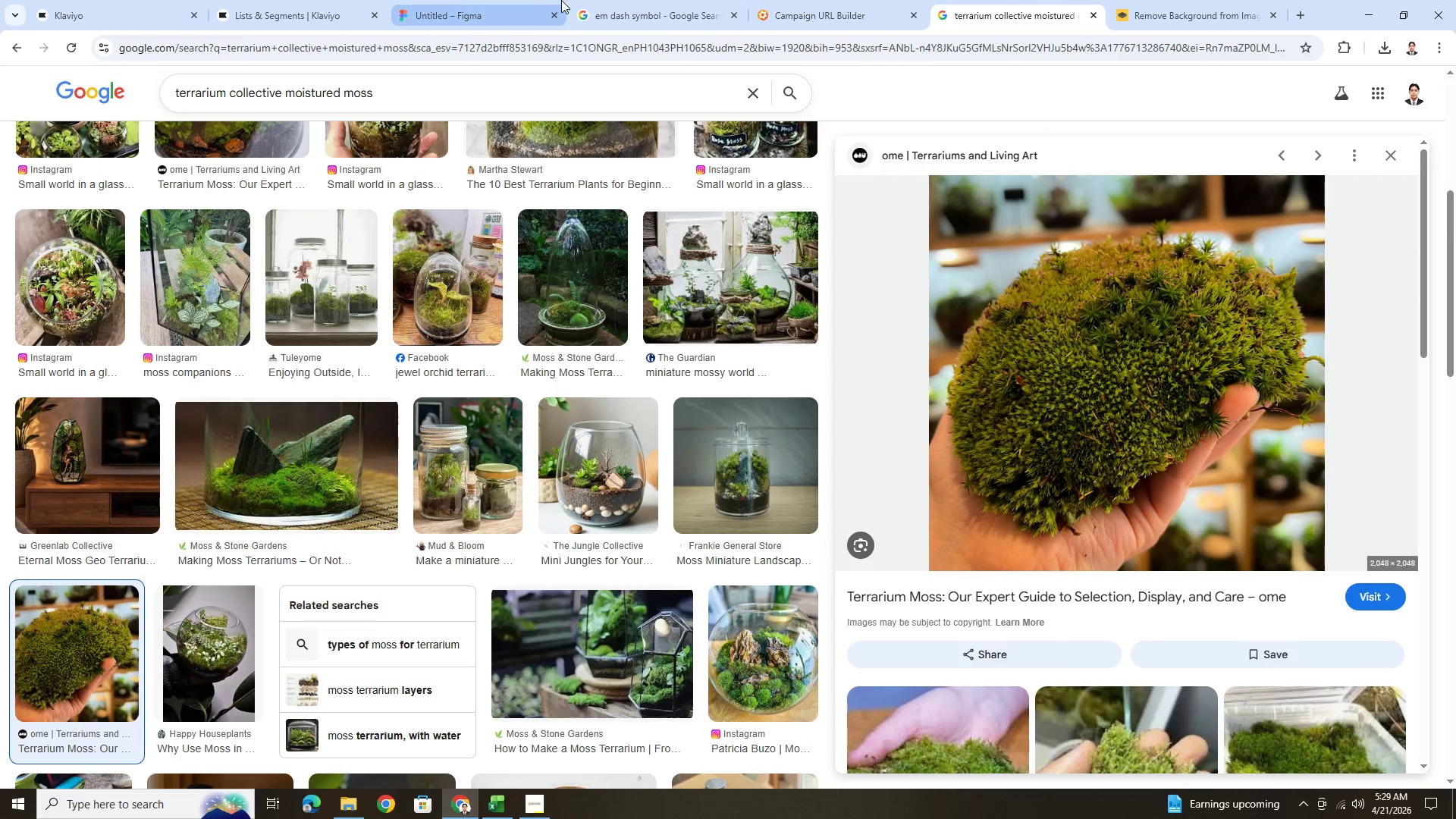 
left_click([593, 0])
 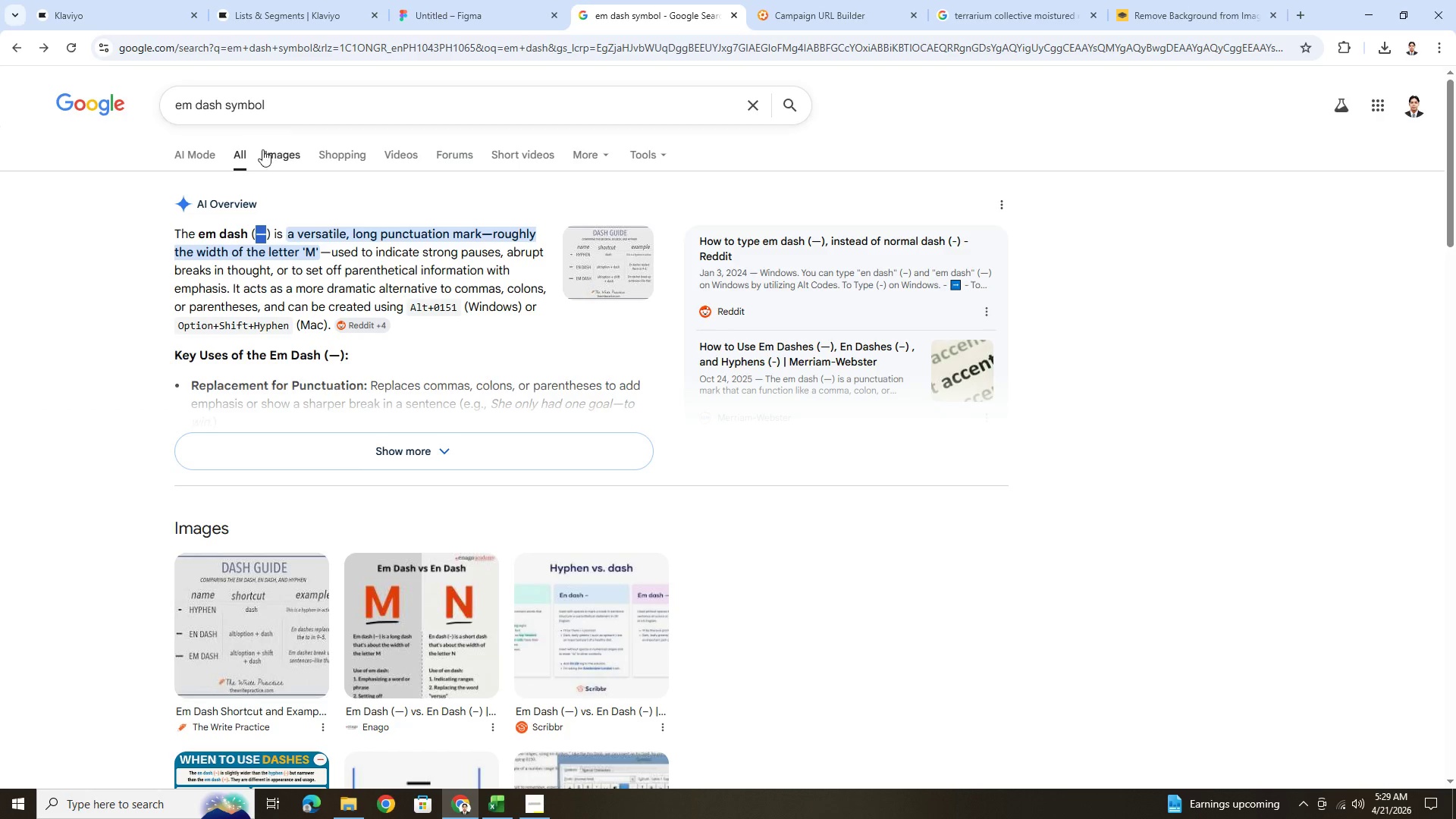 
key(Control+C)
 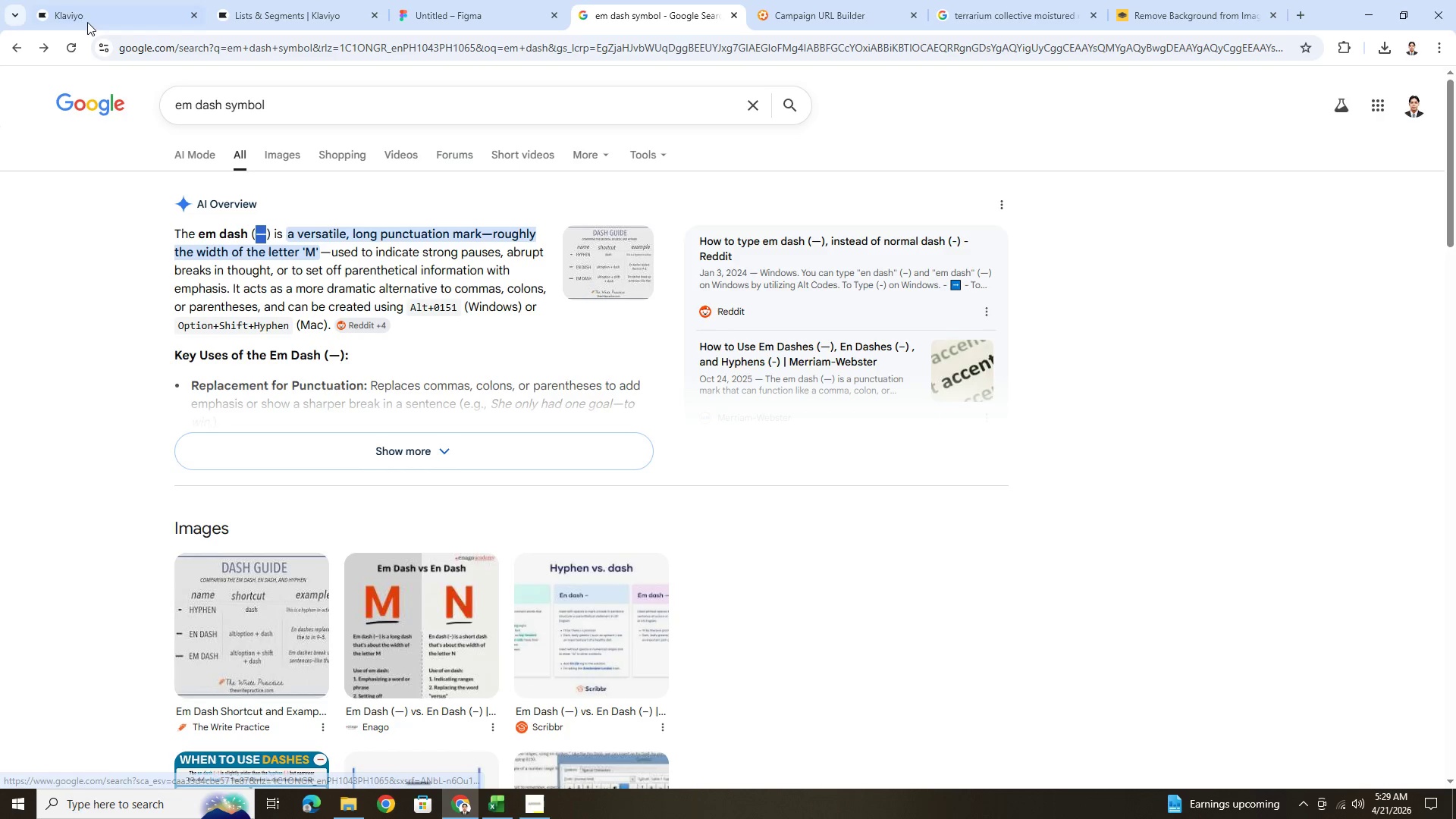 
left_click([86, 15])
 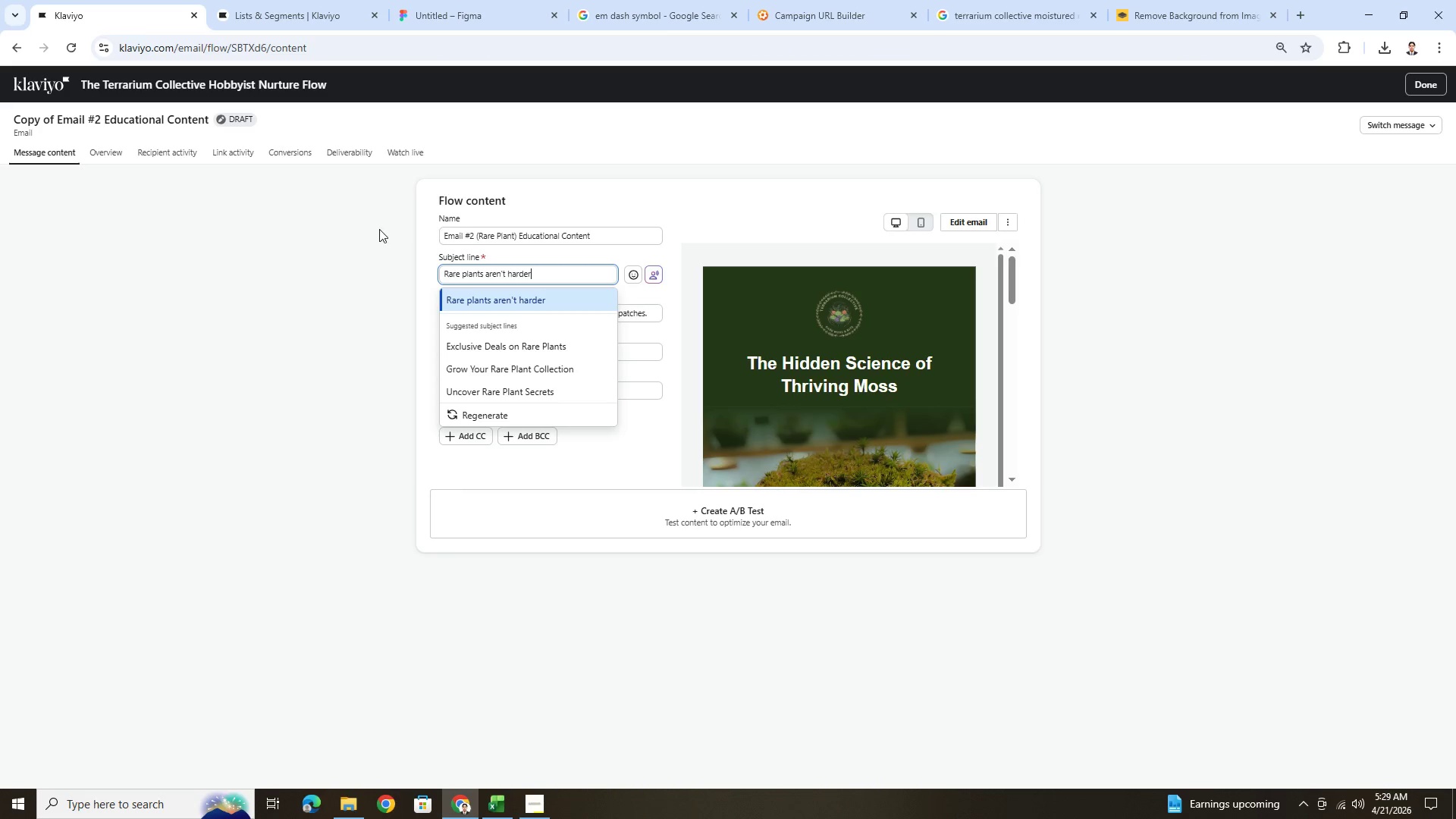 
key(Control+V)
 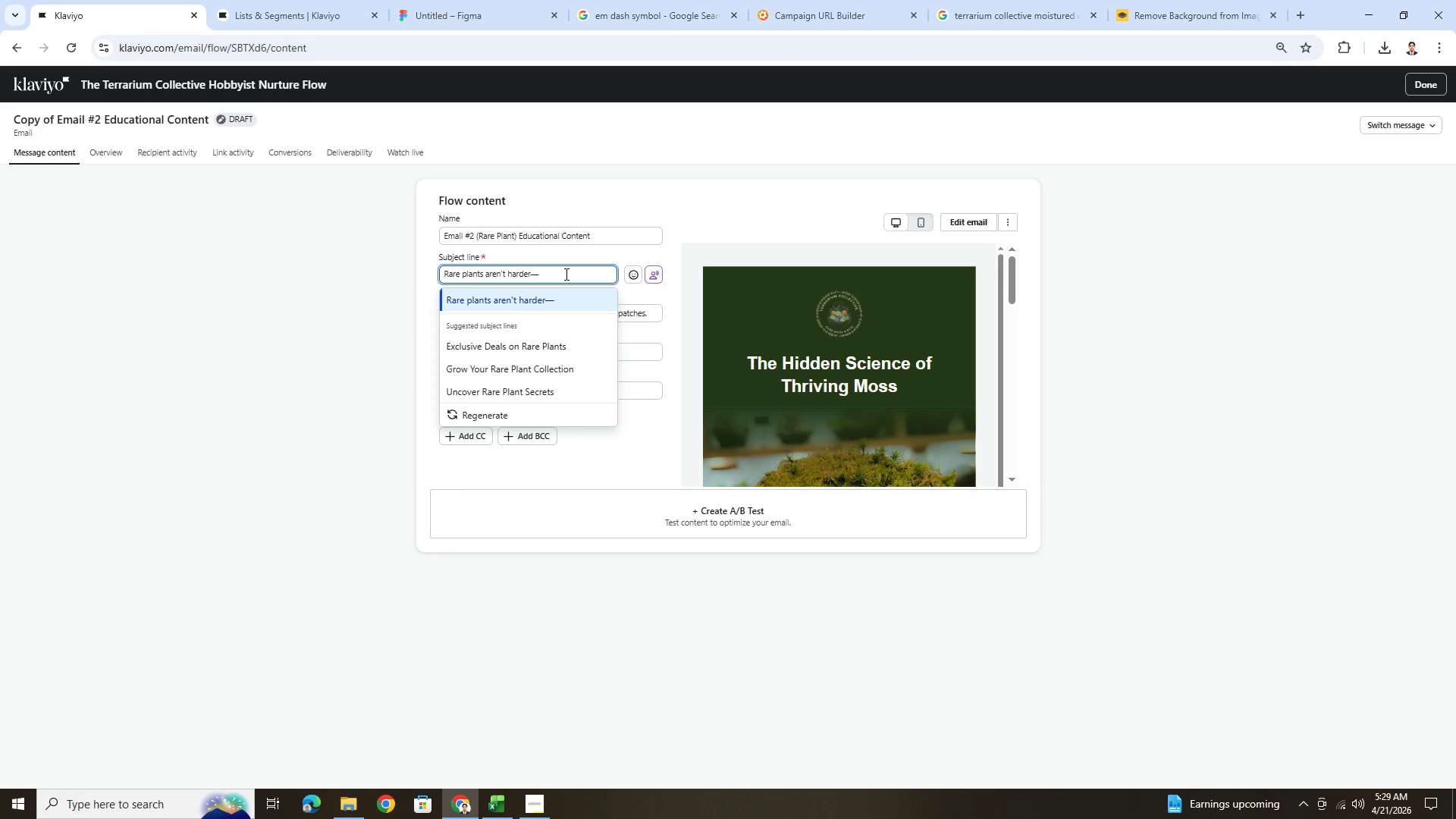 
type(just different)
 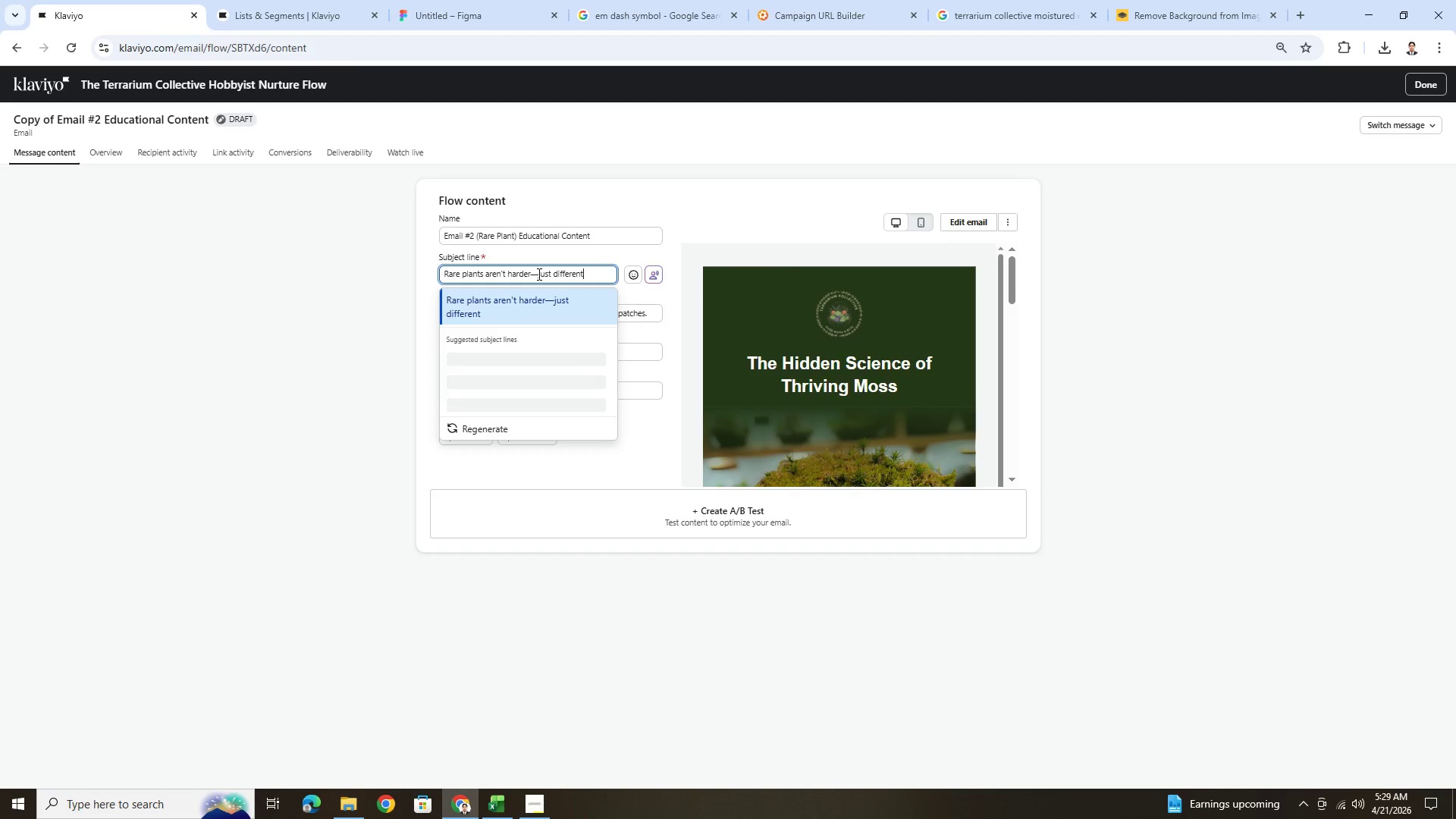 
left_click([538, 274])
 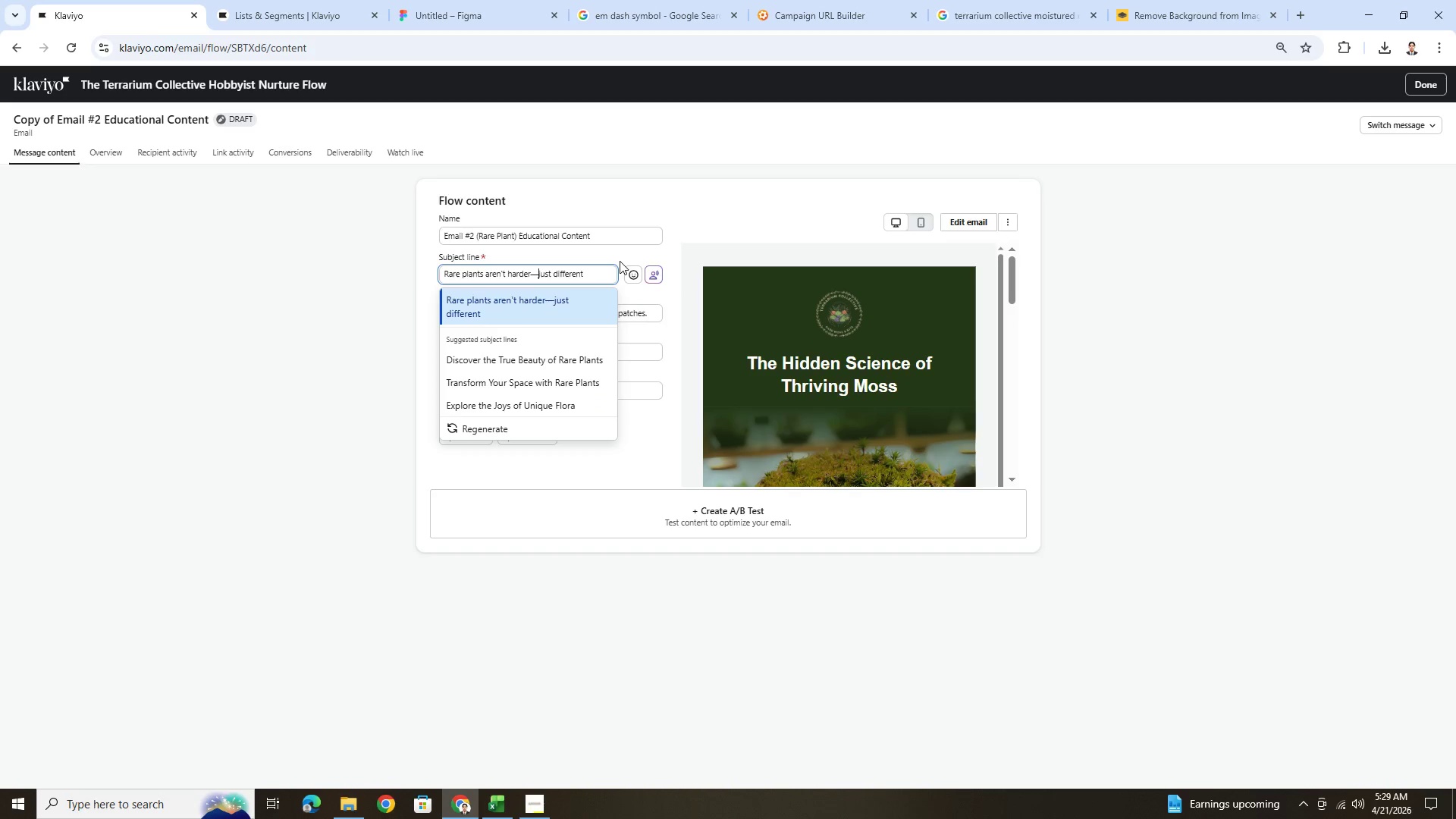 
left_click([622, 256])
 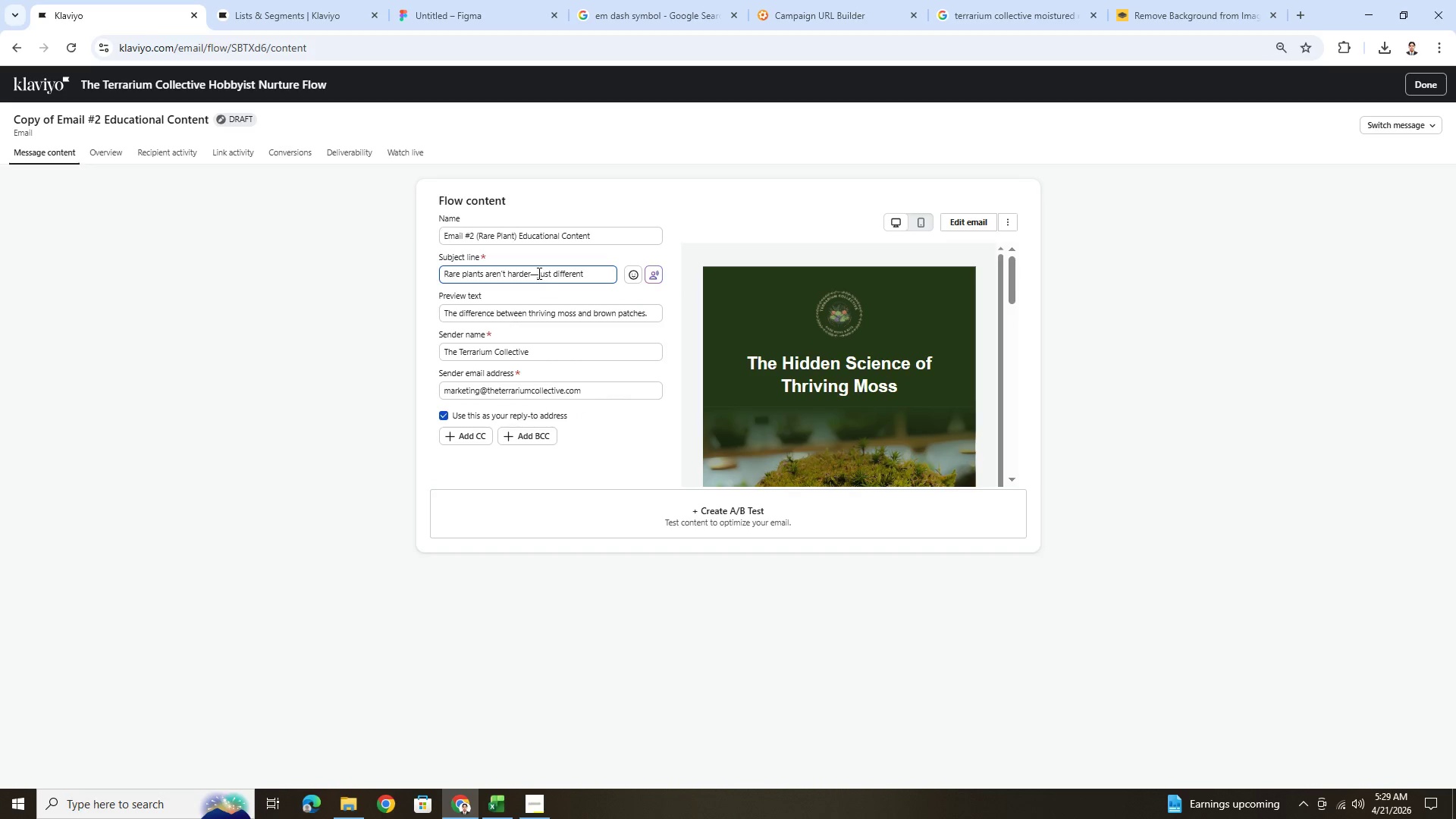 
left_click([538, 273])
 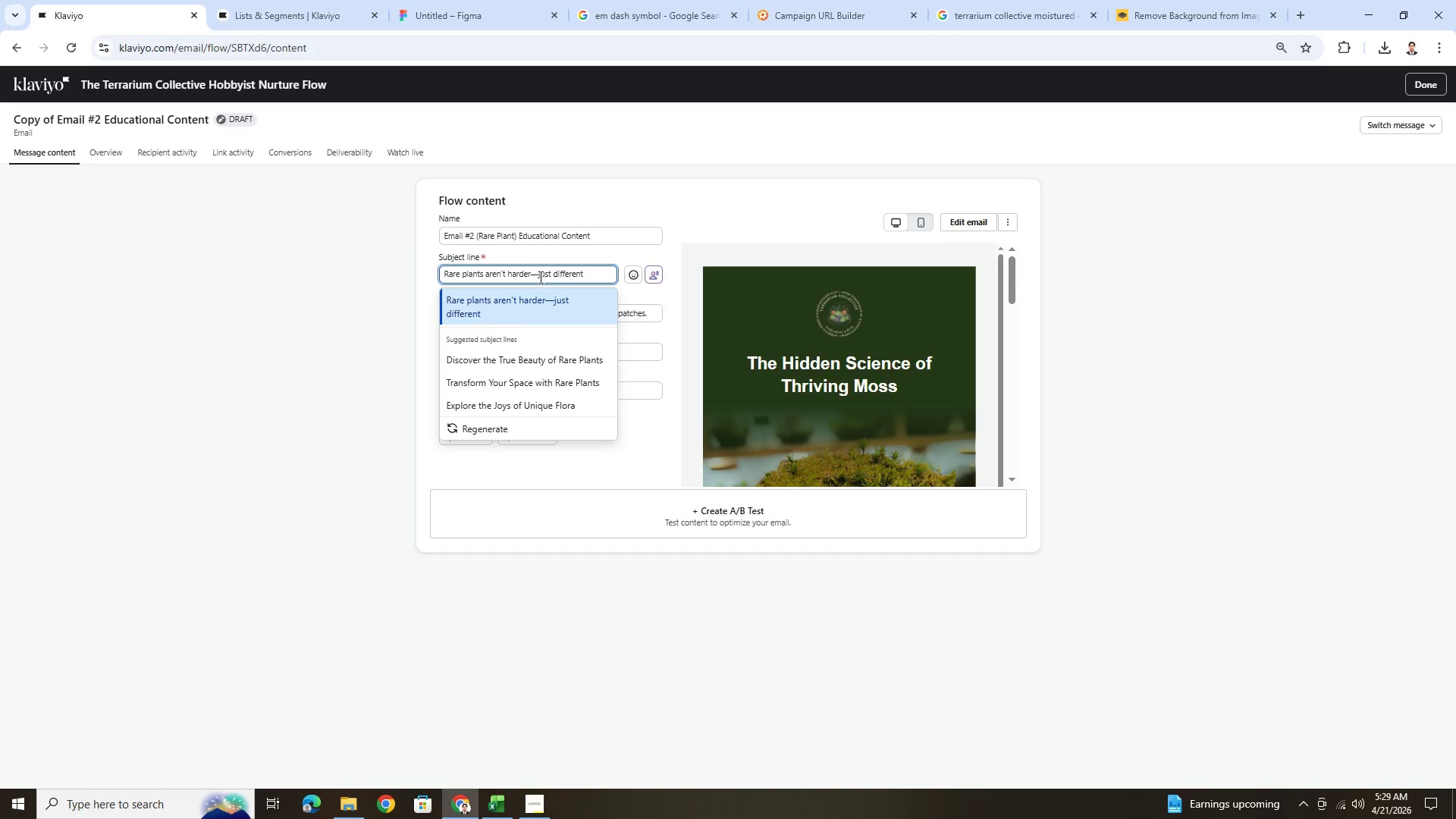 
key(Space)
 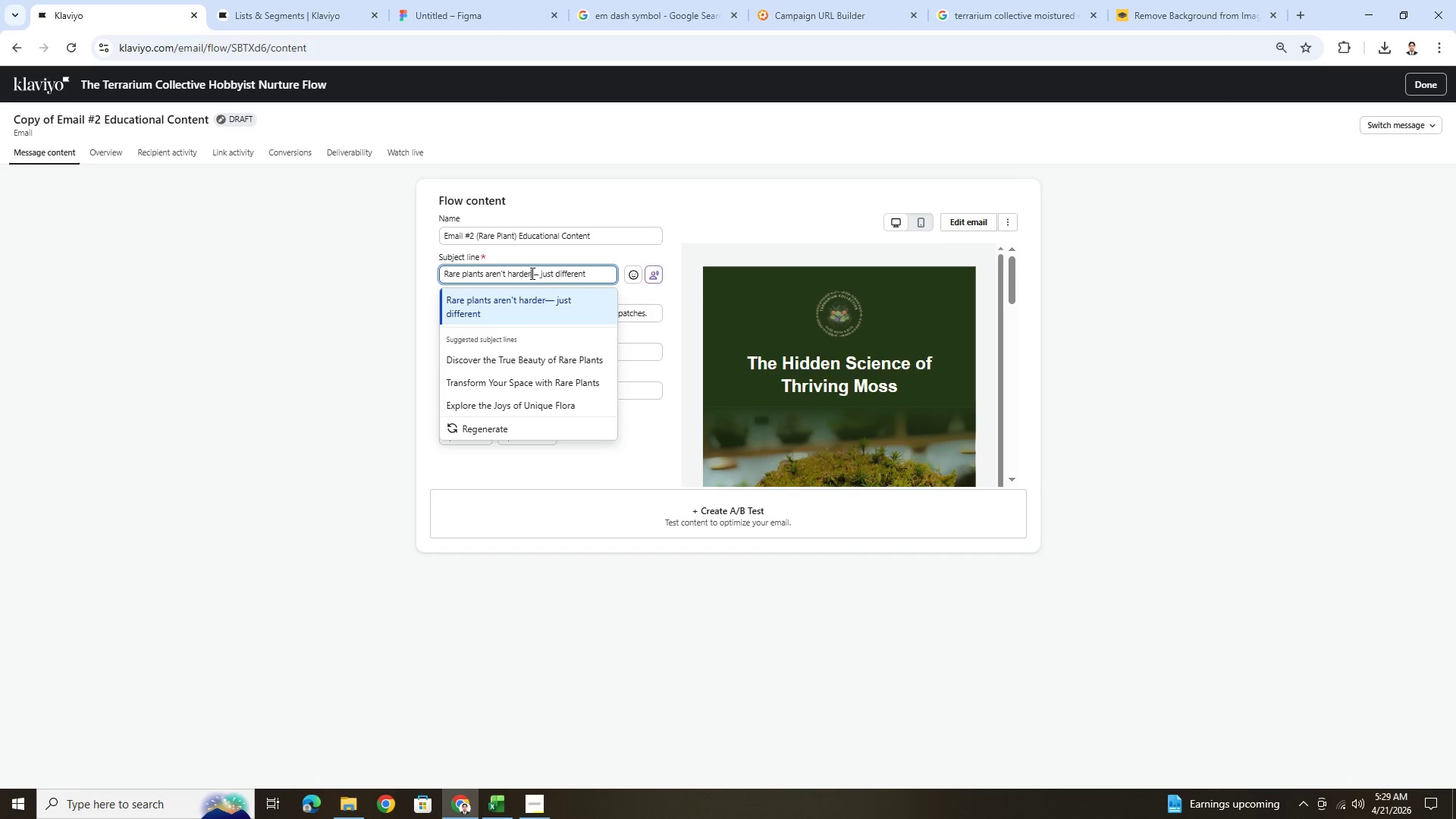 
left_click([531, 273])
 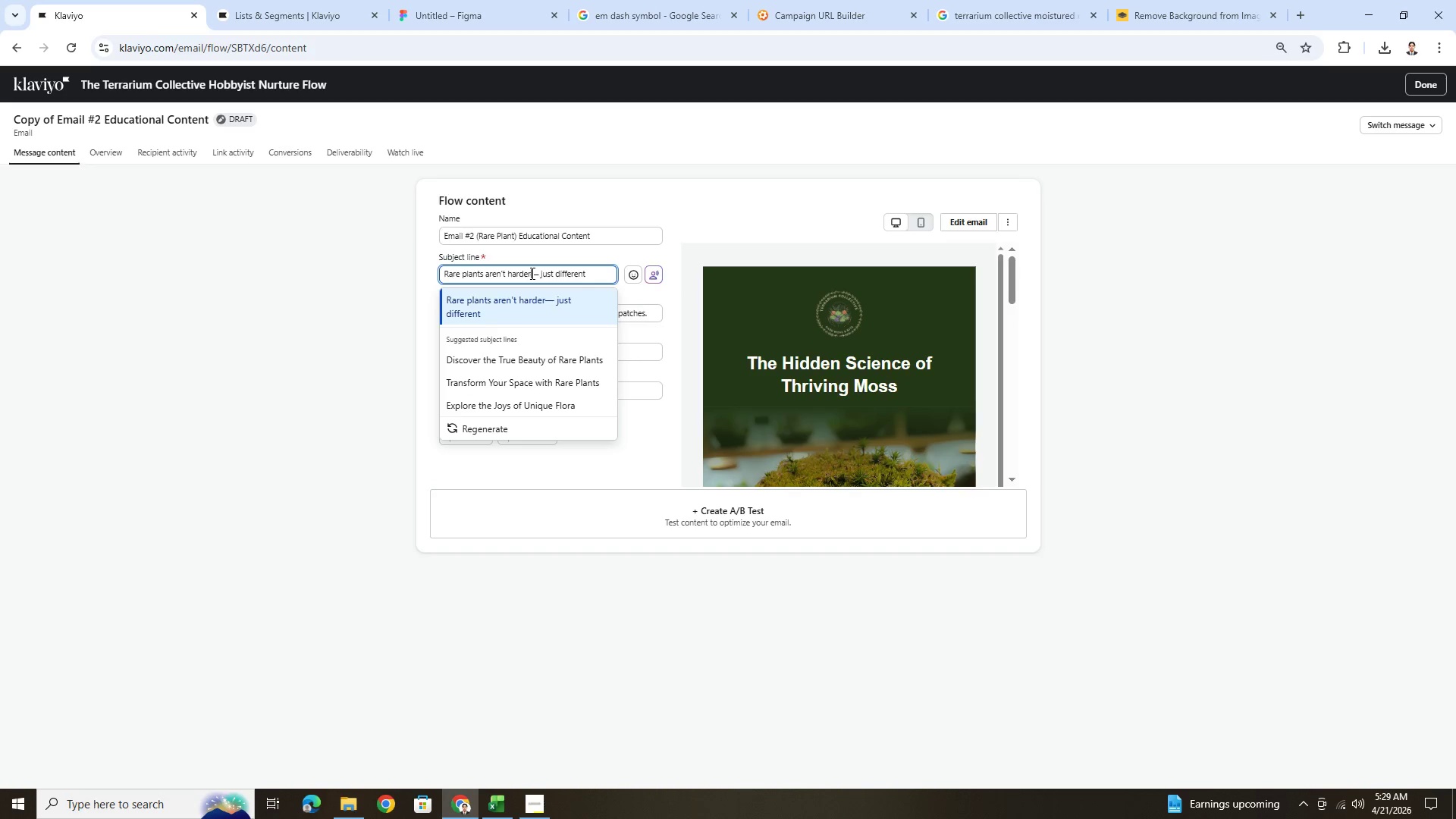 
key(Space)
 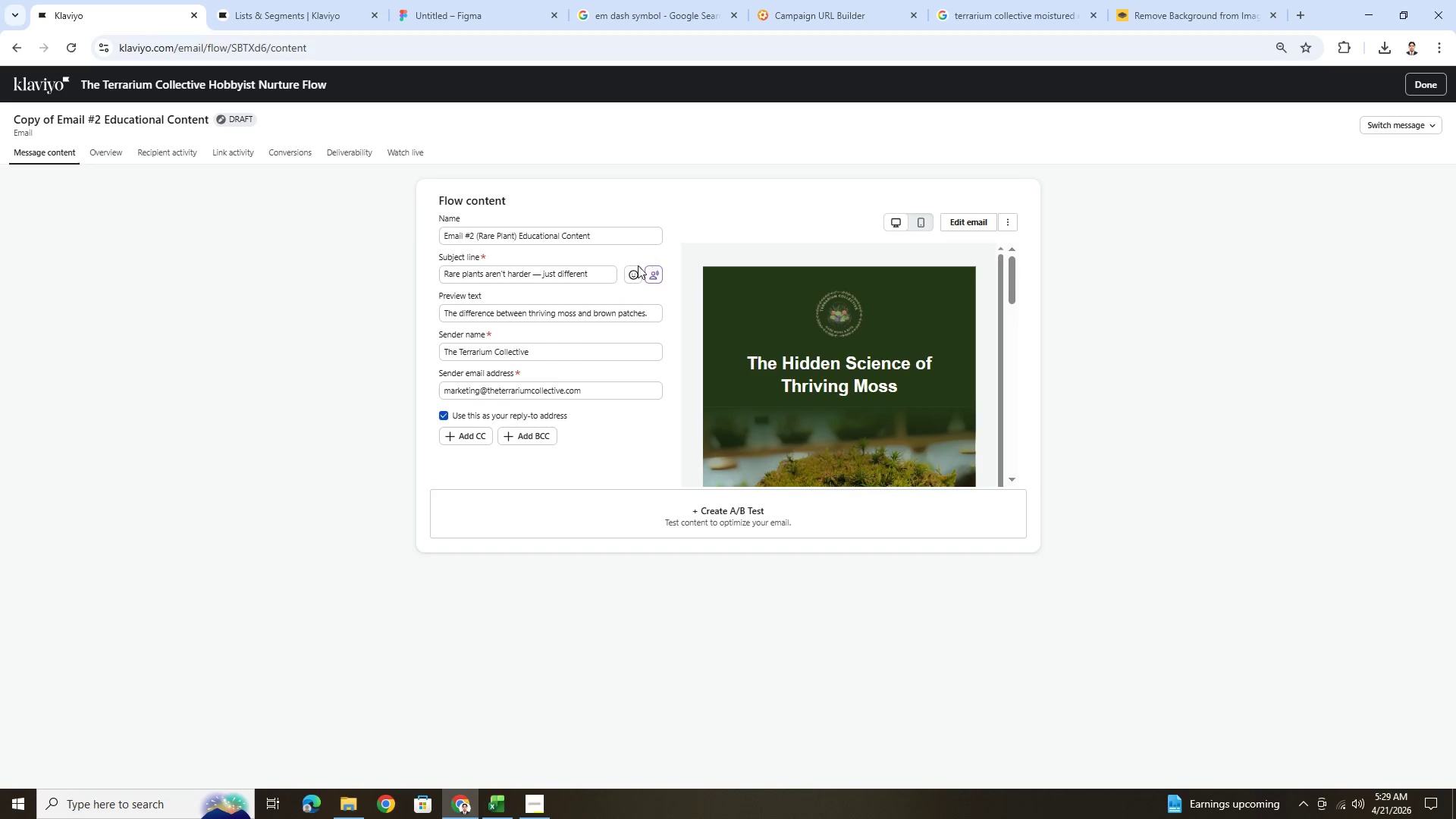 
double_click([583, 314])
 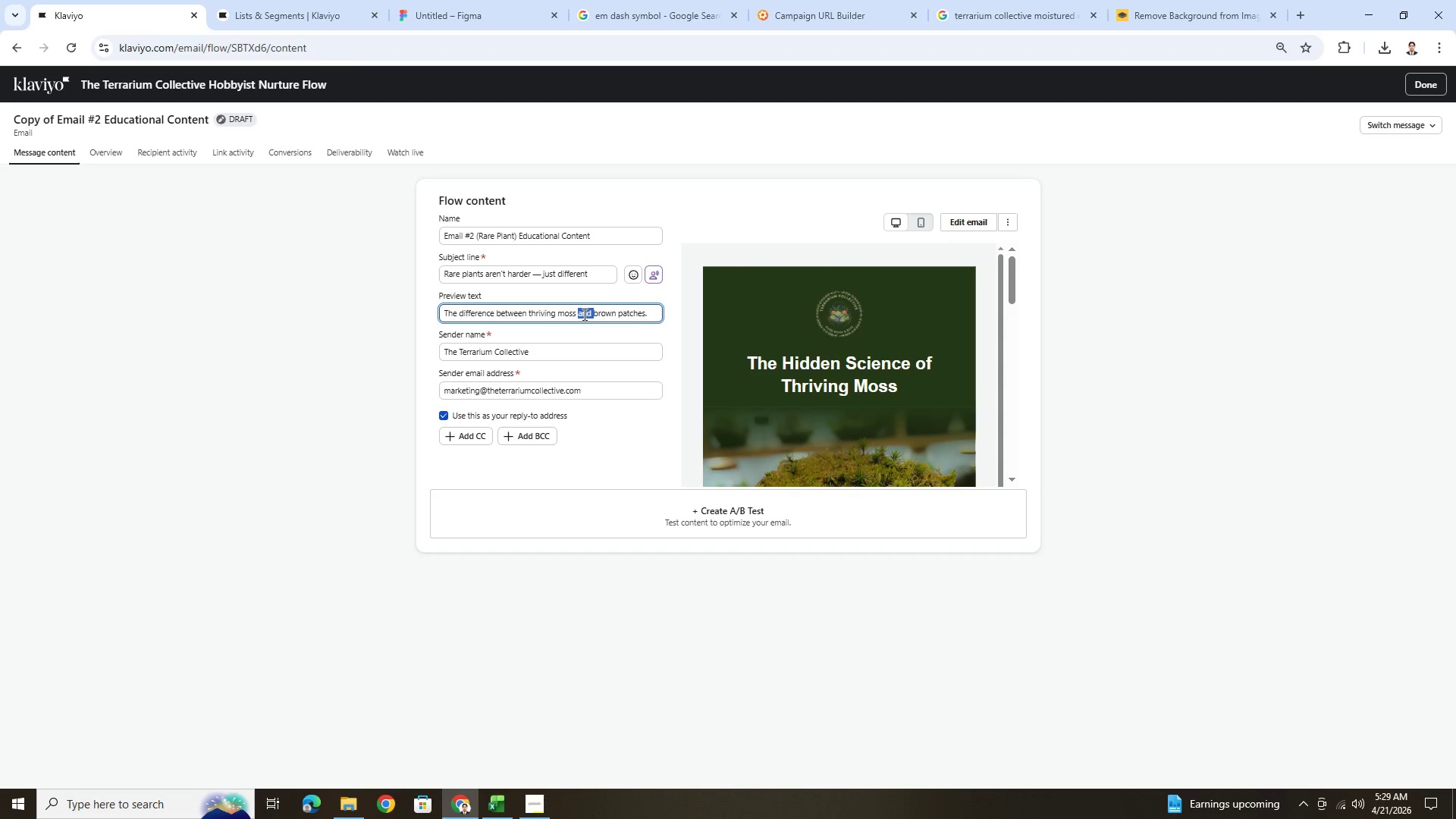 
triple_click([583, 314])
 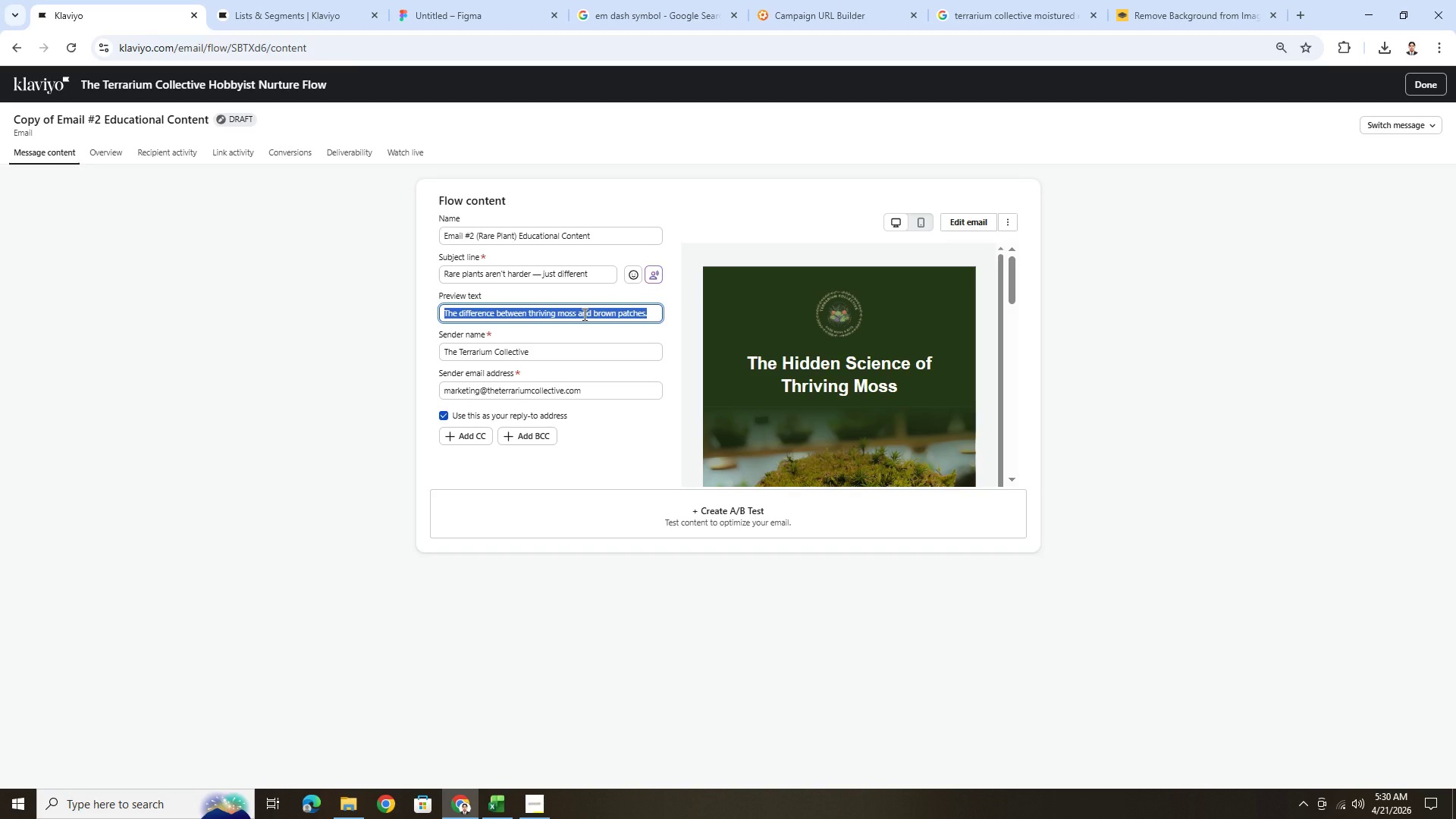 
wait(20.55)
 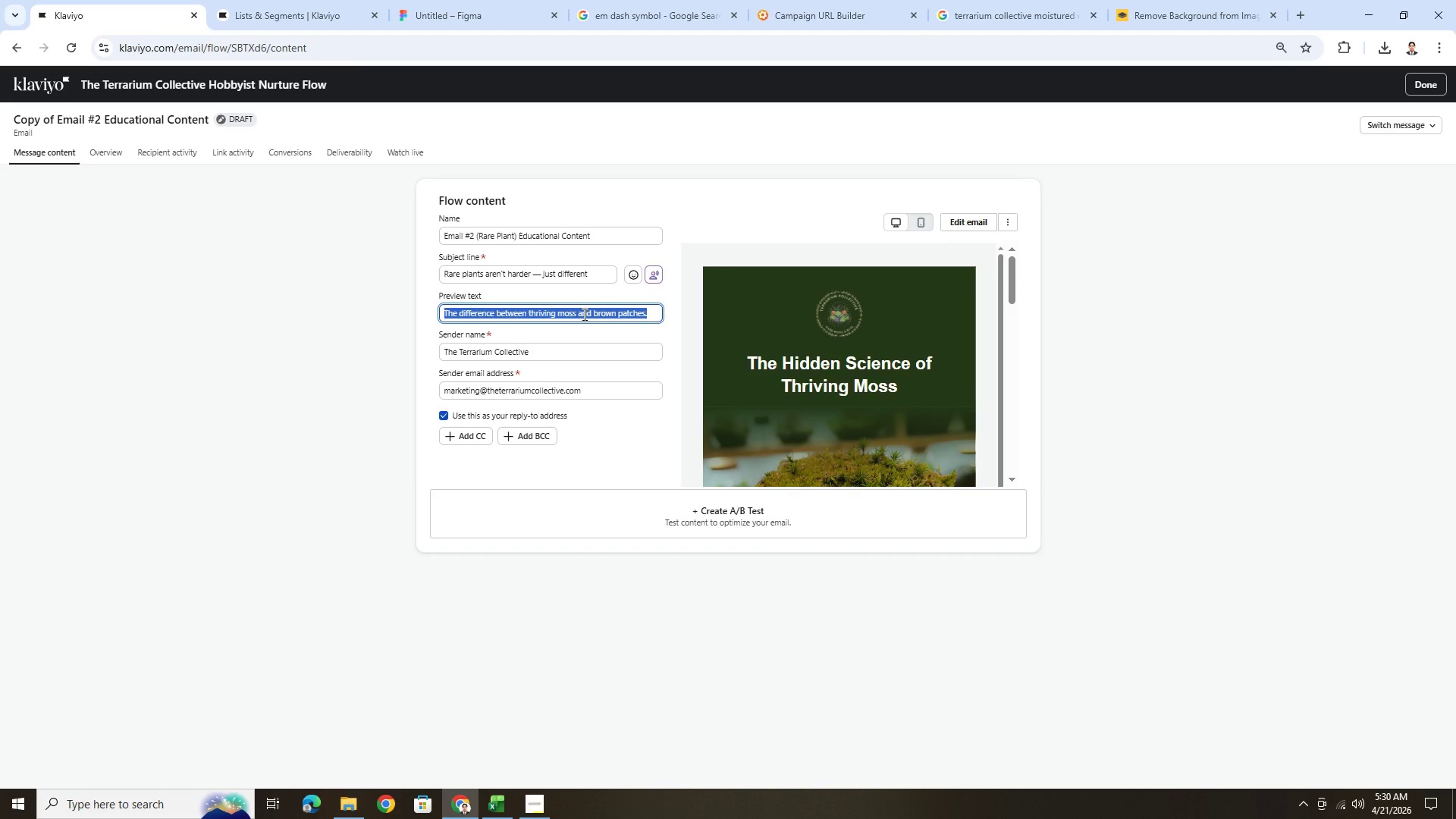 
key(Shift+R)
 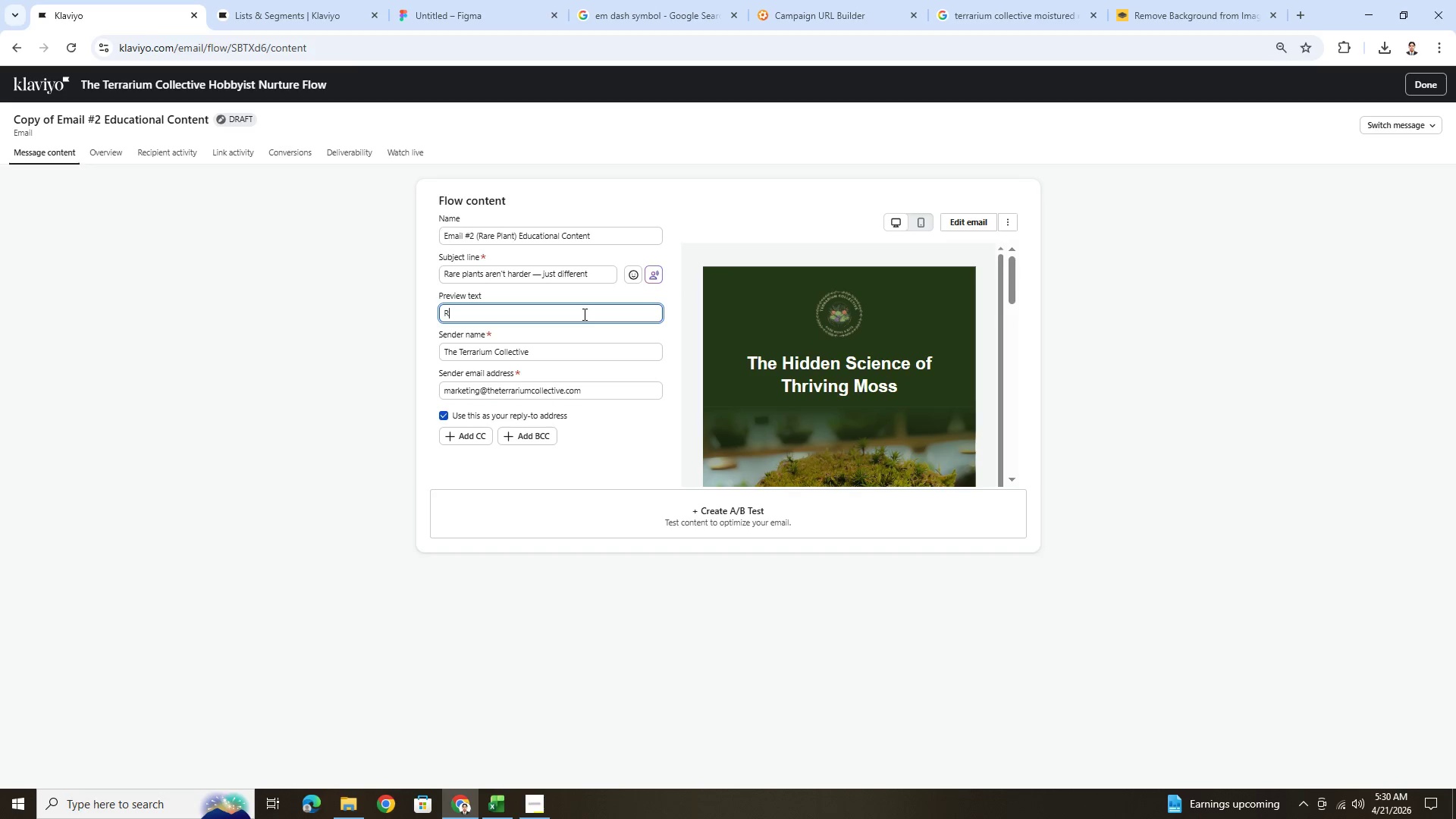 
key(Backspace)
type(How to keep delicate species alive and thriving)
 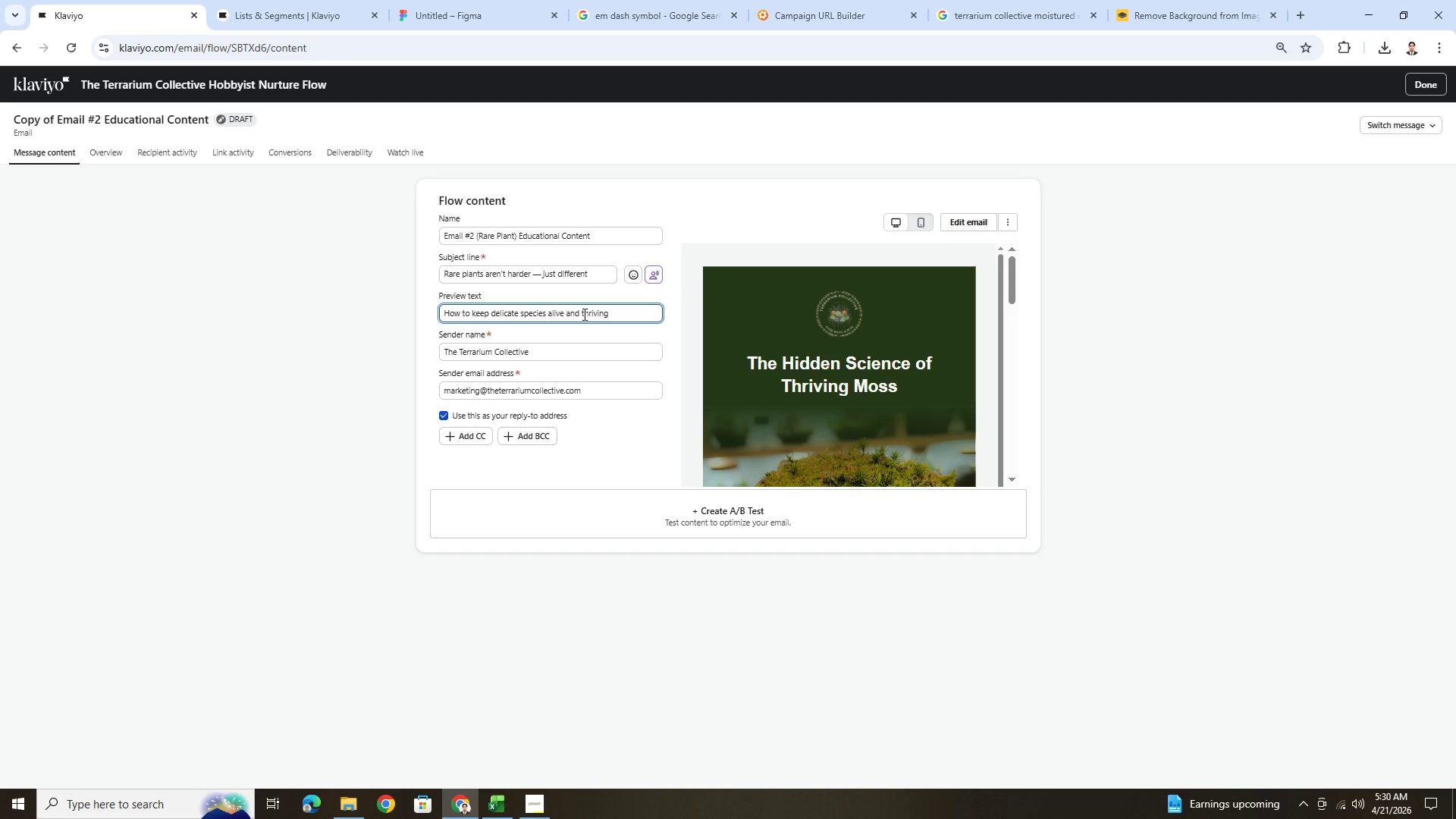 
key(Period)
 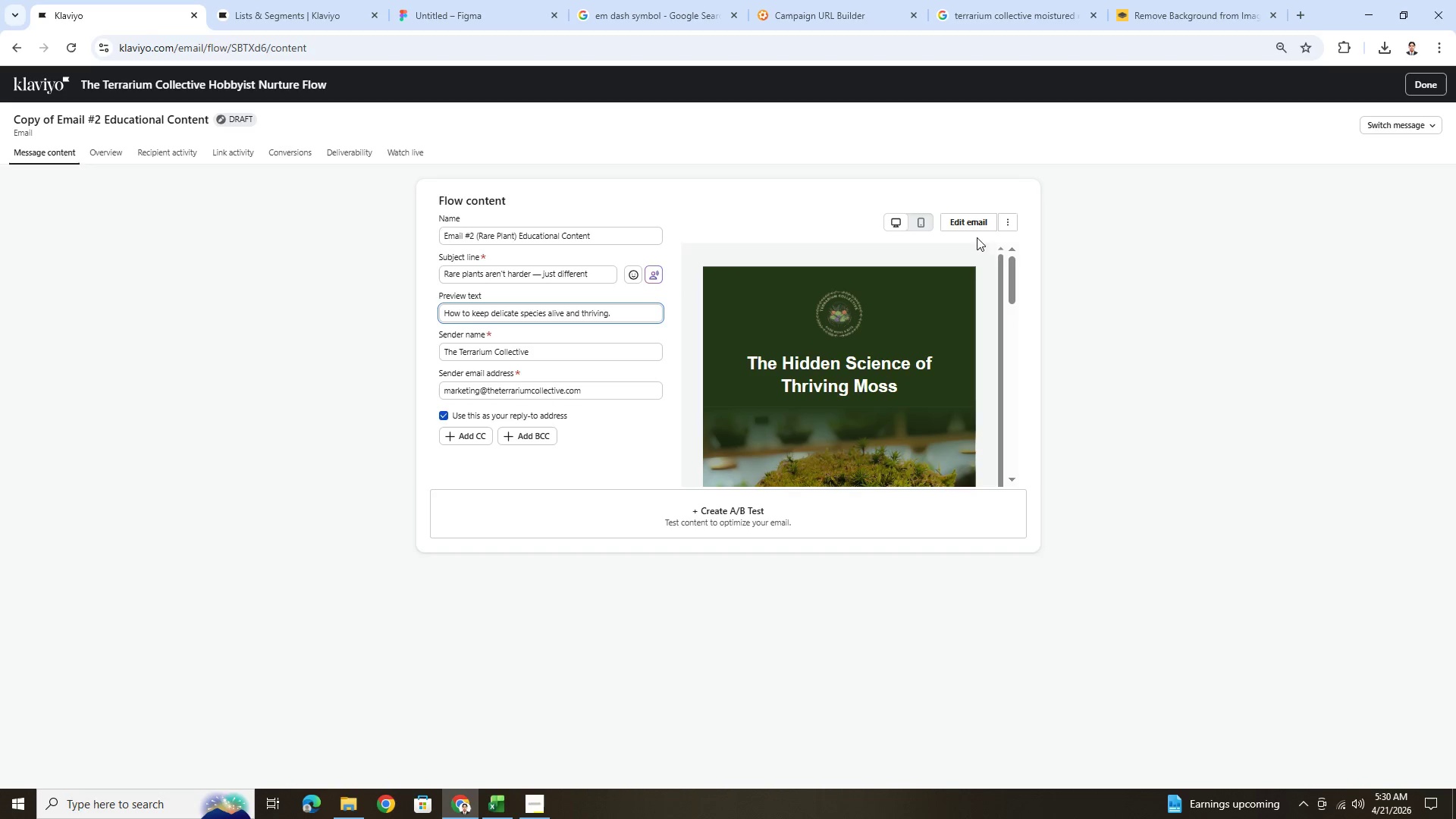 
wait(5.23)
 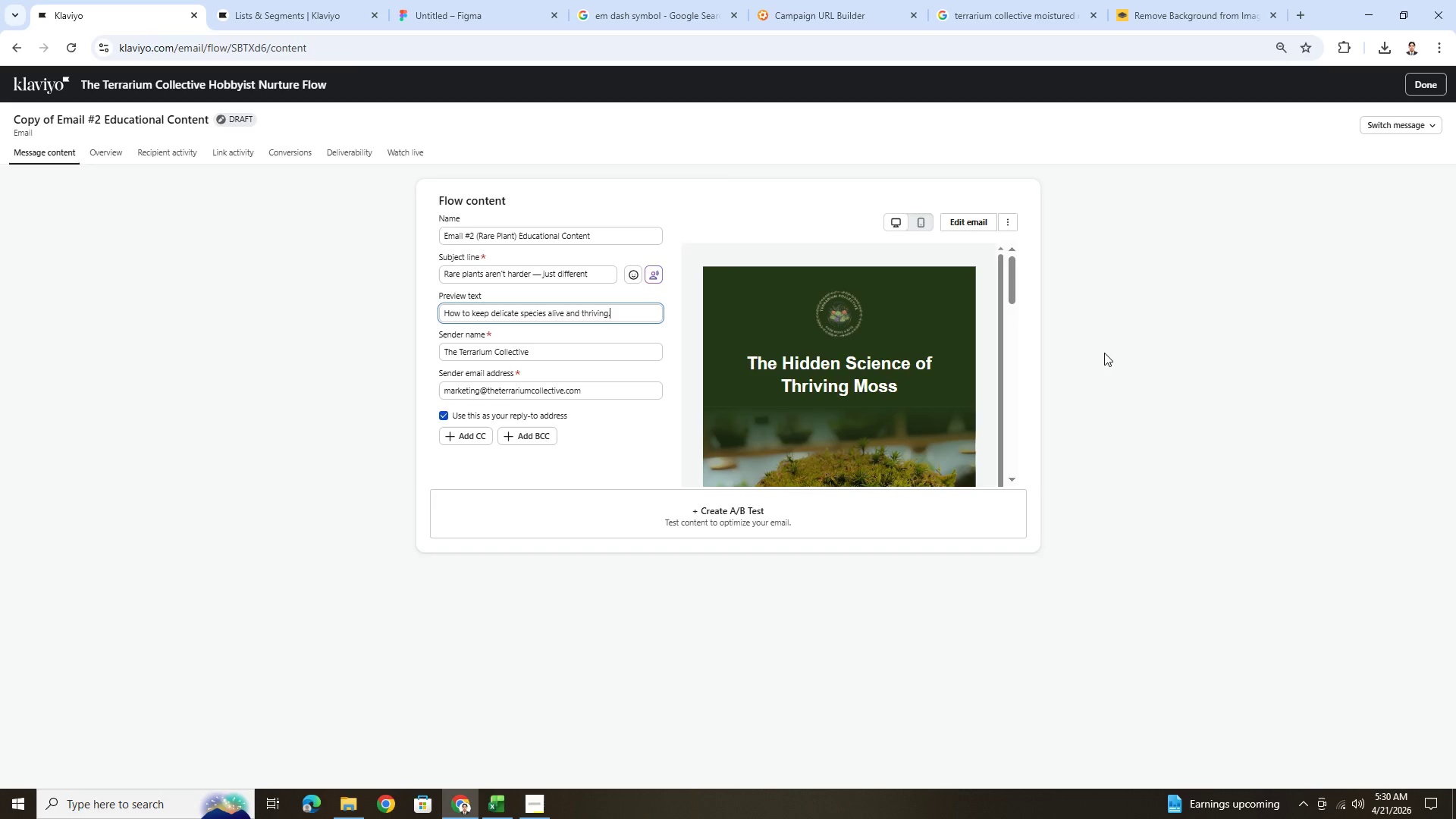 
left_click([968, 221])
 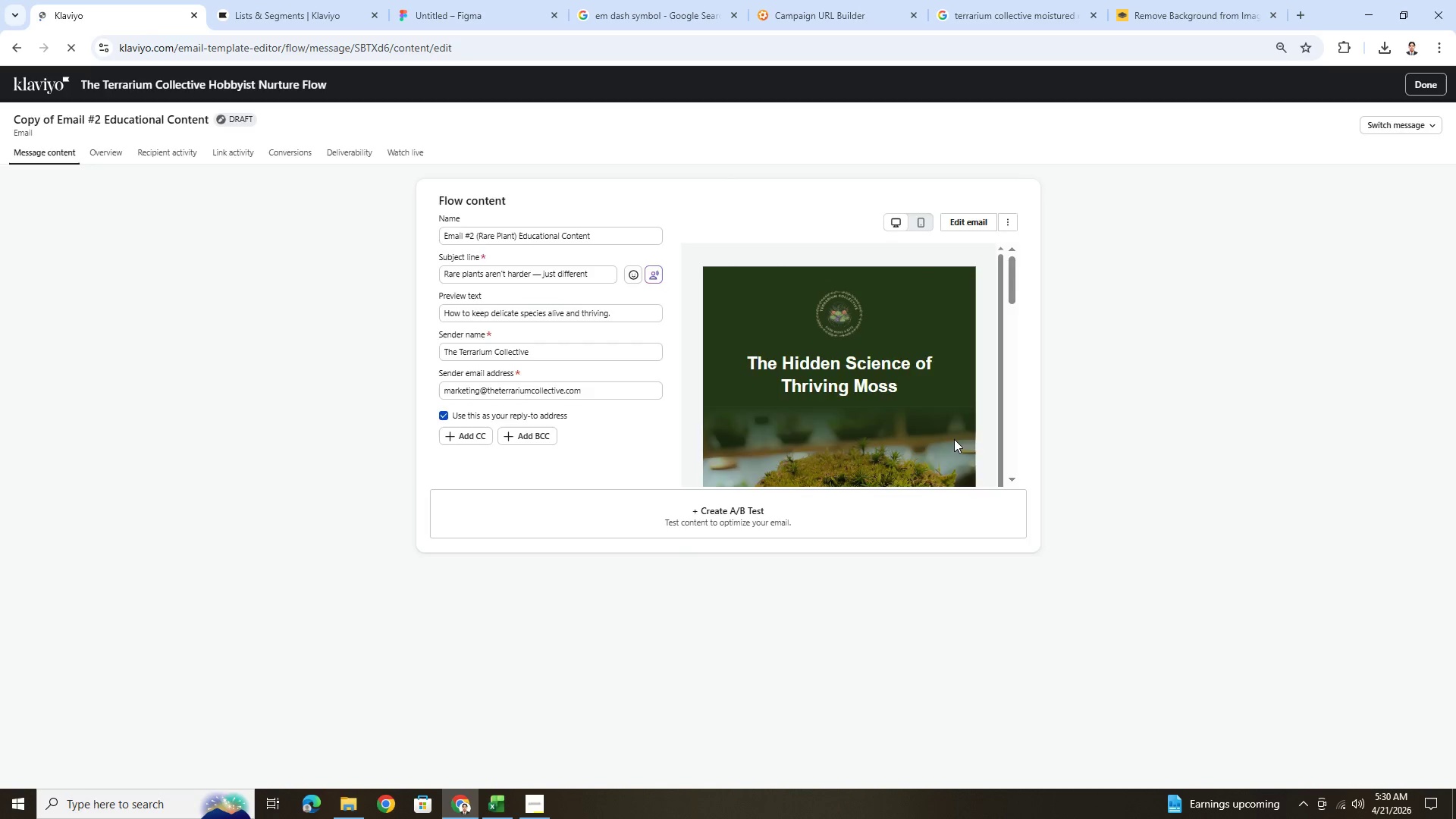 
scroll: coordinate [954, 440], scroll_direction: down, amount: 3.0
 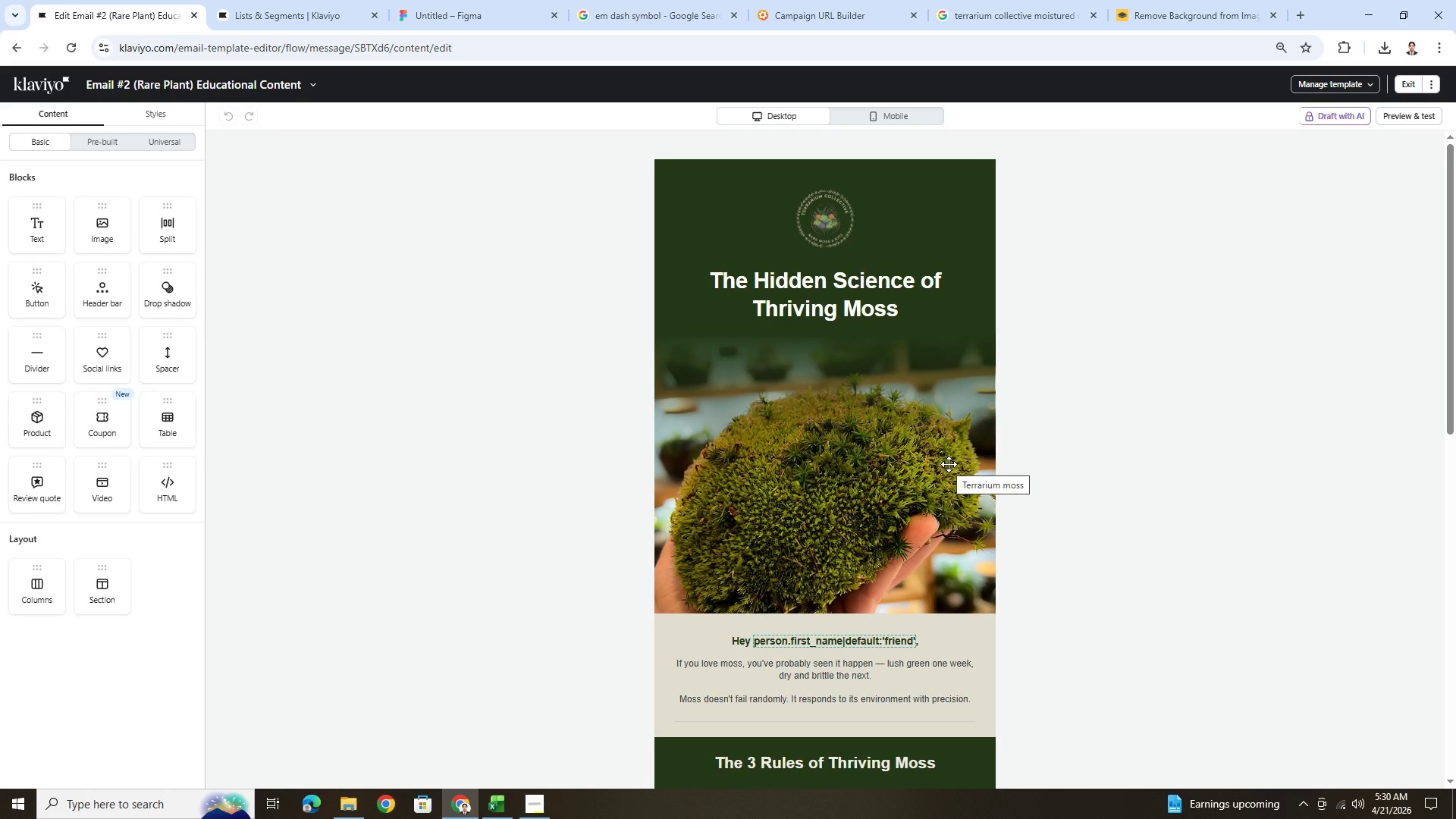 
wait(17.62)
 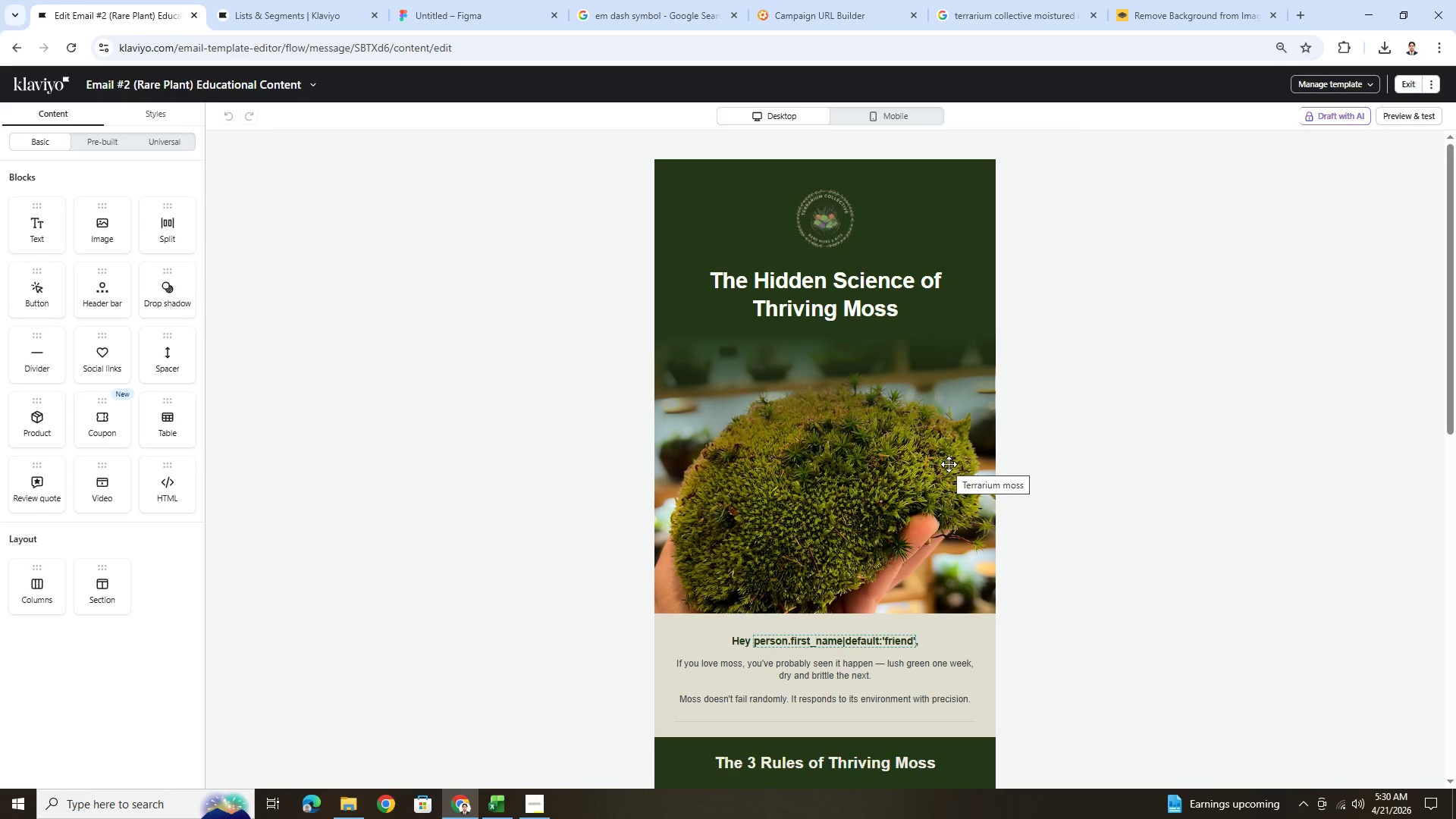 
scroll: coordinate [949, 464], scroll_direction: down, amount: 5.0
 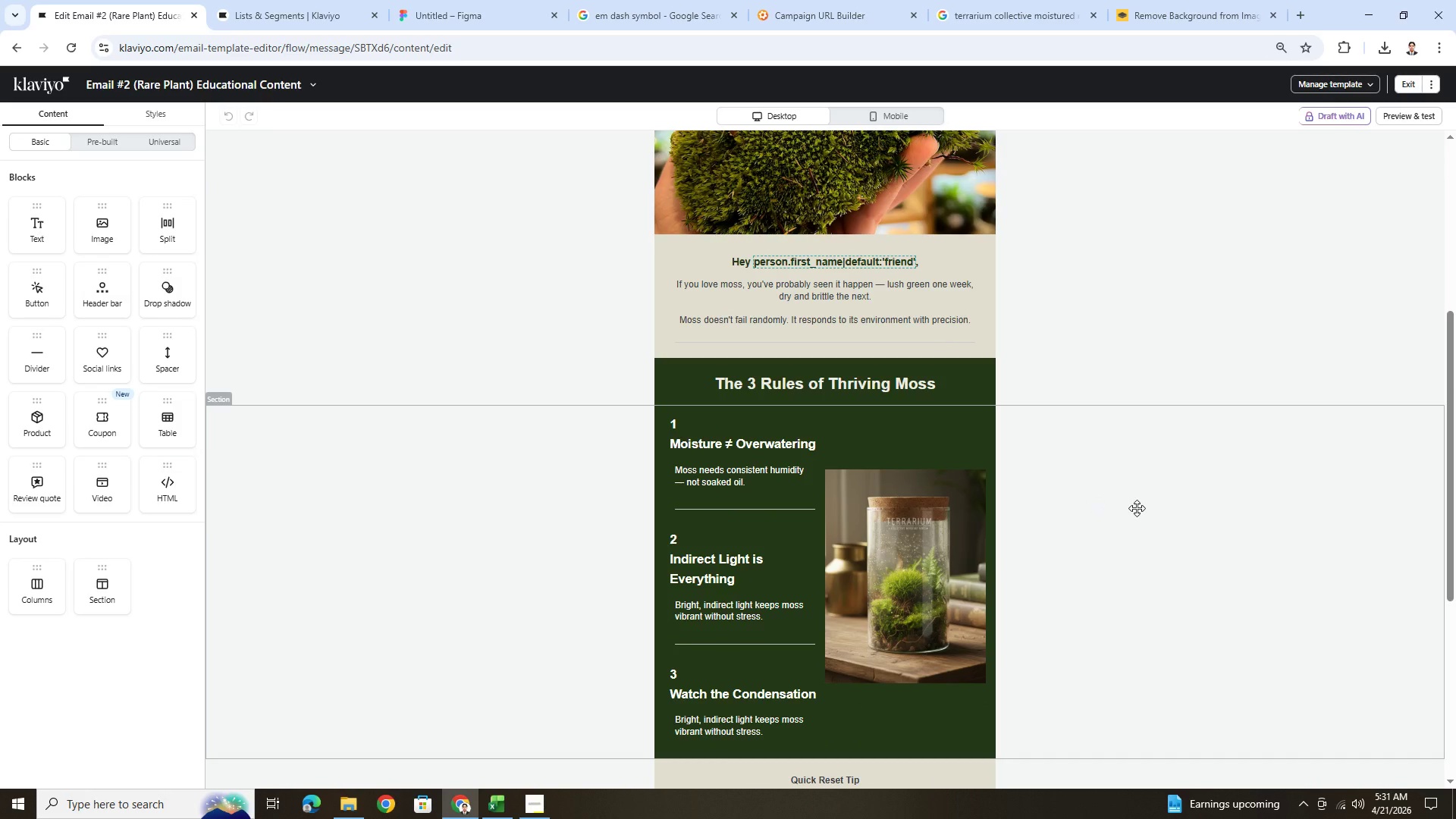 
scroll: coordinate [1137, 508], scroll_direction: up, amount: 4.0
 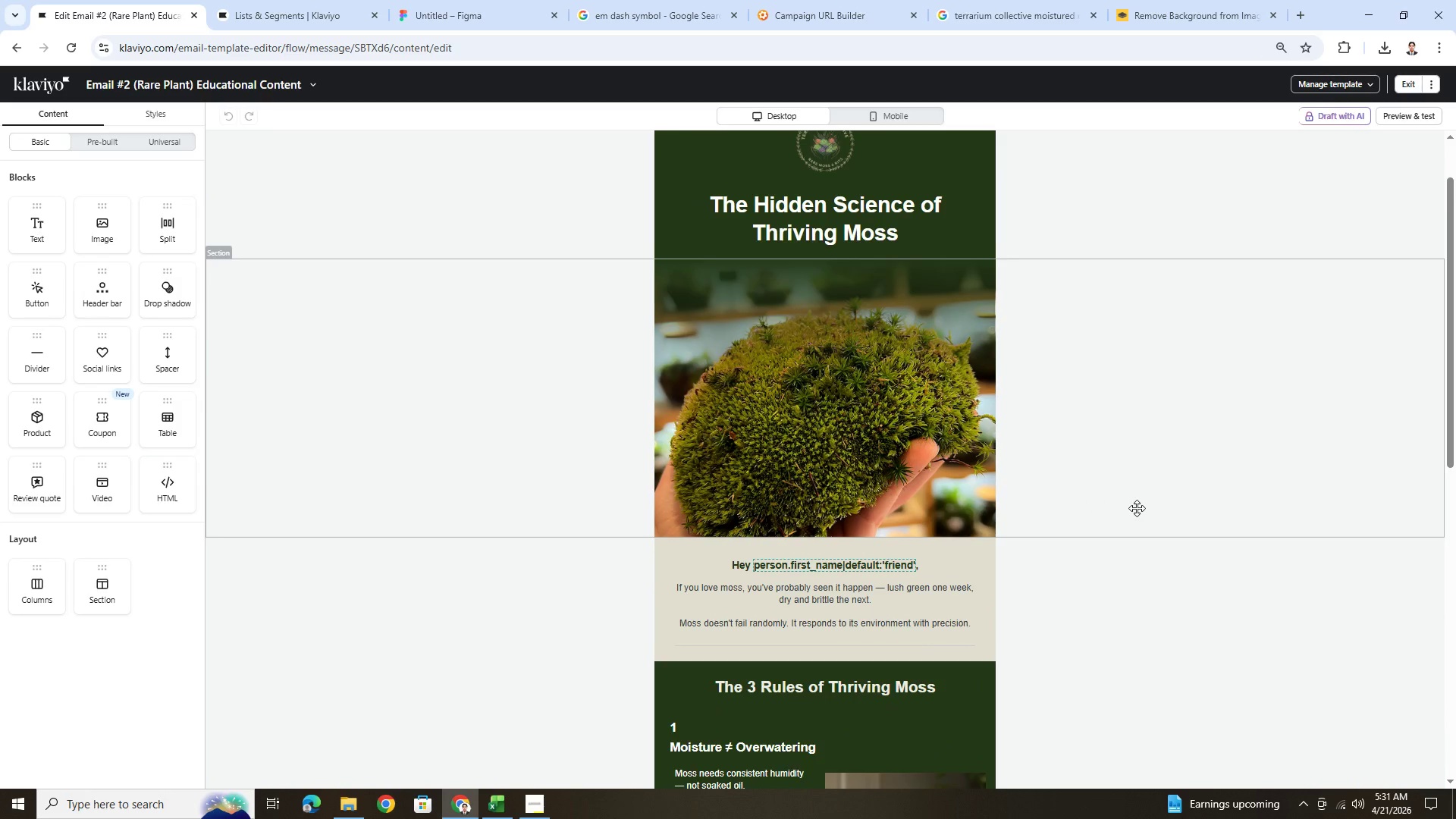 
scroll: coordinate [1137, 508], scroll_direction: down, amount: 3.0
 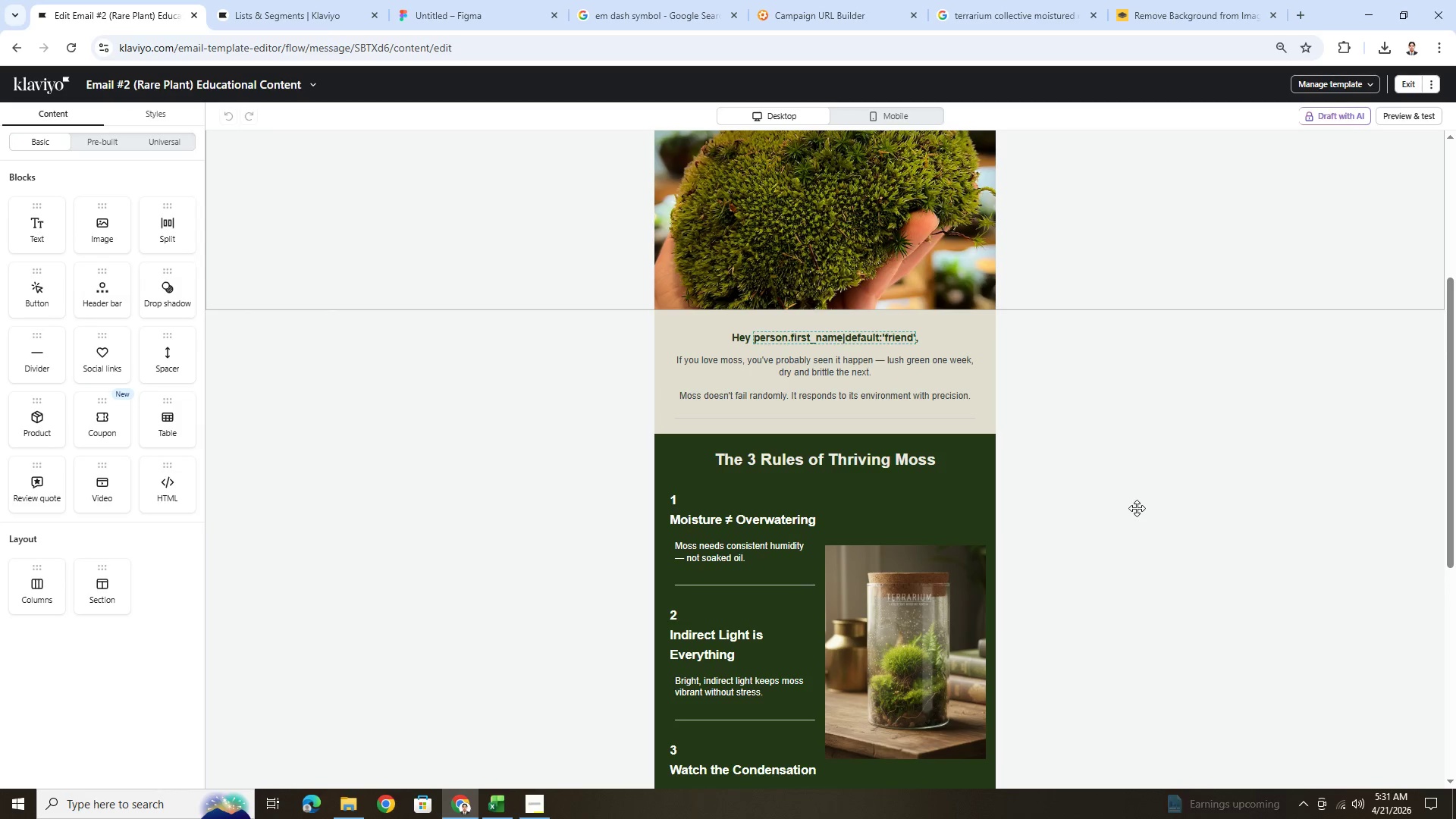 
scroll: coordinate [1139, 508], scroll_direction: up, amount: 5.0
 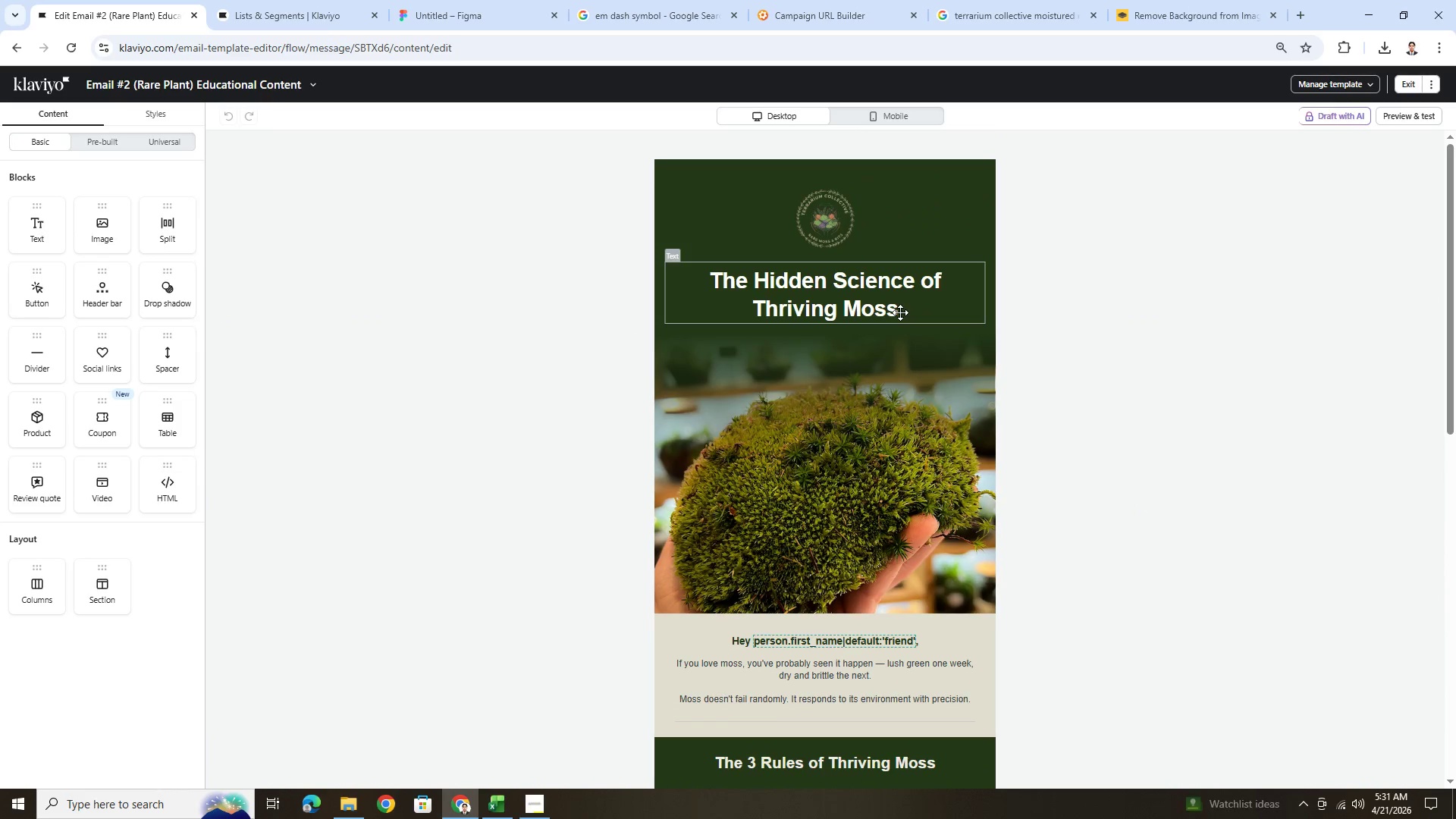 
wait(5.01)
 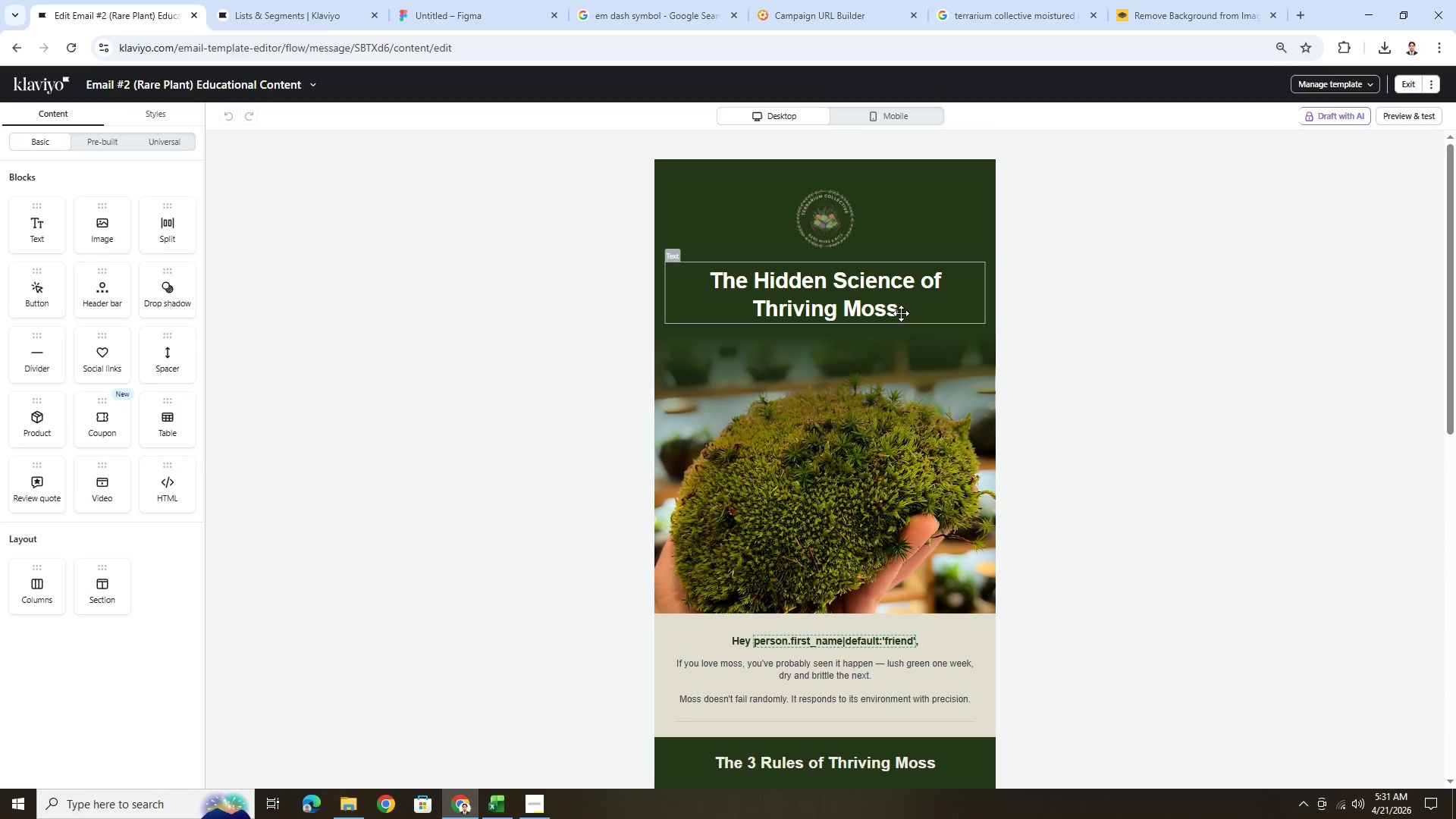 
double_click([896, 302])
 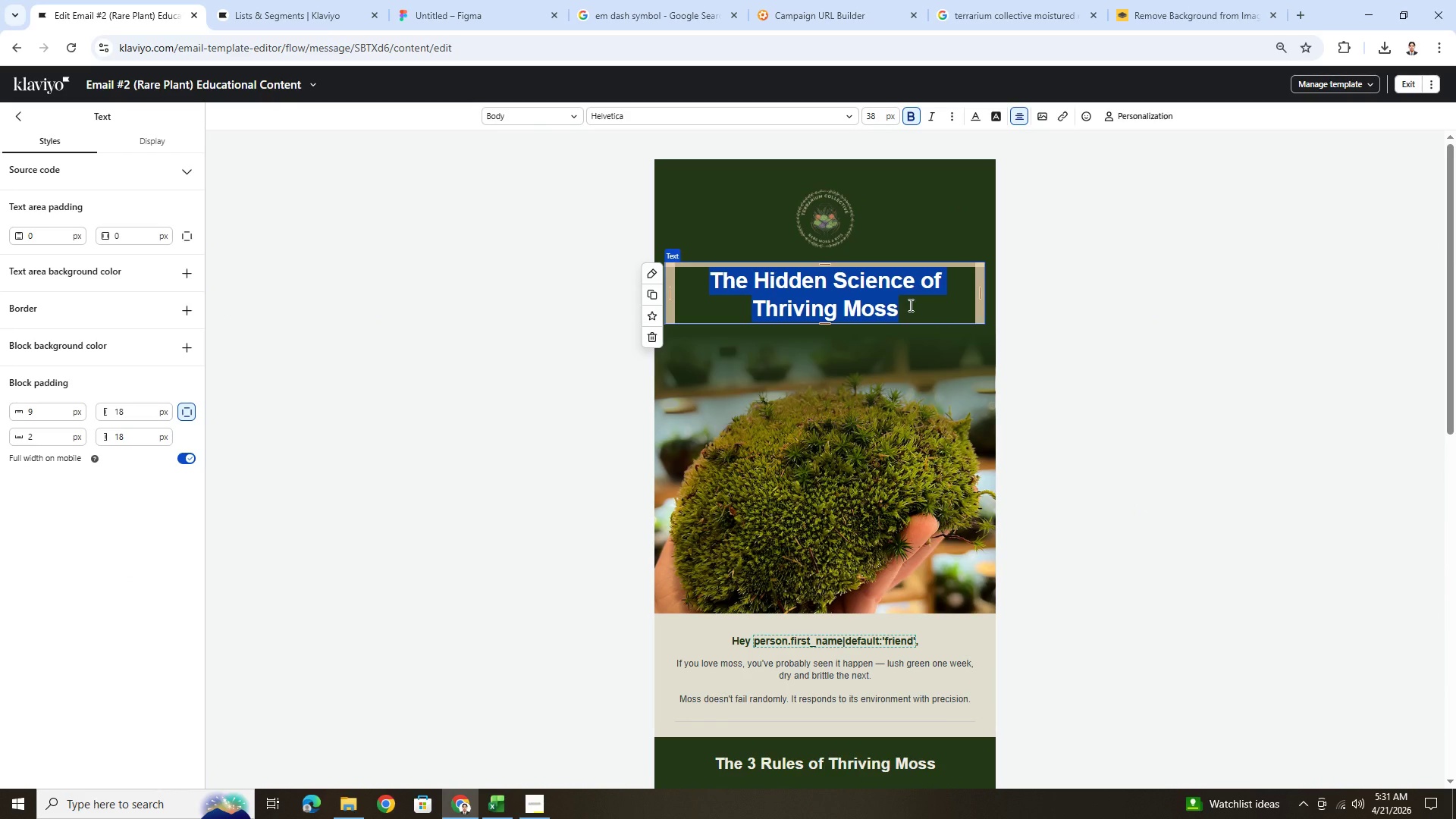 
type(Caribn)
key(Backspace)
type(g for Rare Terrarium Species)
 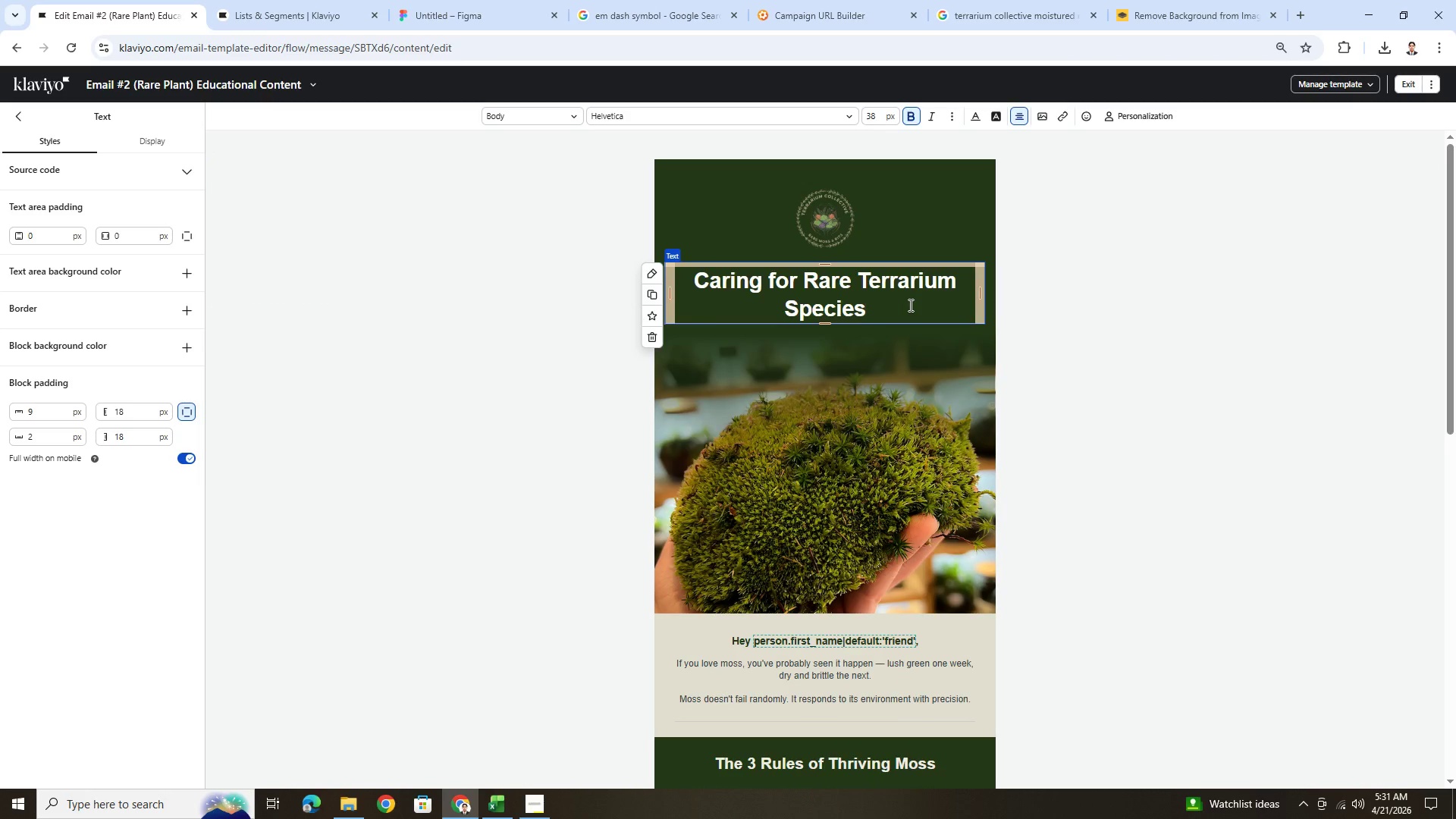 
left_click([1160, 291])
 